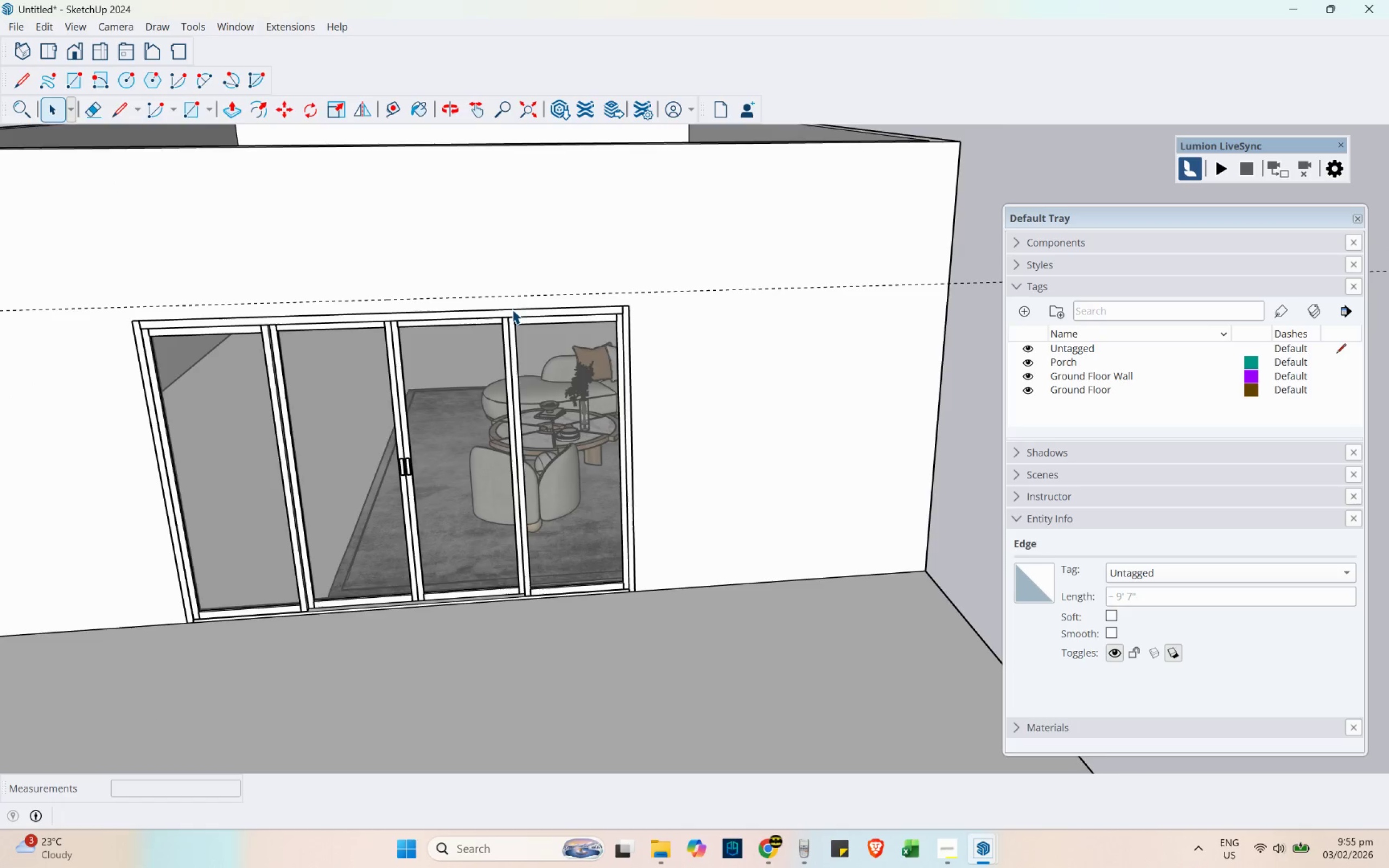 
double_click([498, 311])
 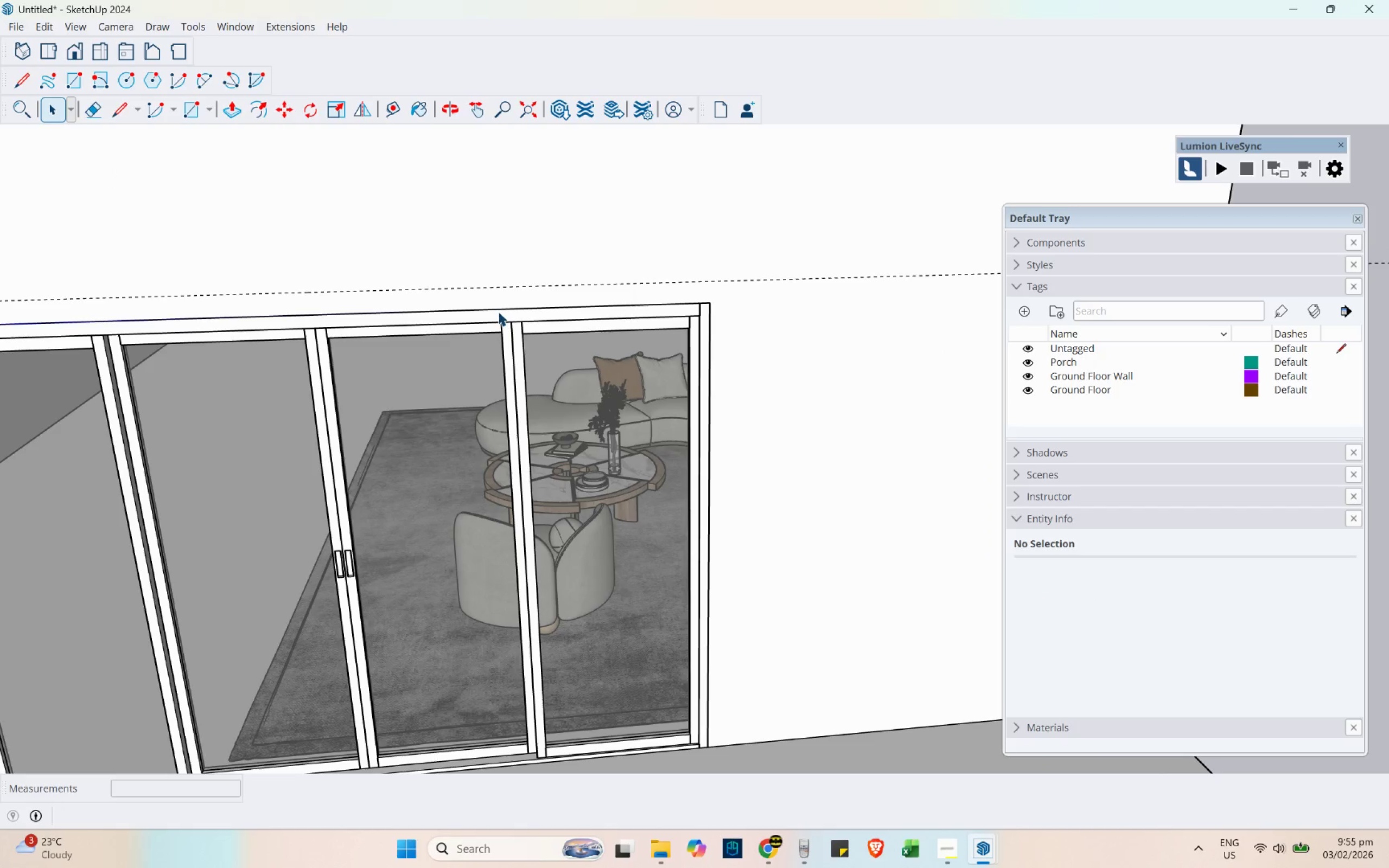 
scroll: coordinate [498, 311], scroll_direction: up, amount: 5.0
 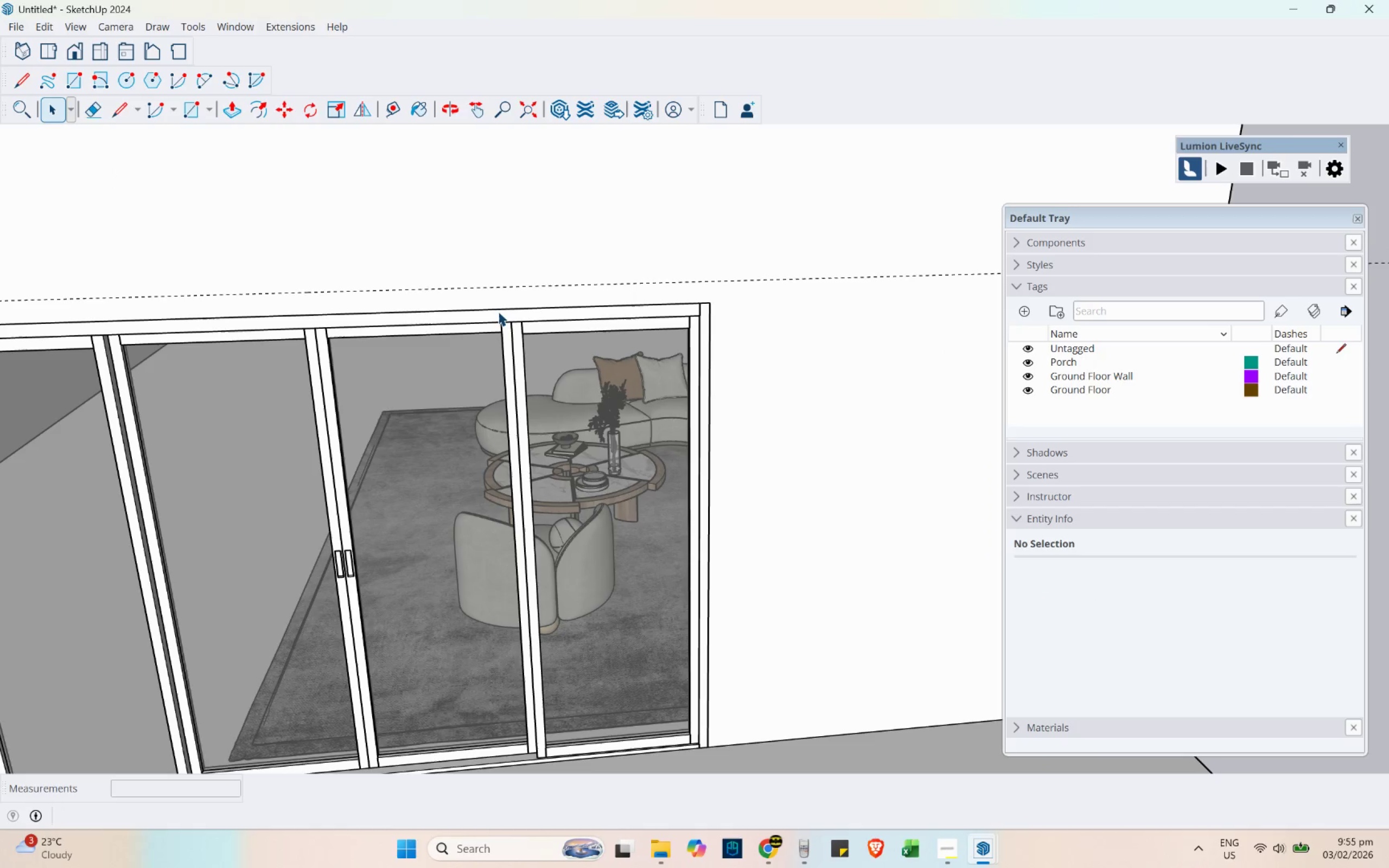 
triple_click([498, 311])
 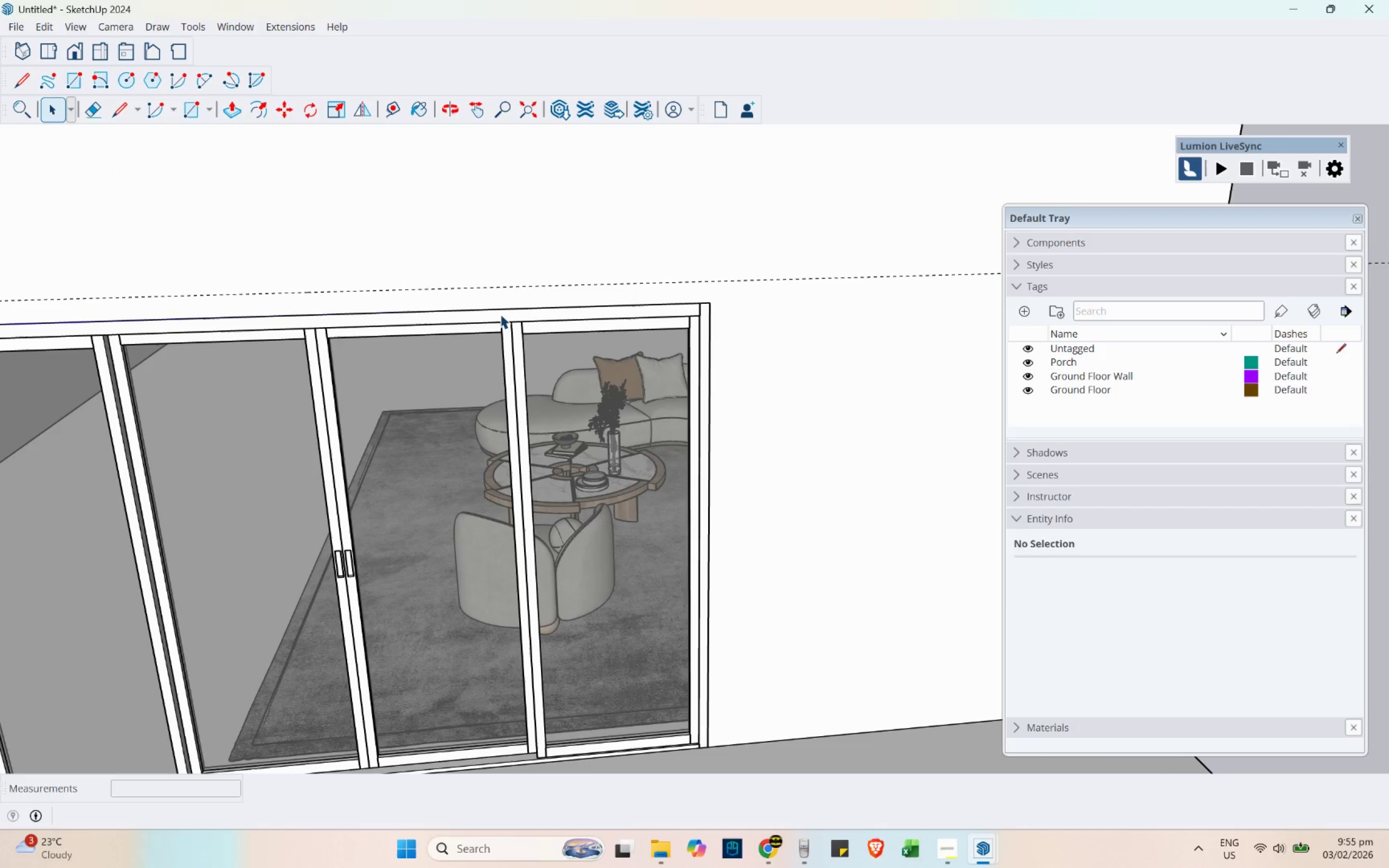 
triple_click([500, 314])
 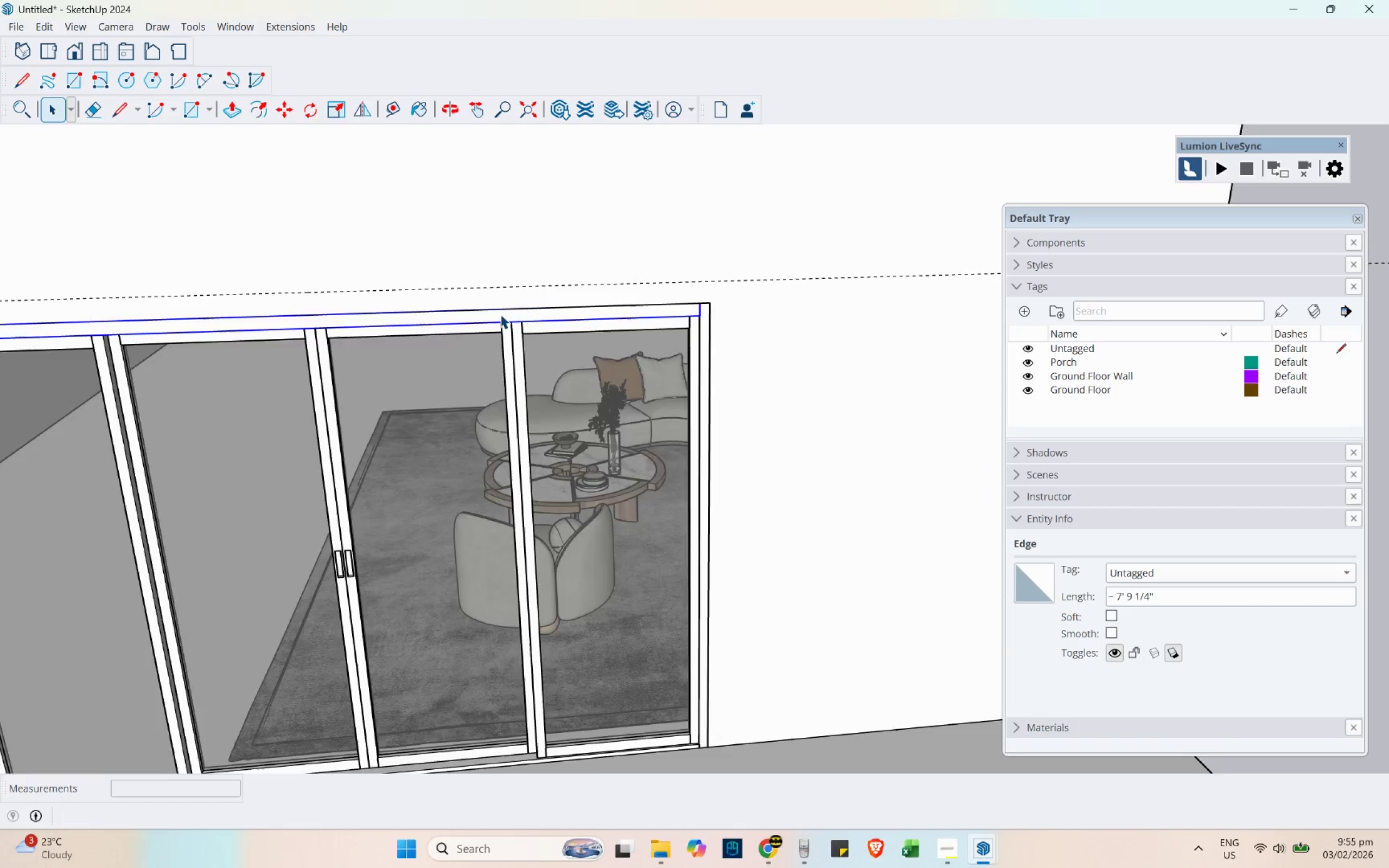 
triple_click([500, 314])
 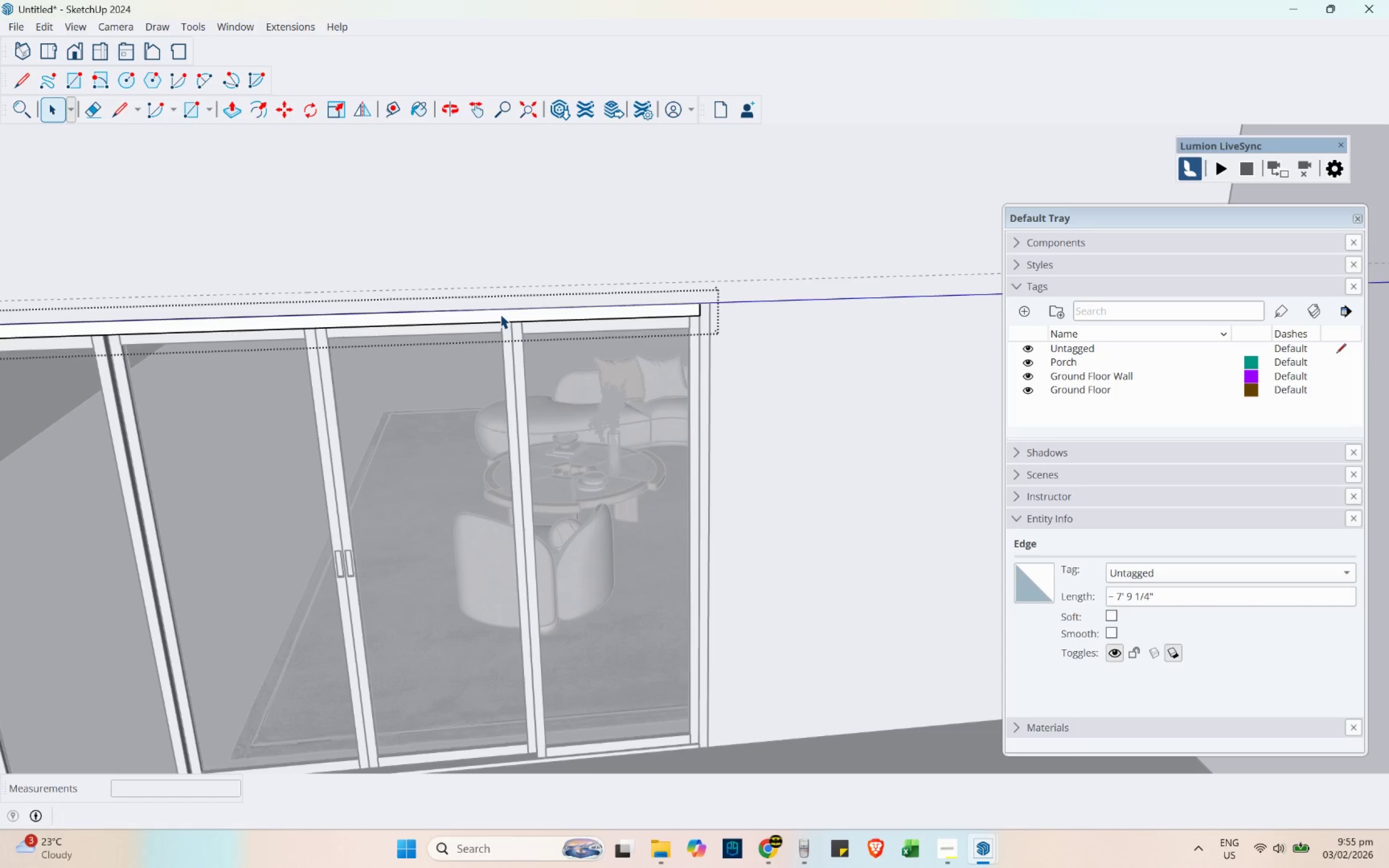 
key(B)
 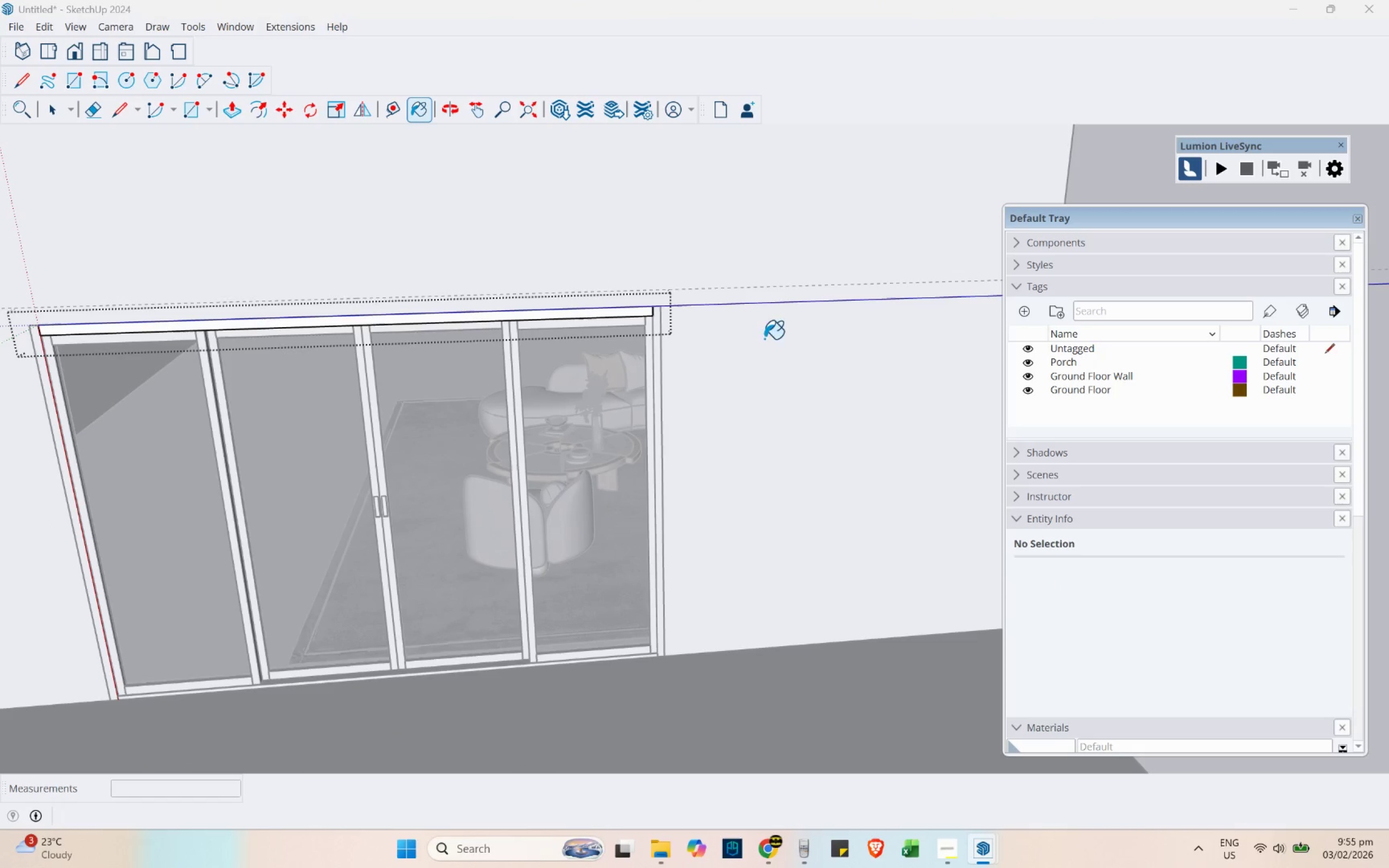 
scroll: coordinate [1076, 585], scroll_direction: down, amount: 15.0
 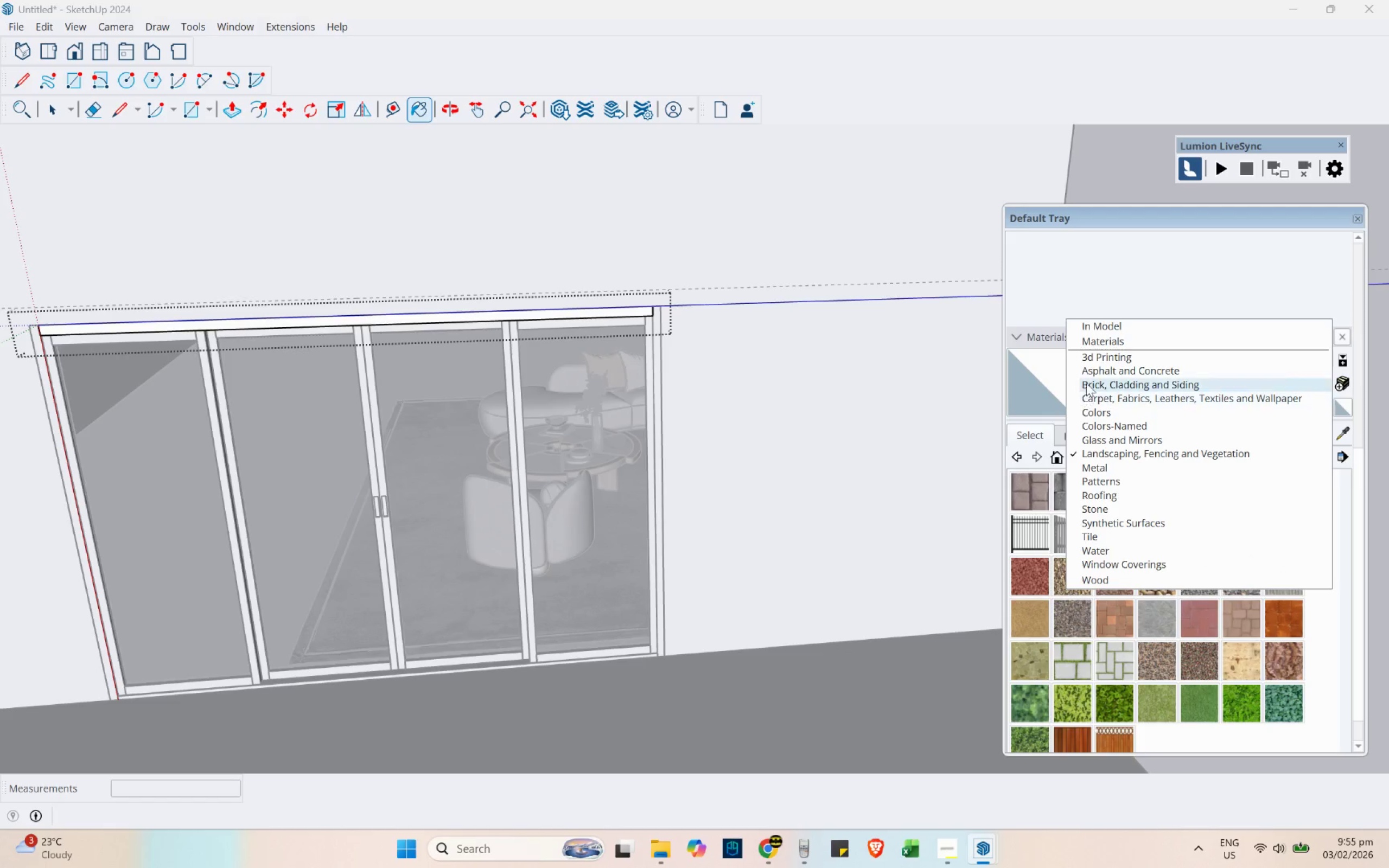 
left_click([1104, 411])
 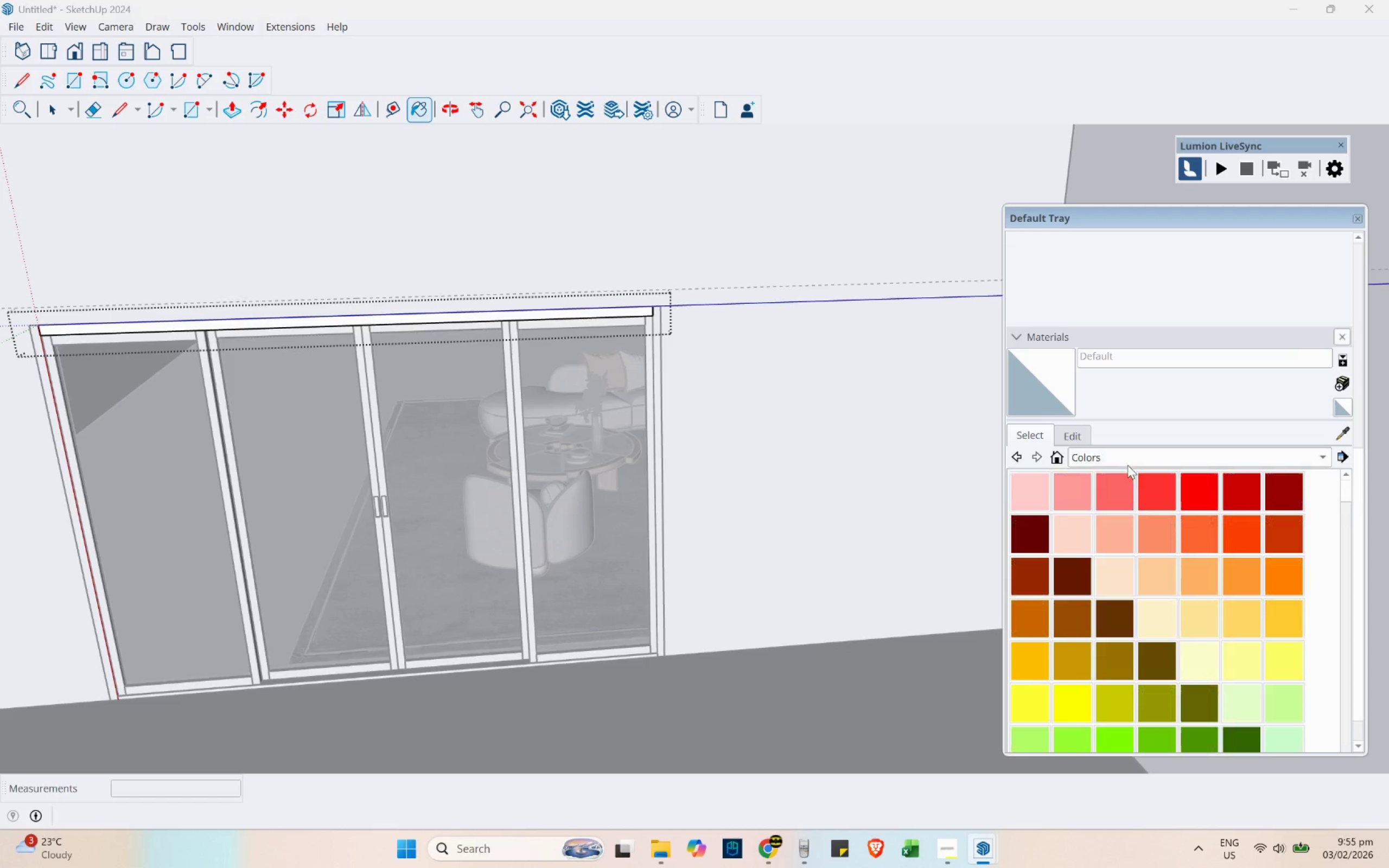 
scroll: coordinate [1111, 614], scroll_direction: down, amount: 15.0
 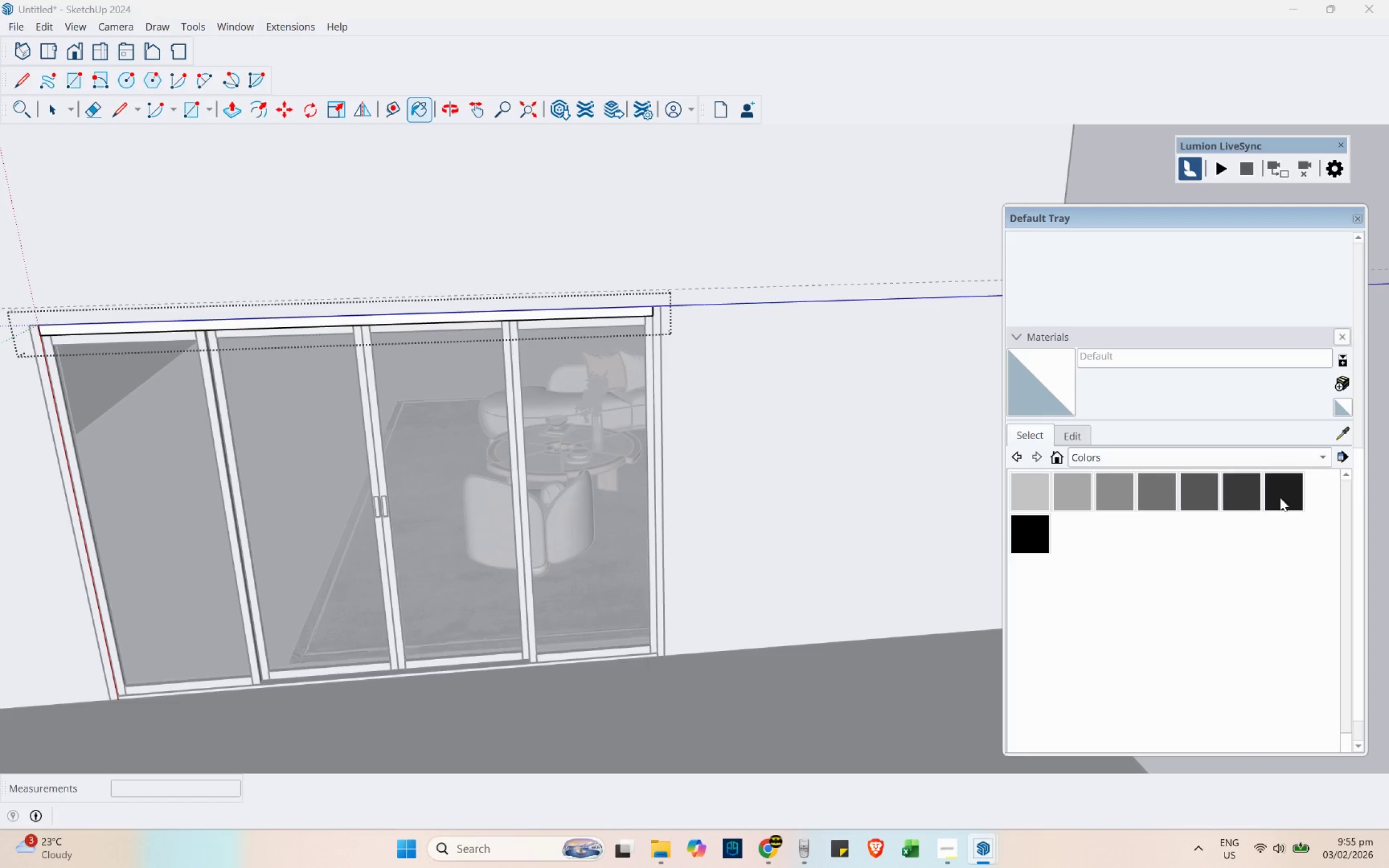 
left_click([1280, 497])
 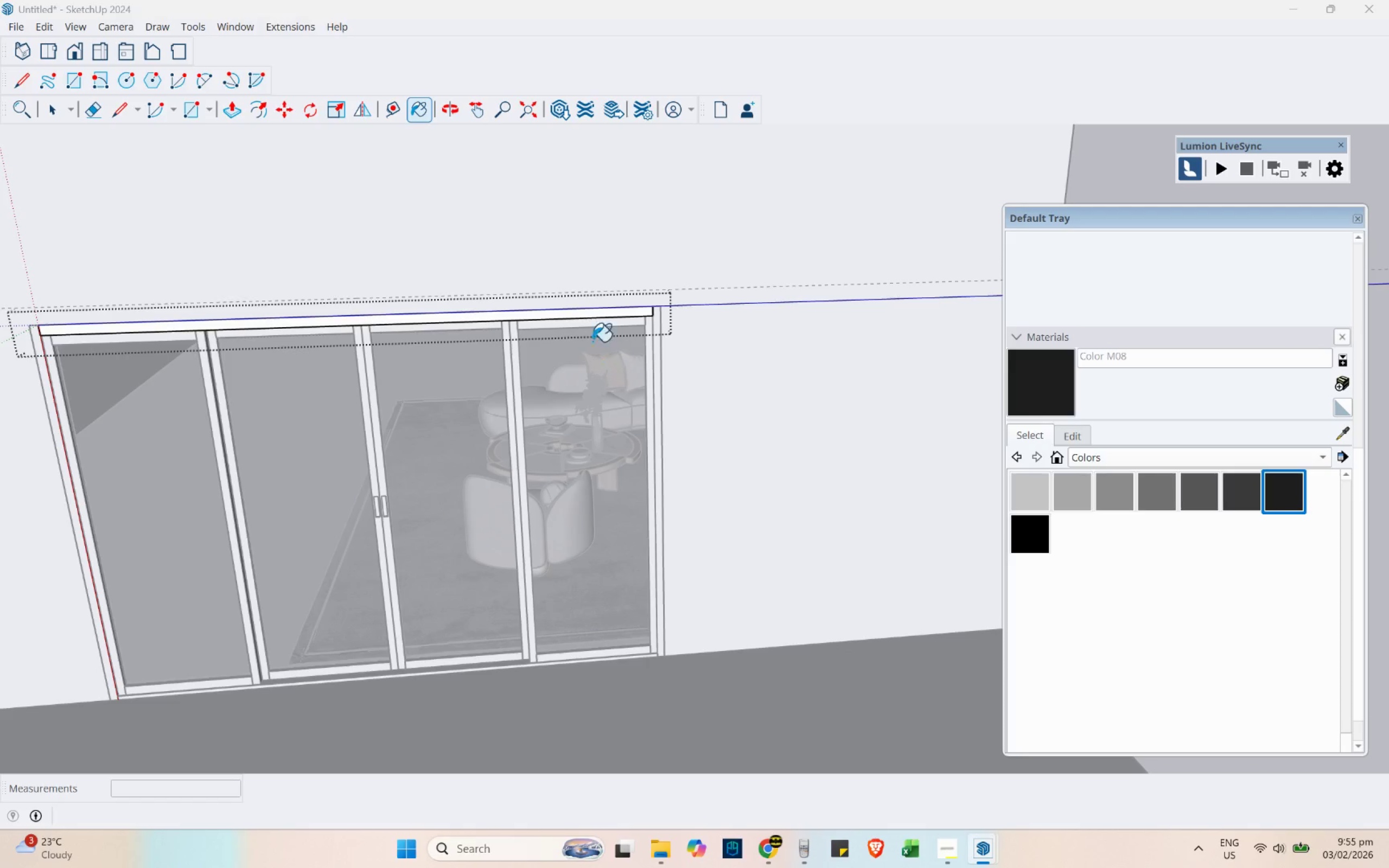 
hold_key(key=ShiftLeft, duration=0.68)
left_click([577, 315])
 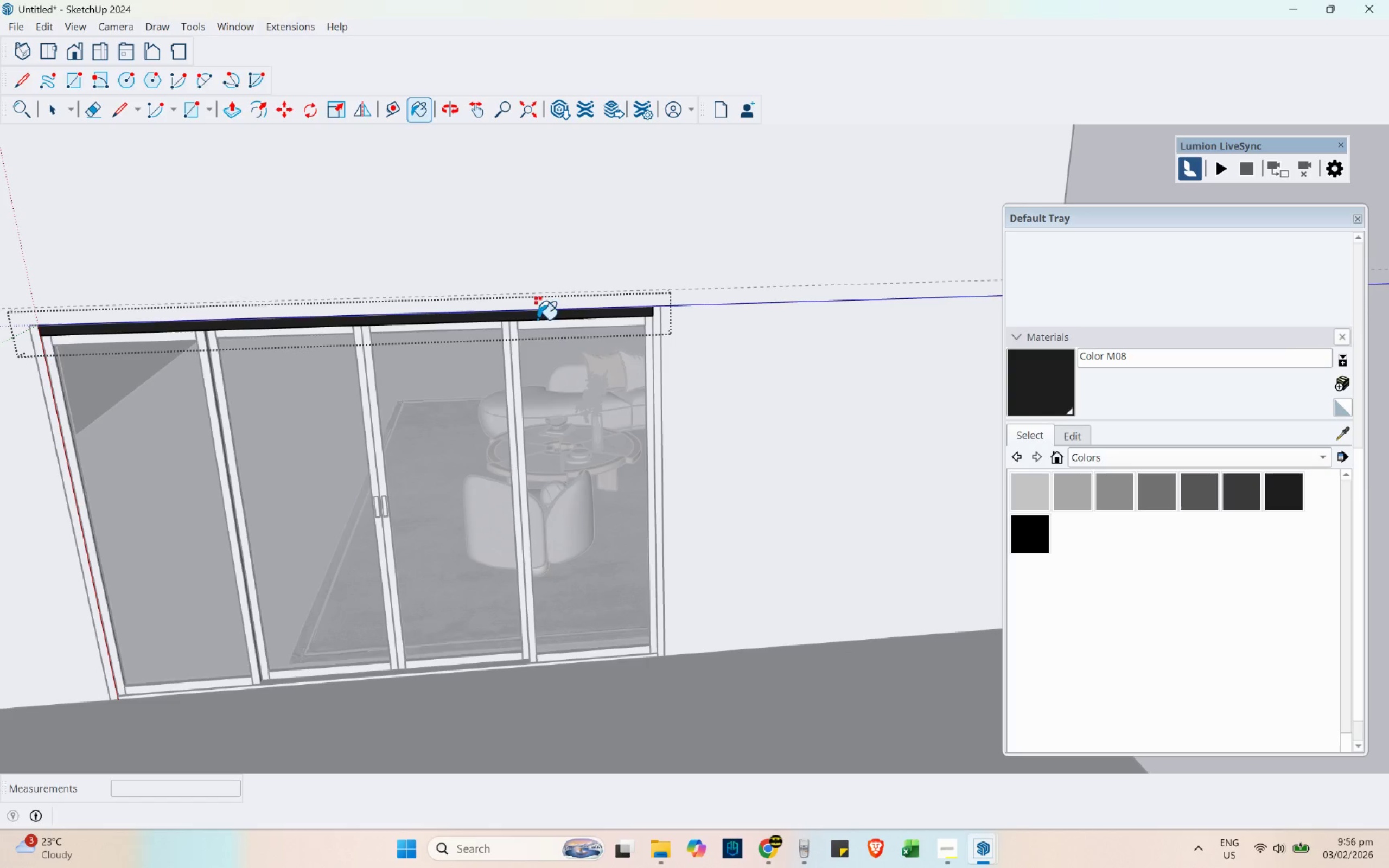 
key(Space)
 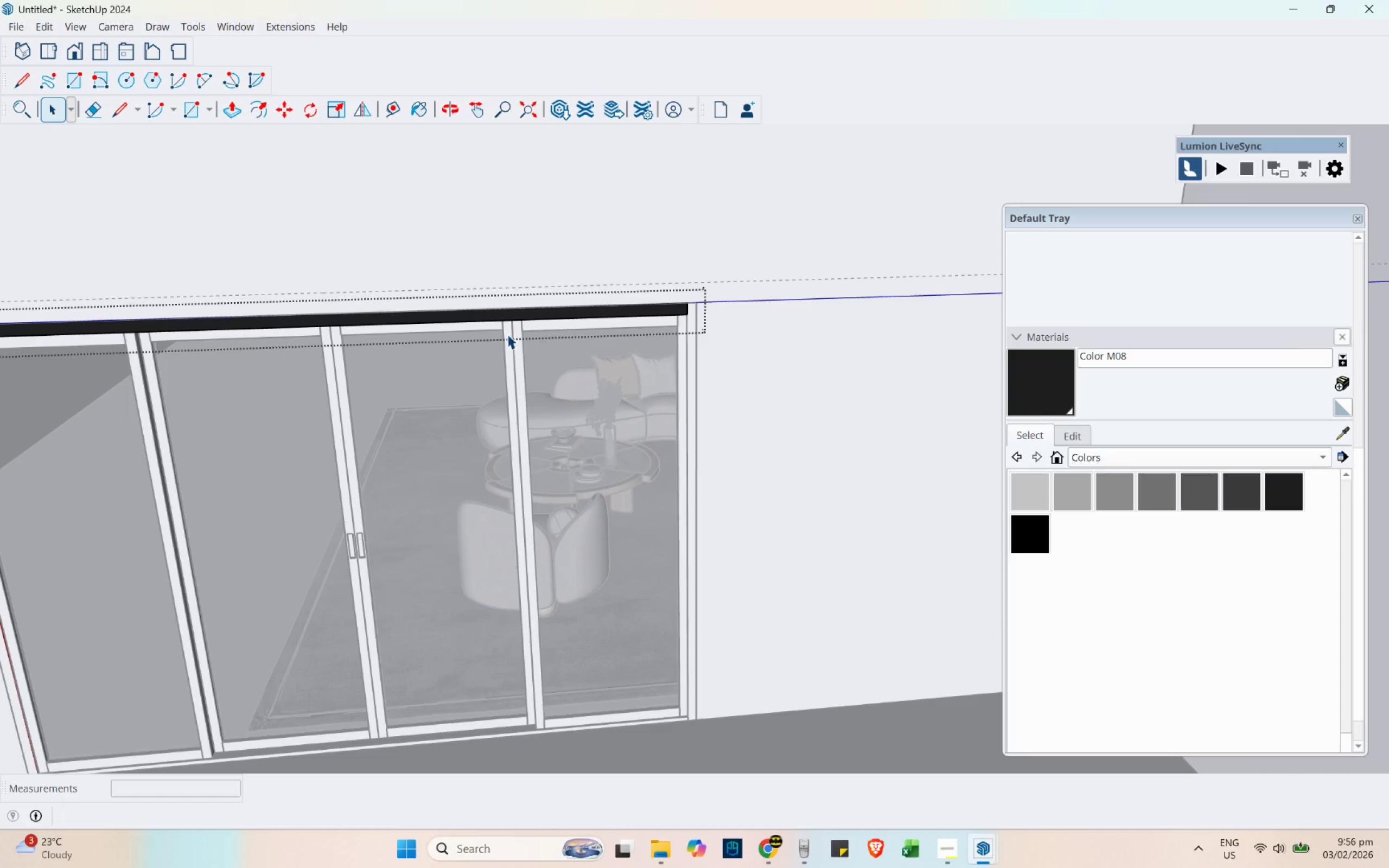 
scroll: coordinate [497, 322], scroll_direction: up, amount: 2.0
 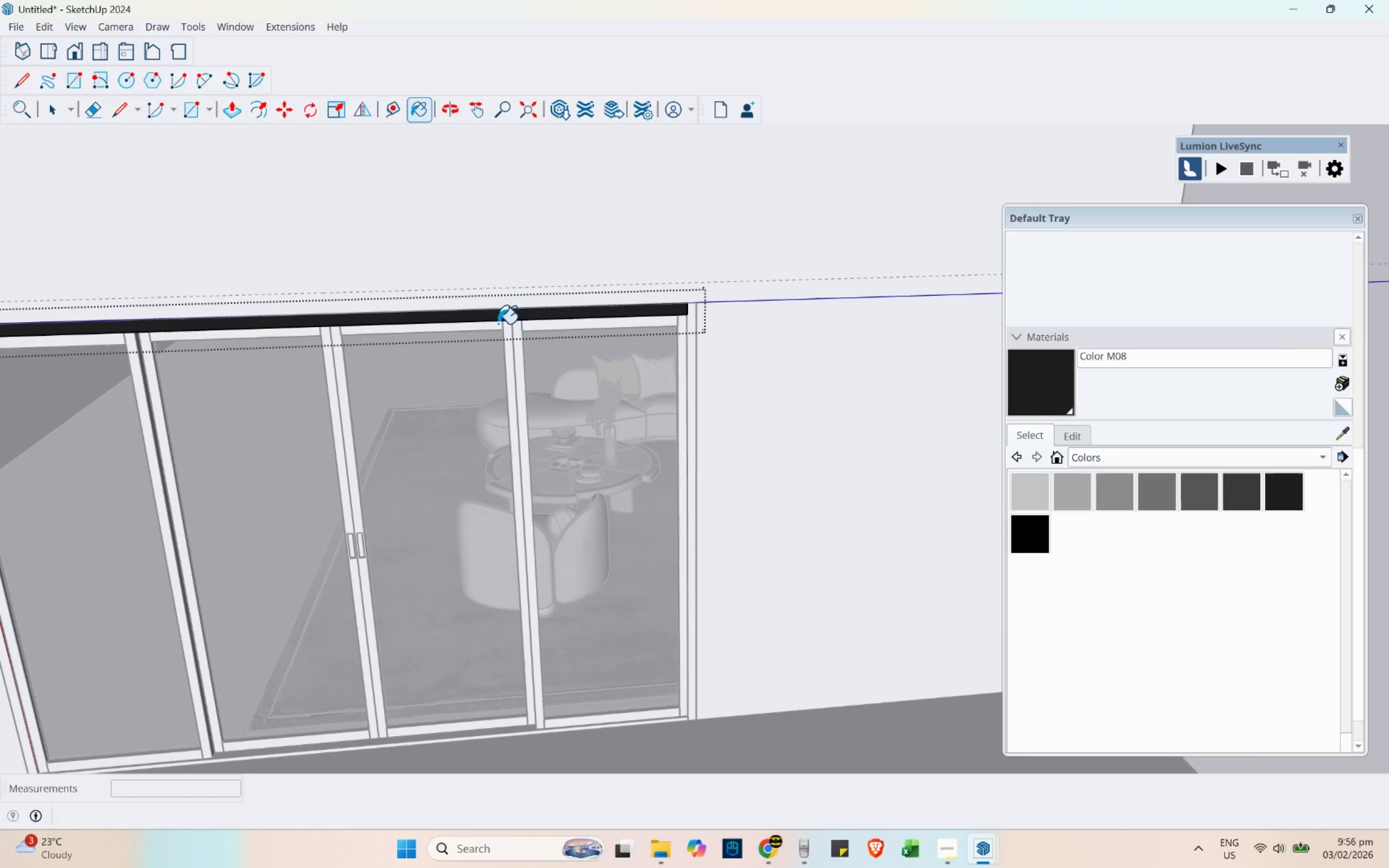 
left_click([507, 334])
 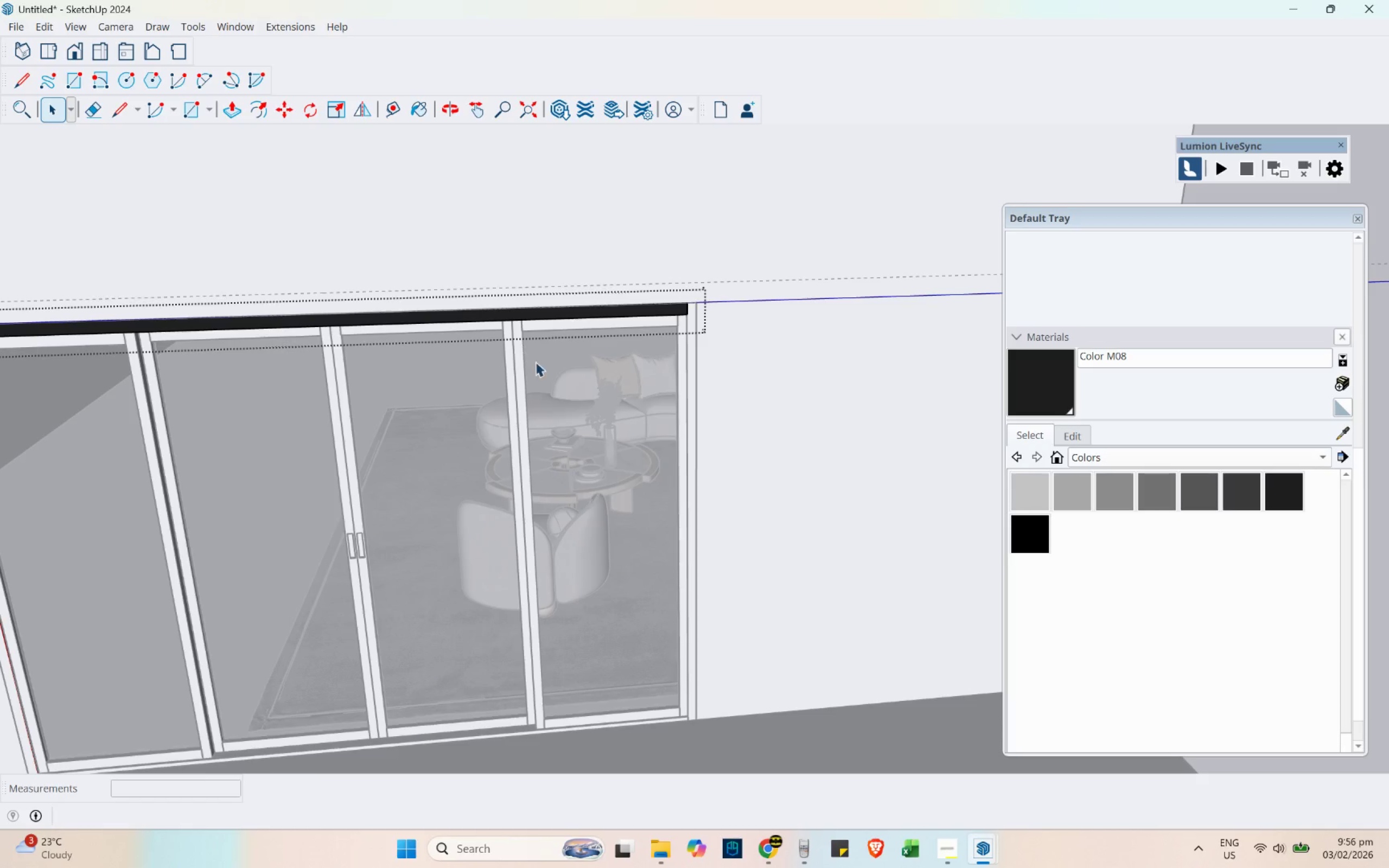 
key(Escape)
 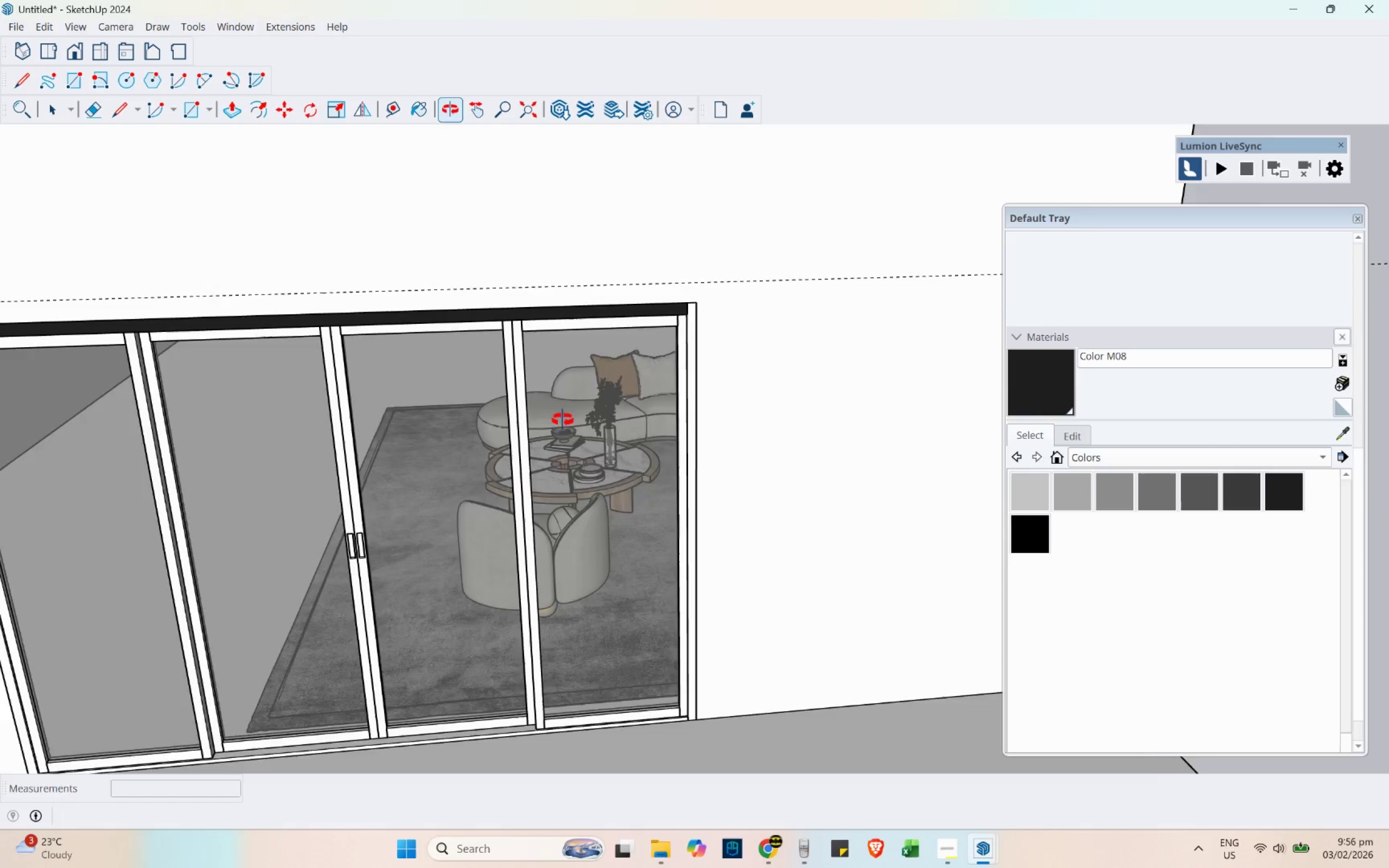 
key(B)
 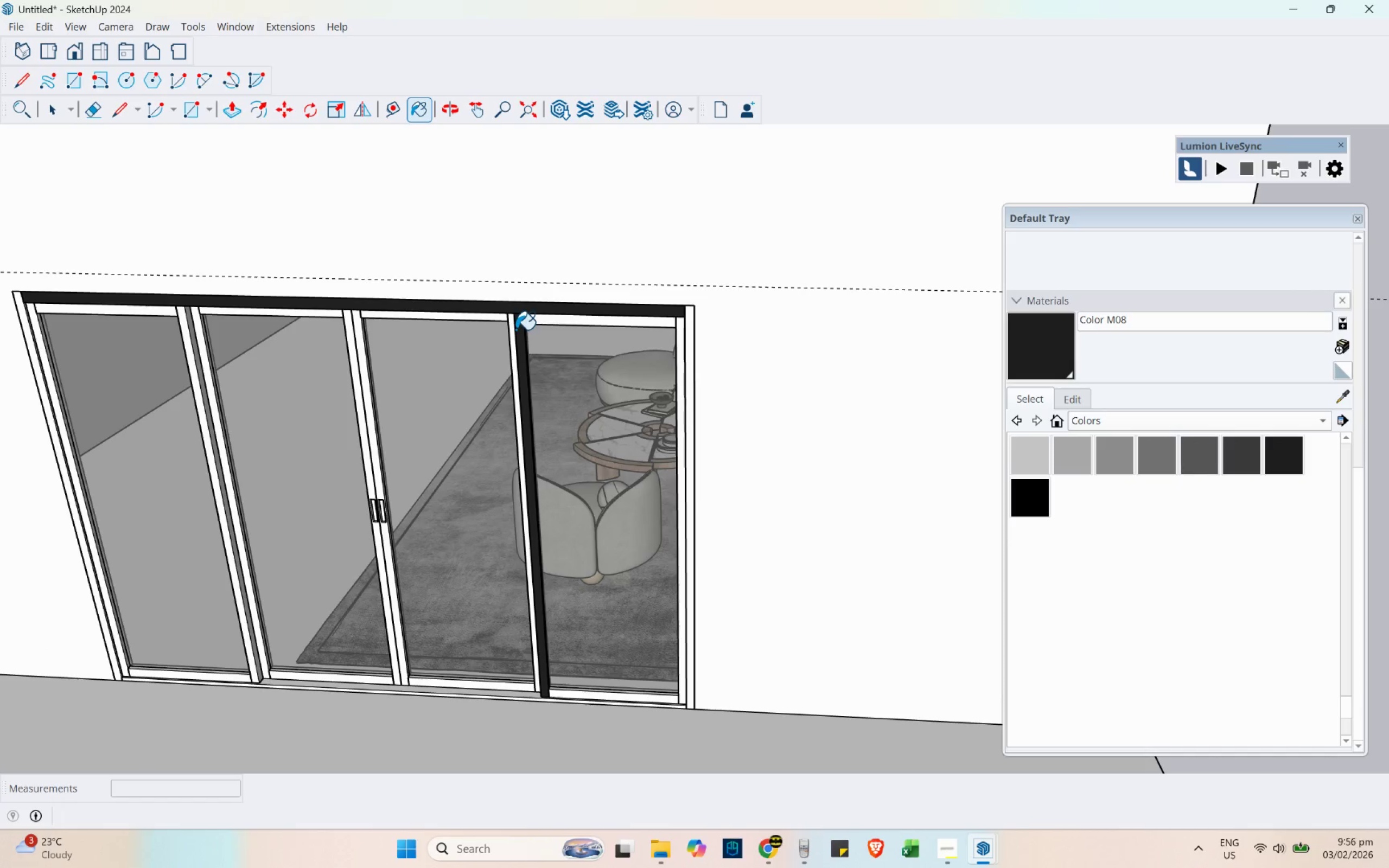 
left_click([509, 324])
 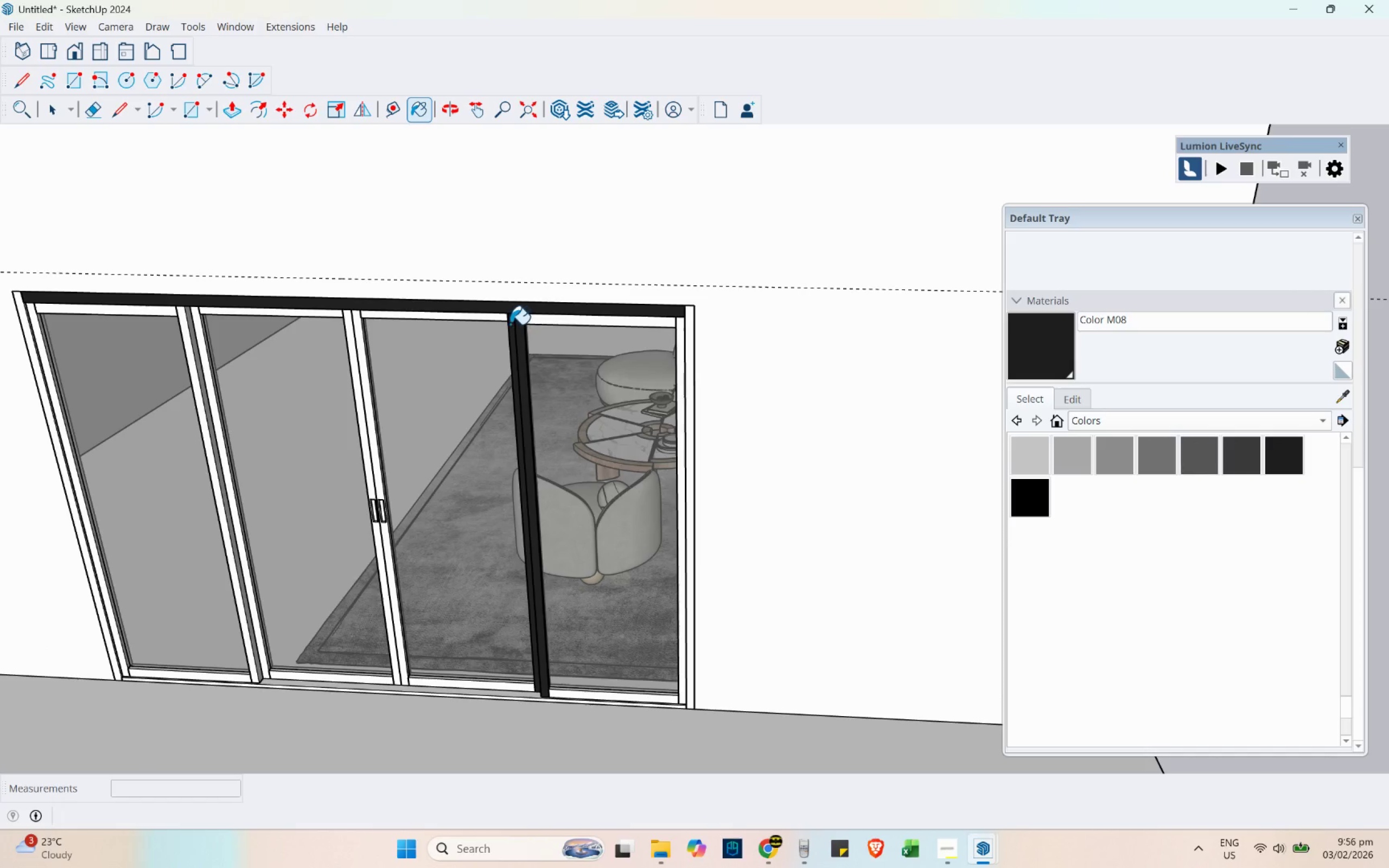 
left_click([537, 314])
 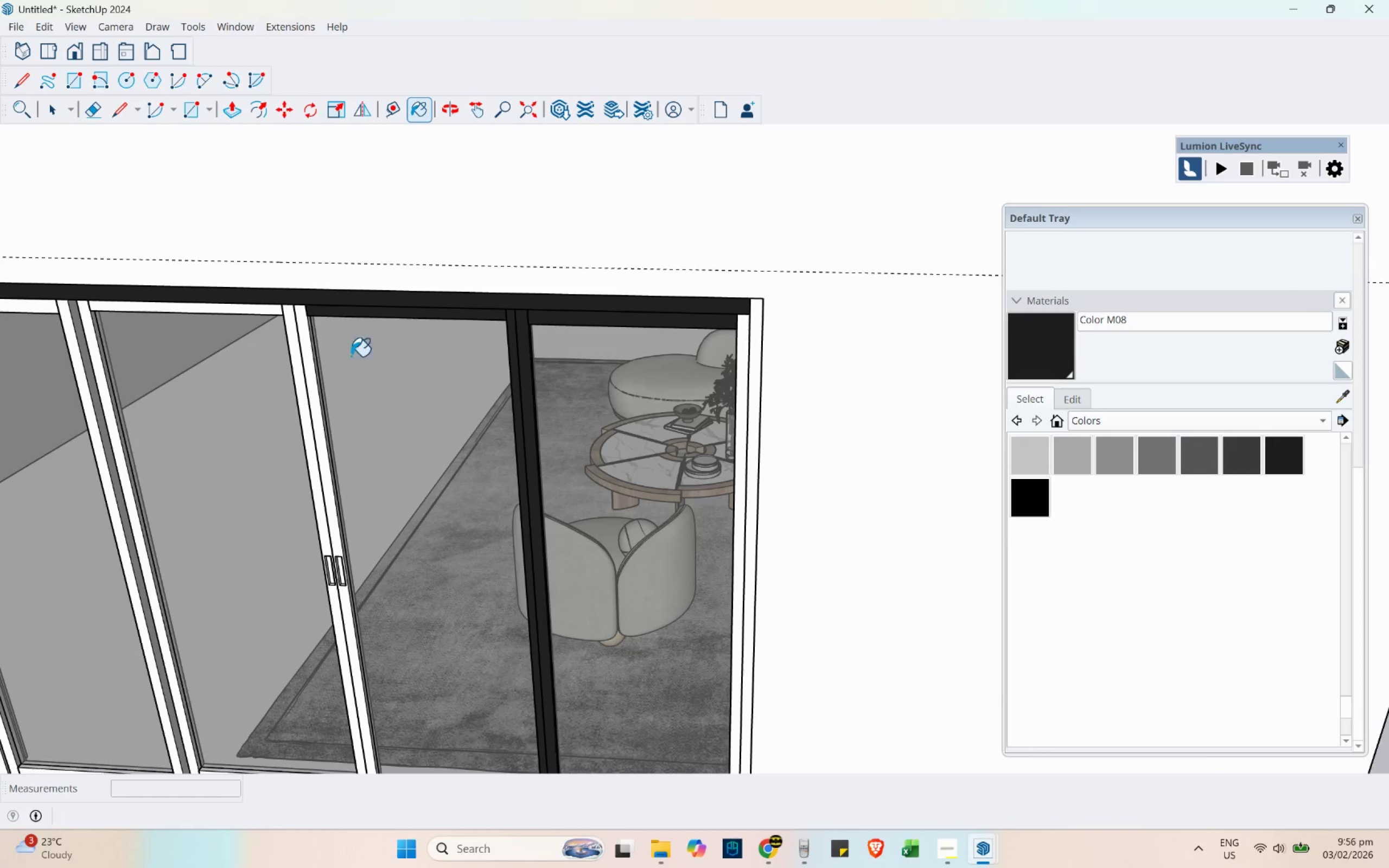 
scroll: coordinate [512, 324], scroll_direction: up, amount: 3.0
 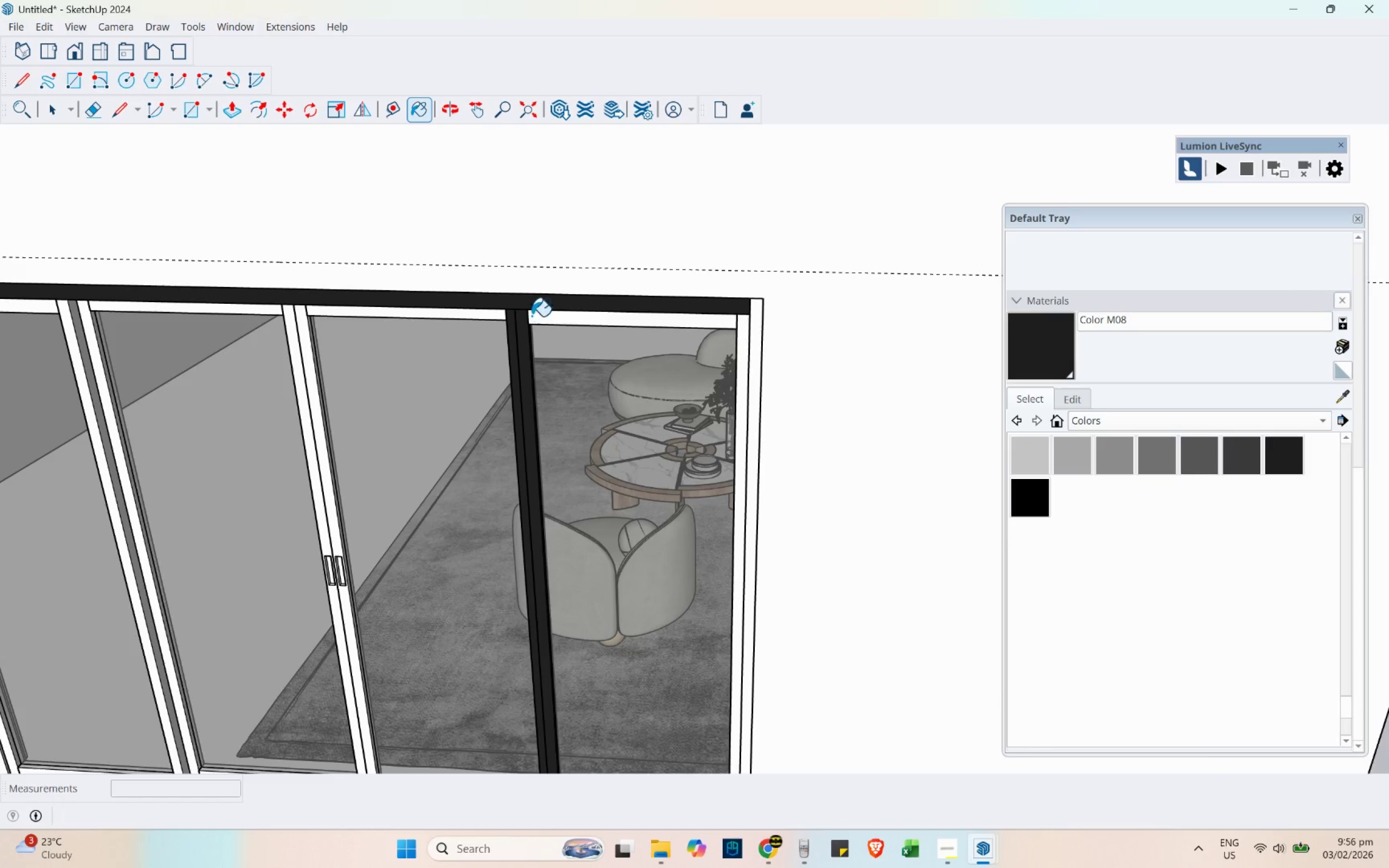 
left_click([301, 327])
 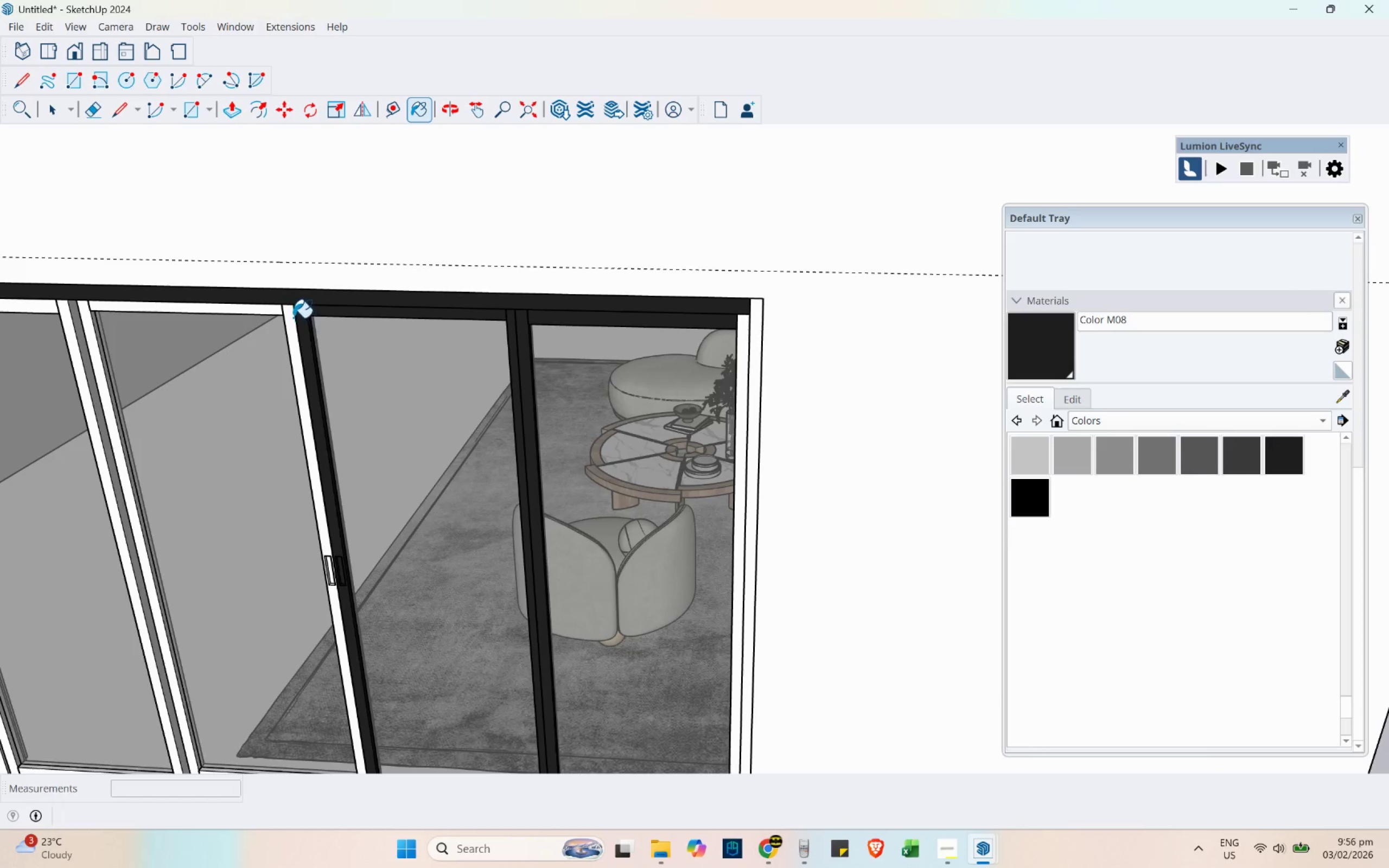 
left_click([289, 315])
 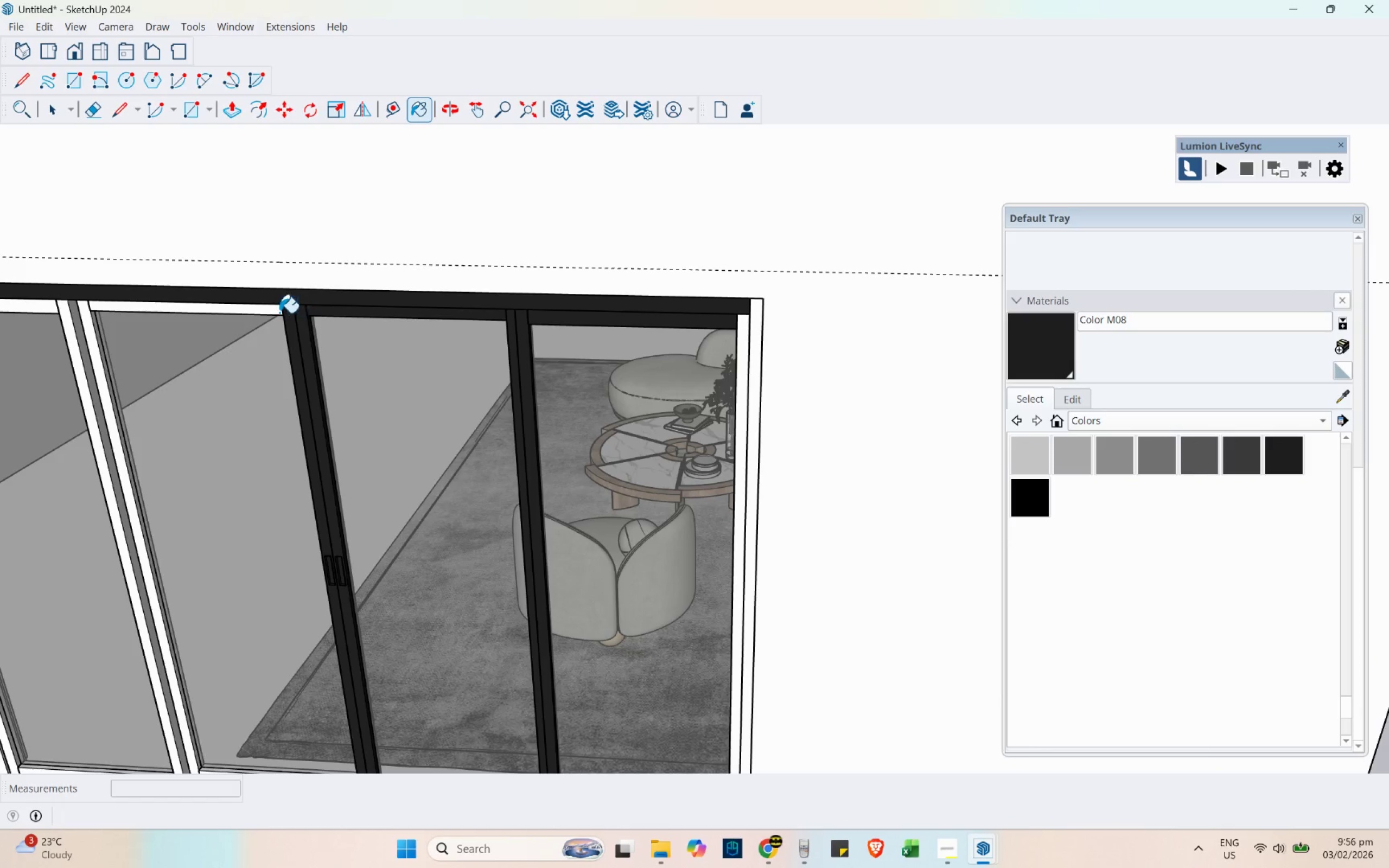 
triple_click([273, 311])
 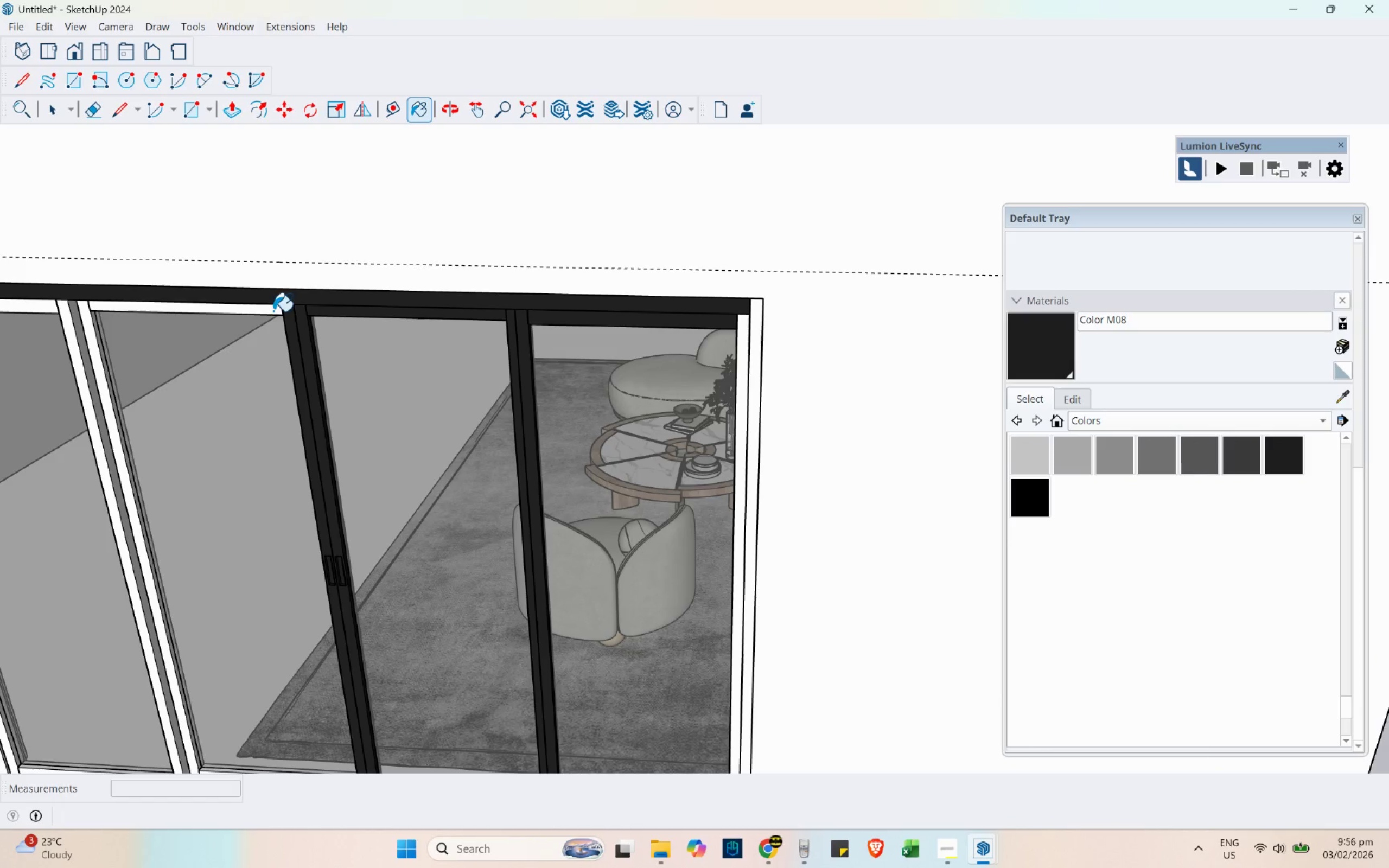 
triple_click([273, 311])
 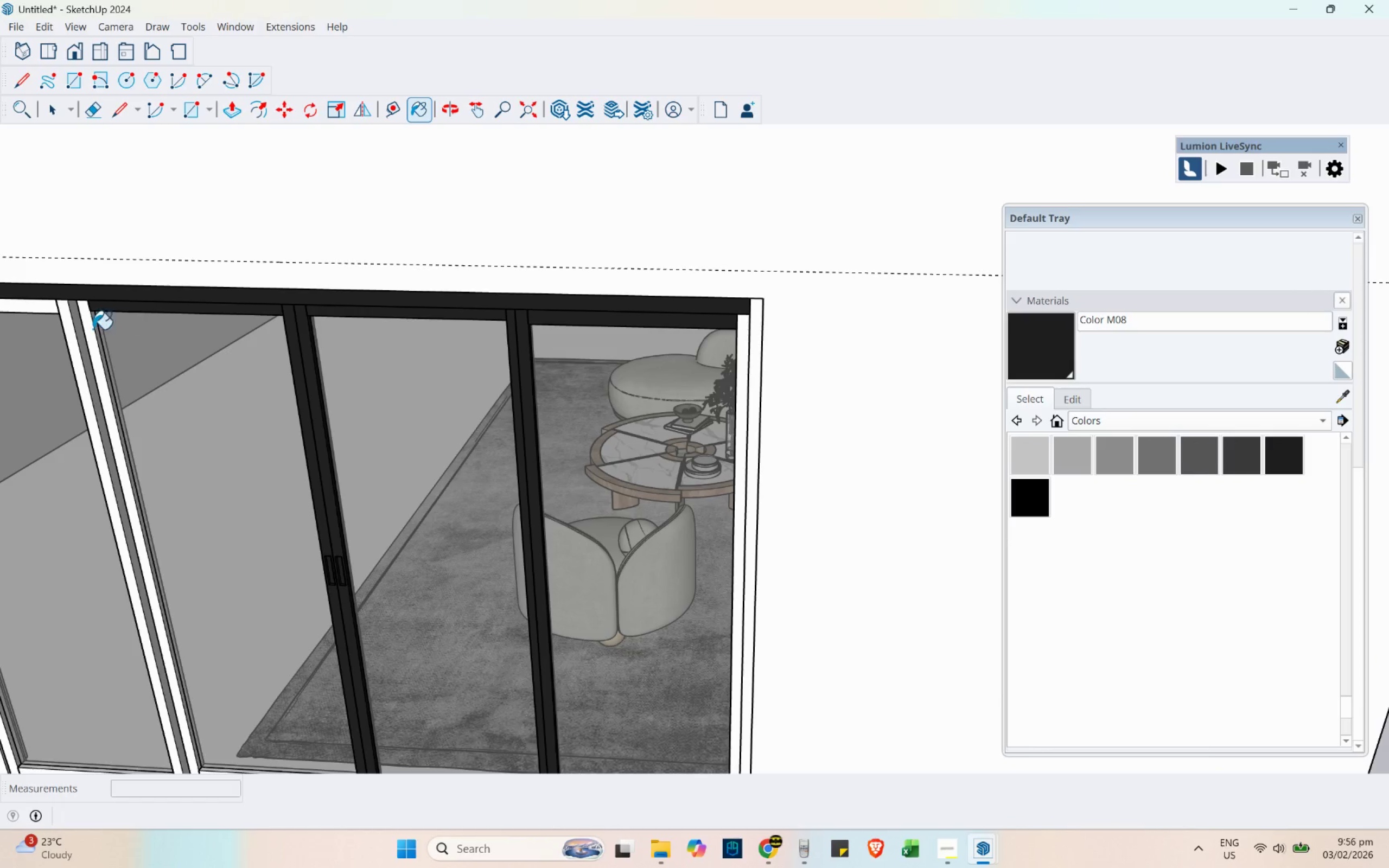 
left_click([86, 328])
 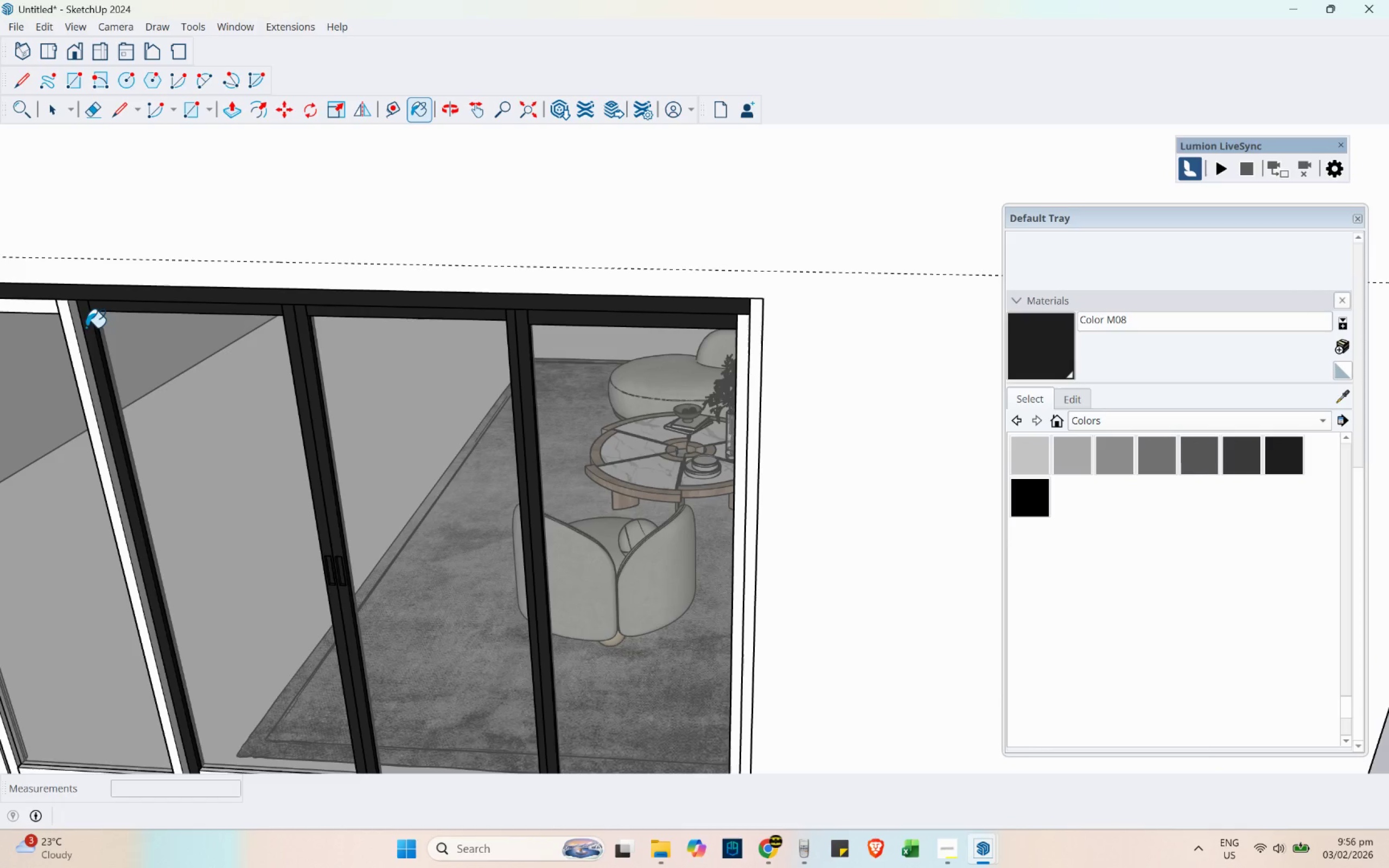 
scroll: coordinate [641, 384], scroll_direction: down, amount: 11.0
 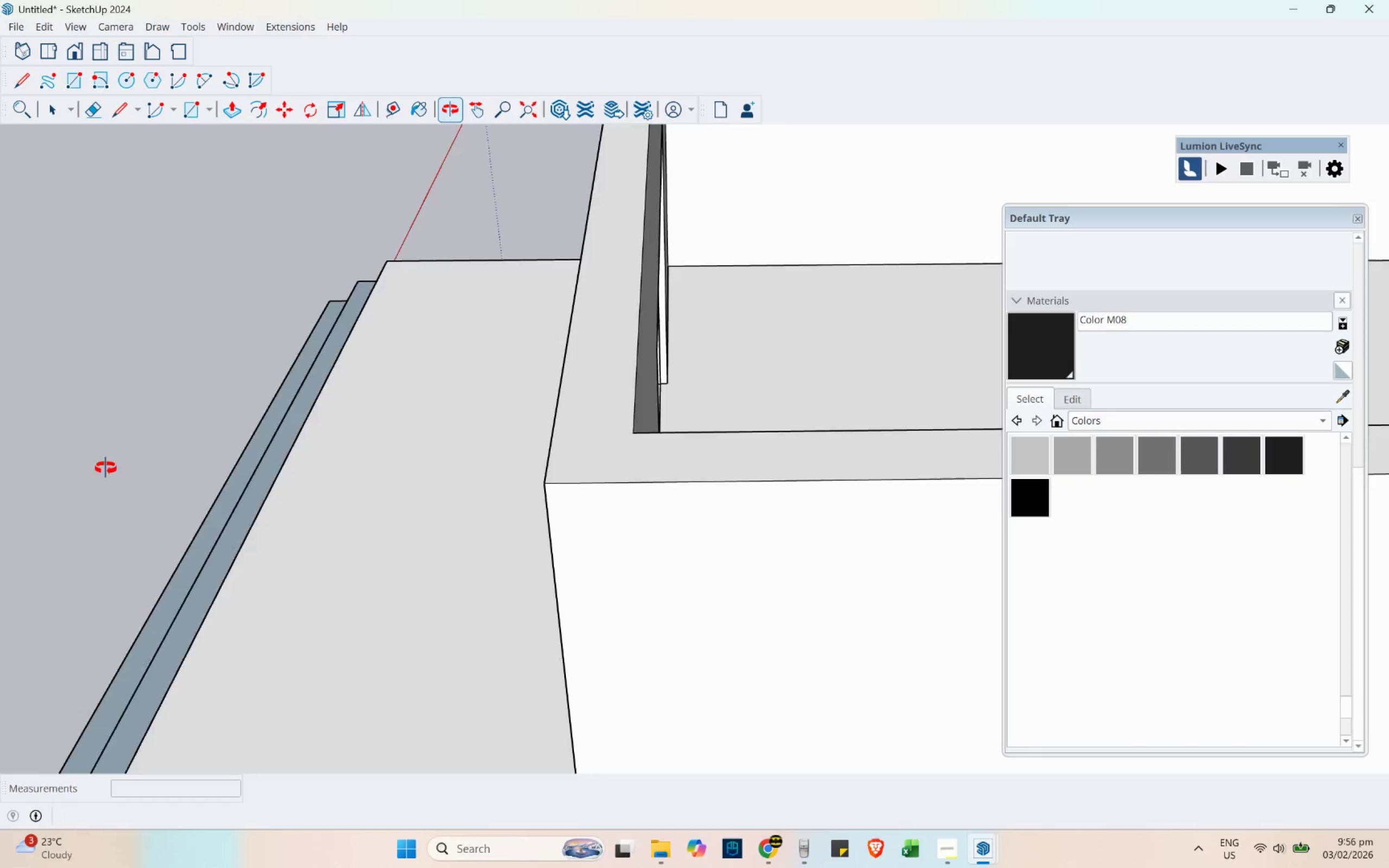 
hold_key(key=ShiftLeft, duration=0.82)
 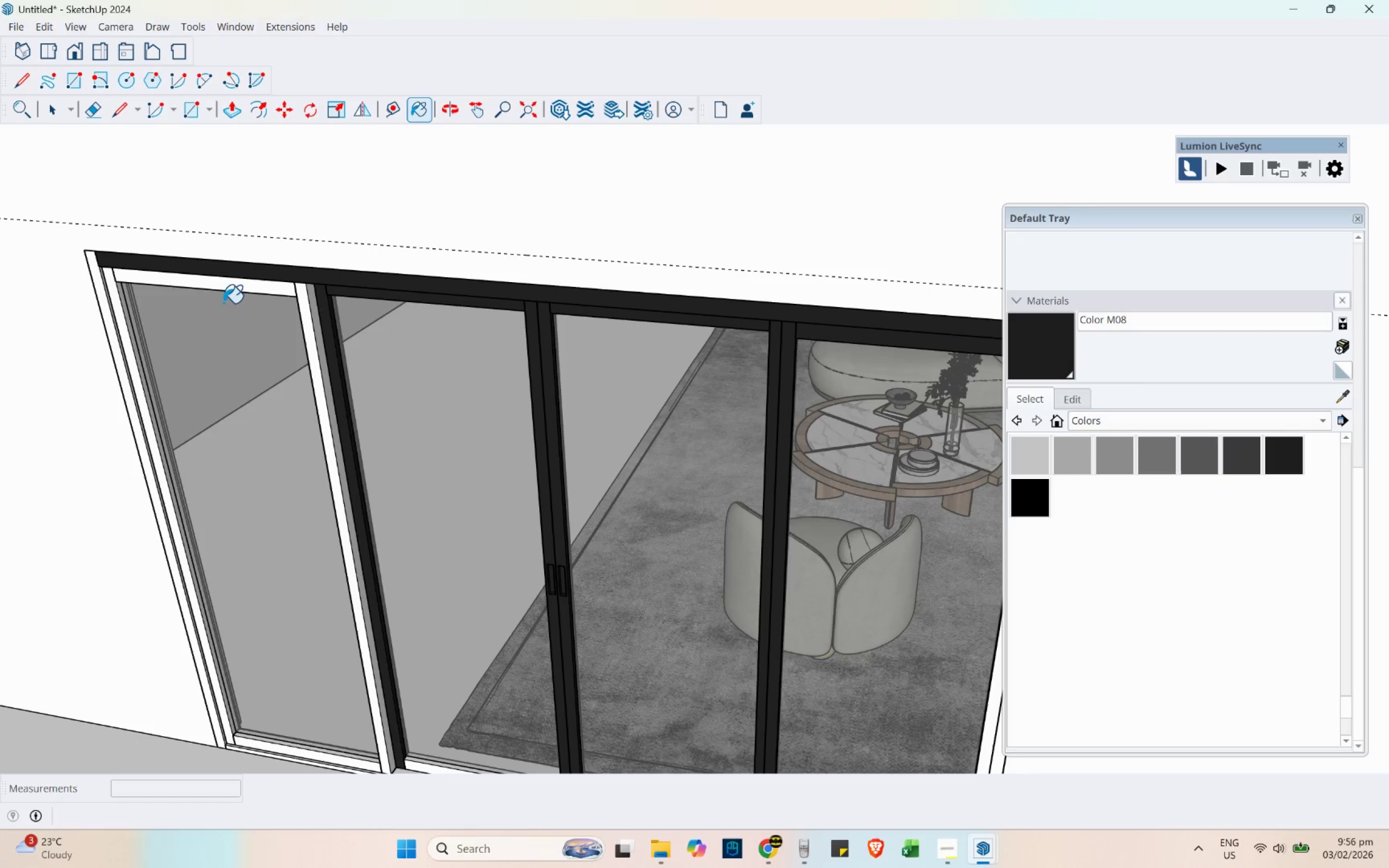 
scroll: coordinate [189, 320], scroll_direction: up, amount: 4.0
 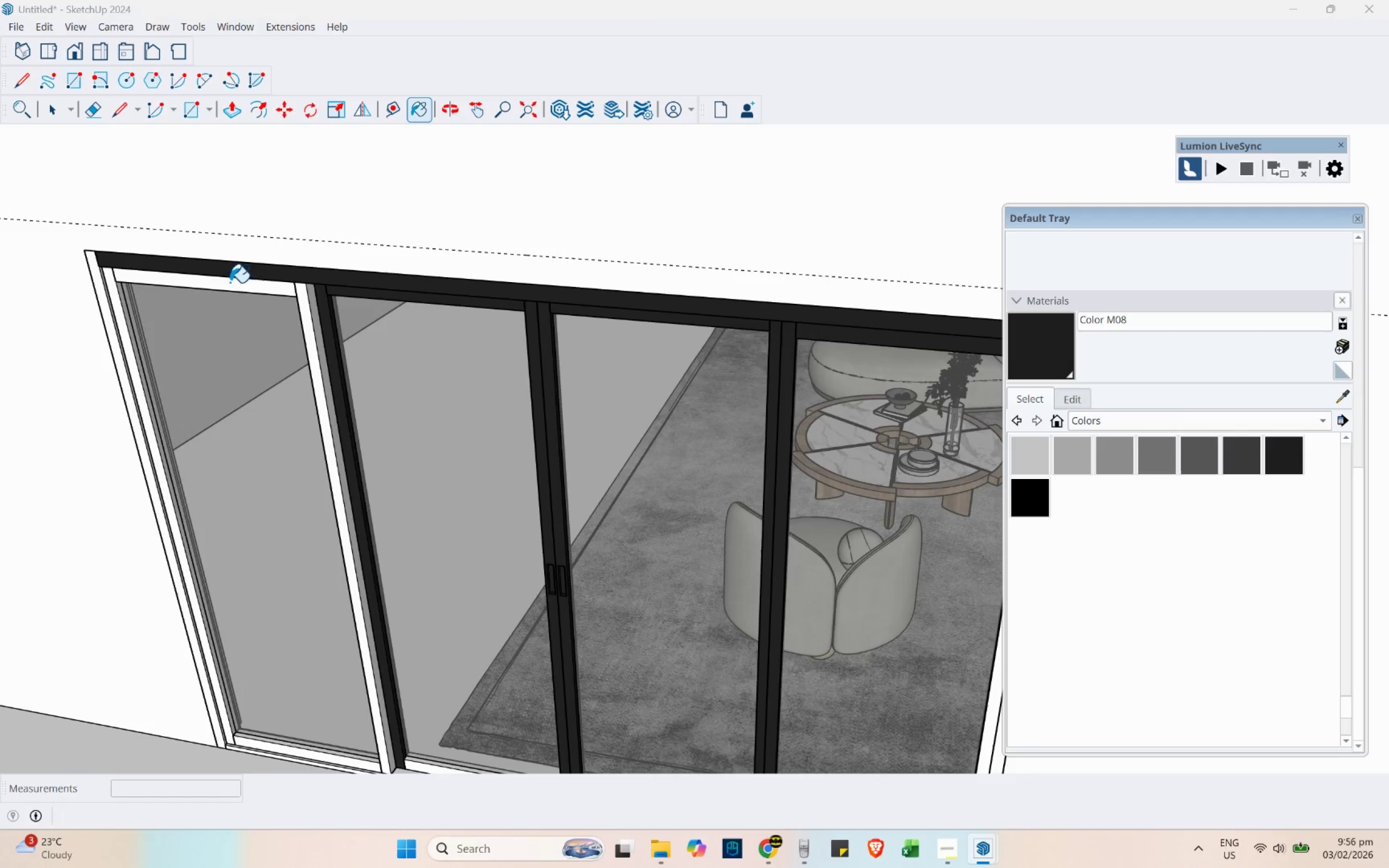 
left_click([190, 280])
 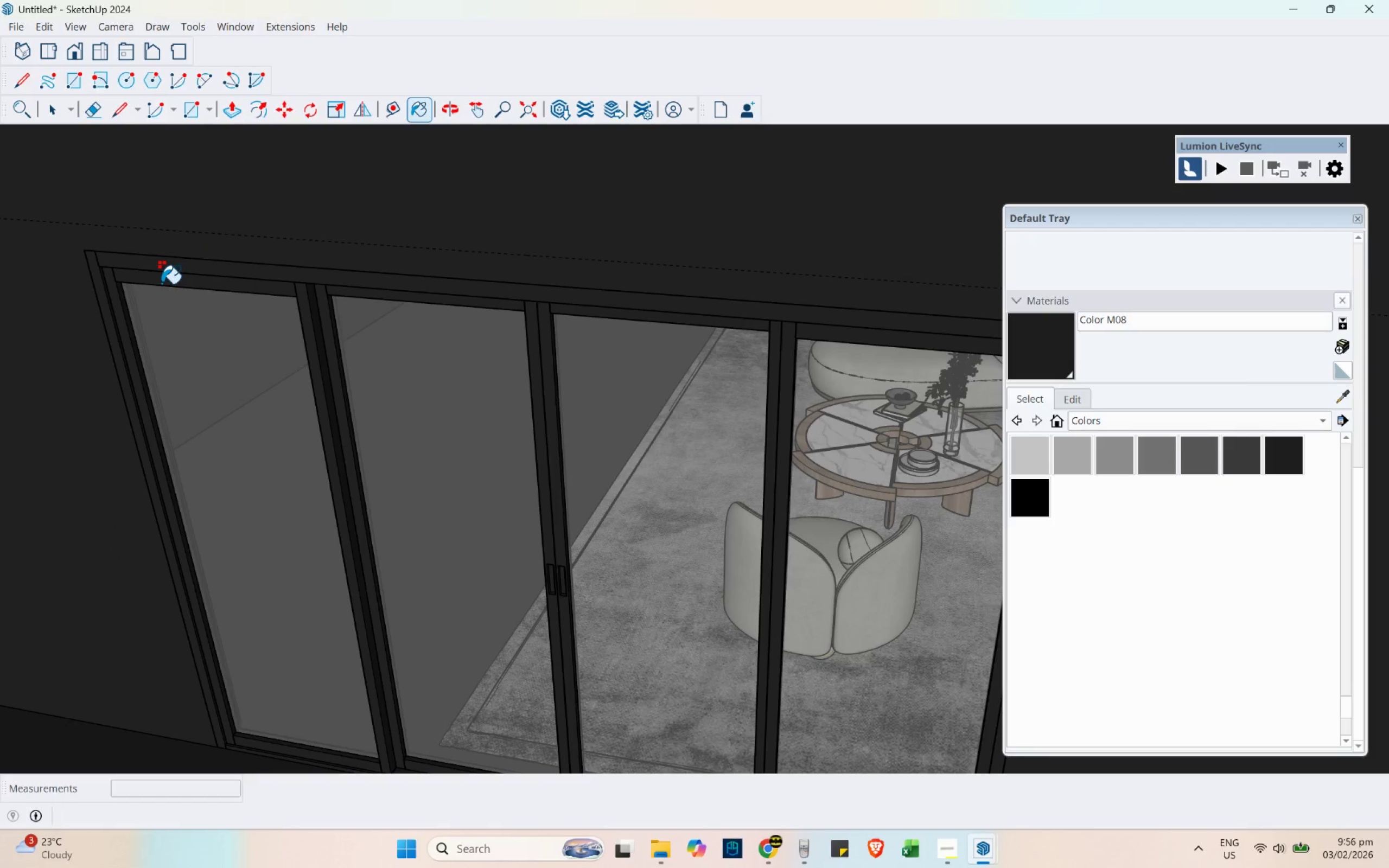 
key(Control+Shift+Z)
 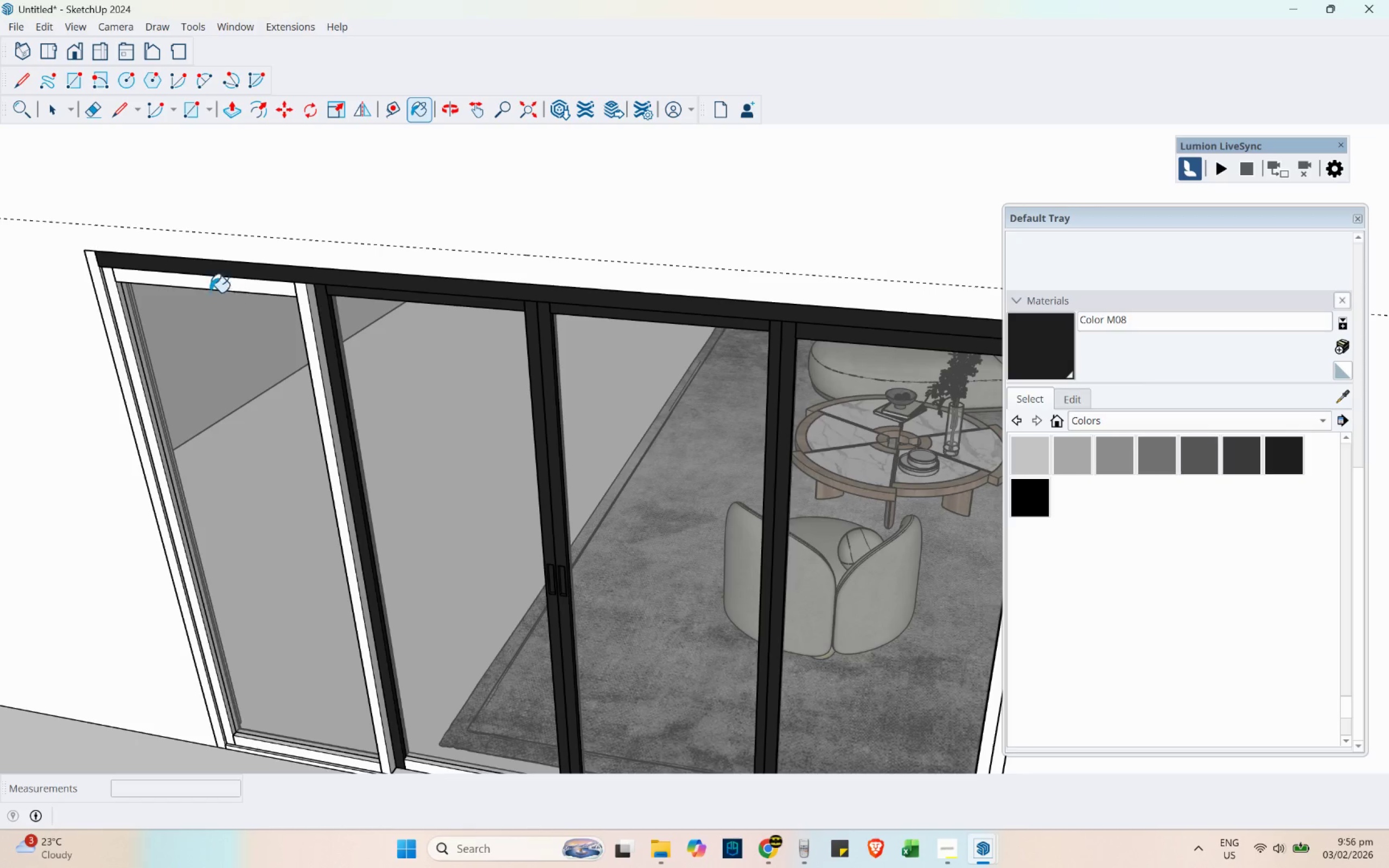 
hold_key(key=Space, duration=2.77)
 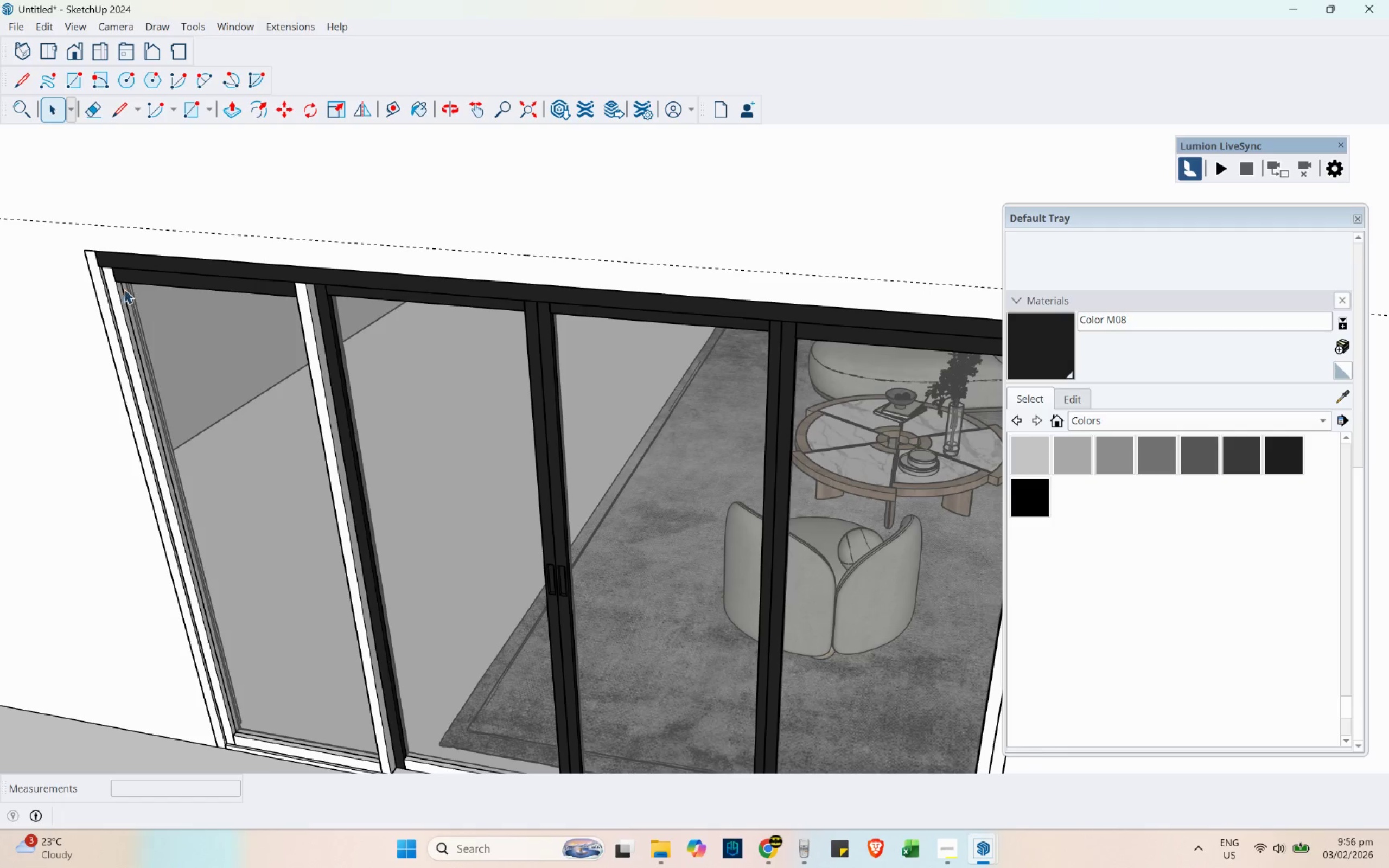 
double_click([194, 284])
 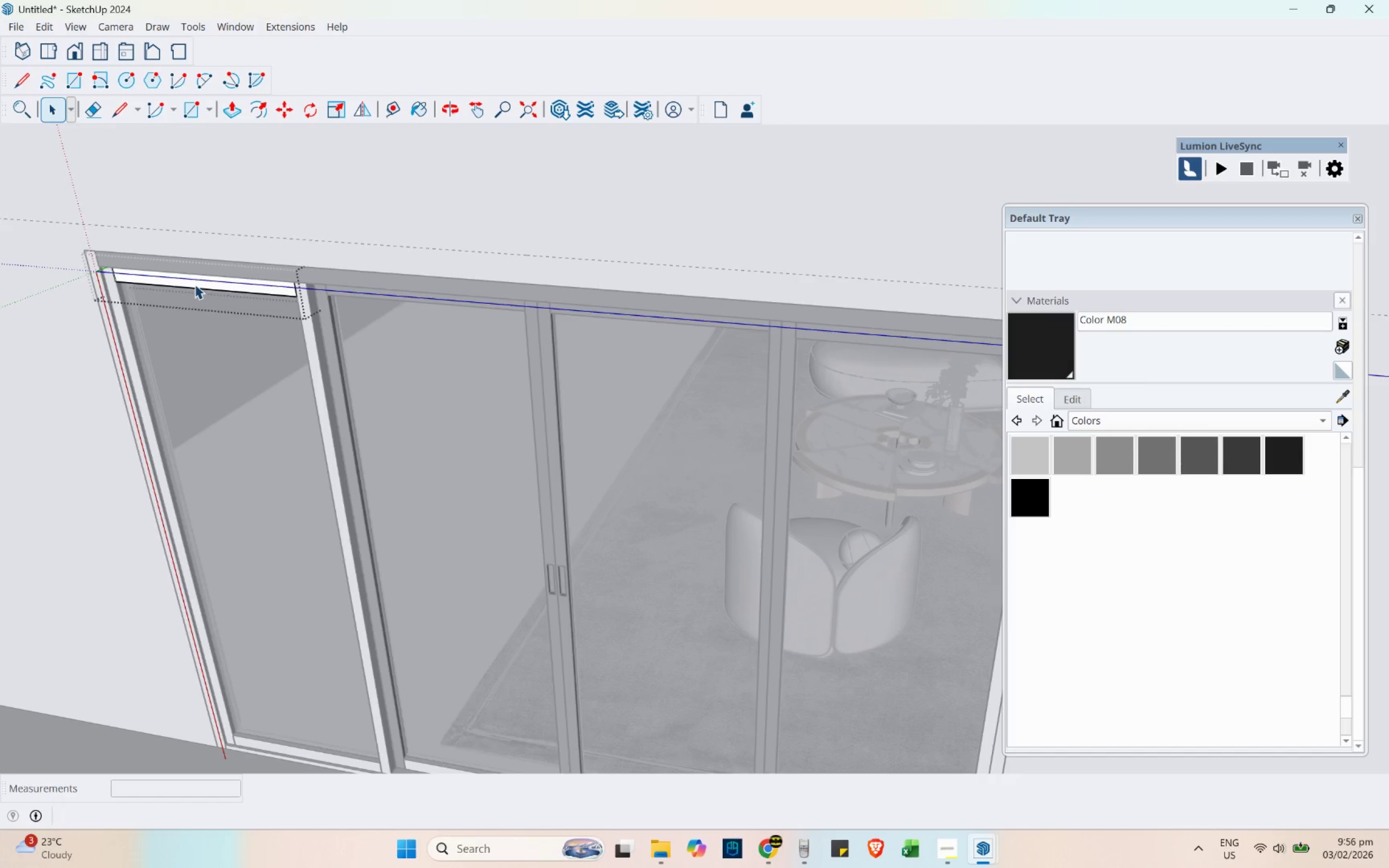 
key(B)
 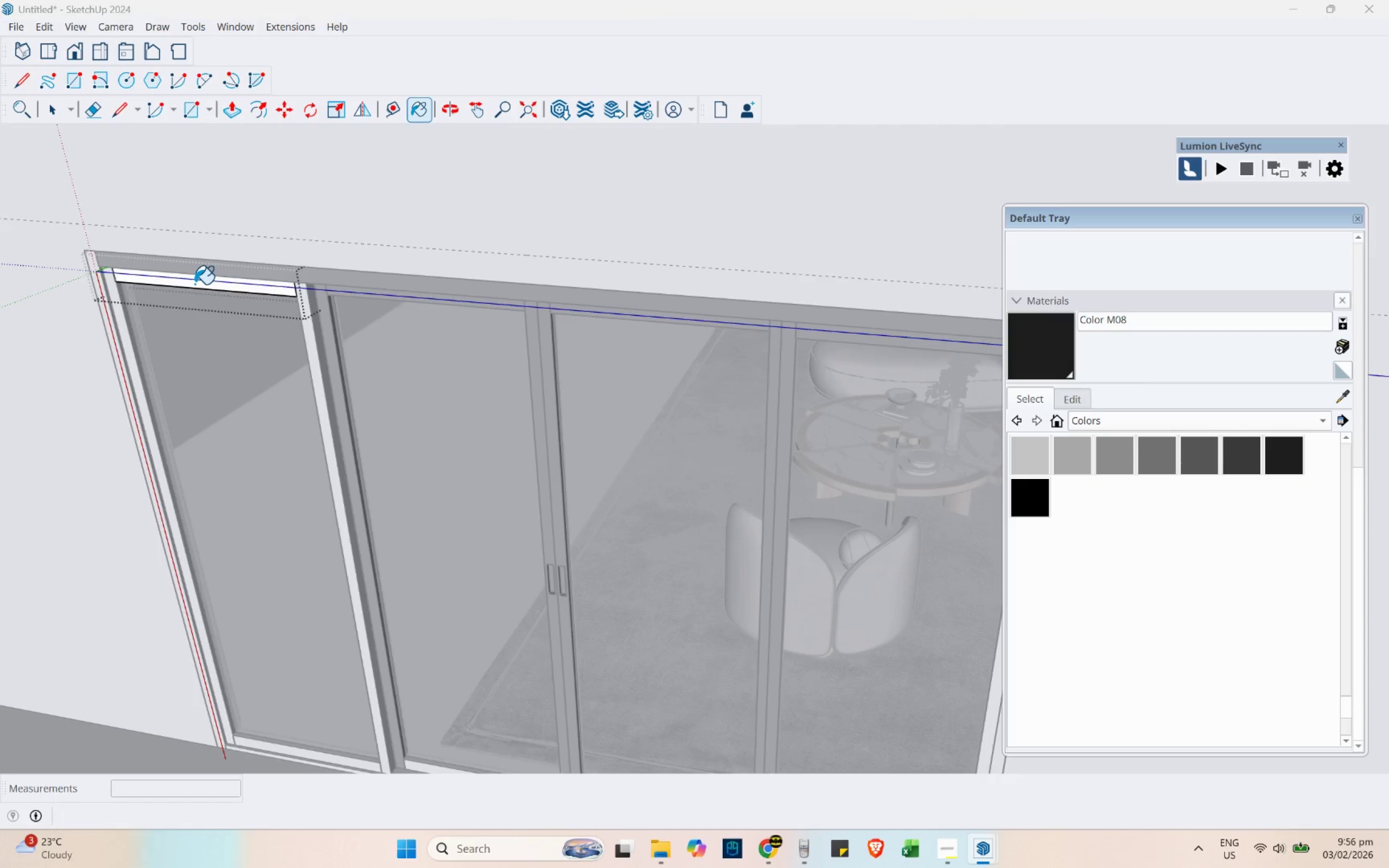 
hold_key(key=ShiftLeft, duration=0.49)
left_click([195, 284])
 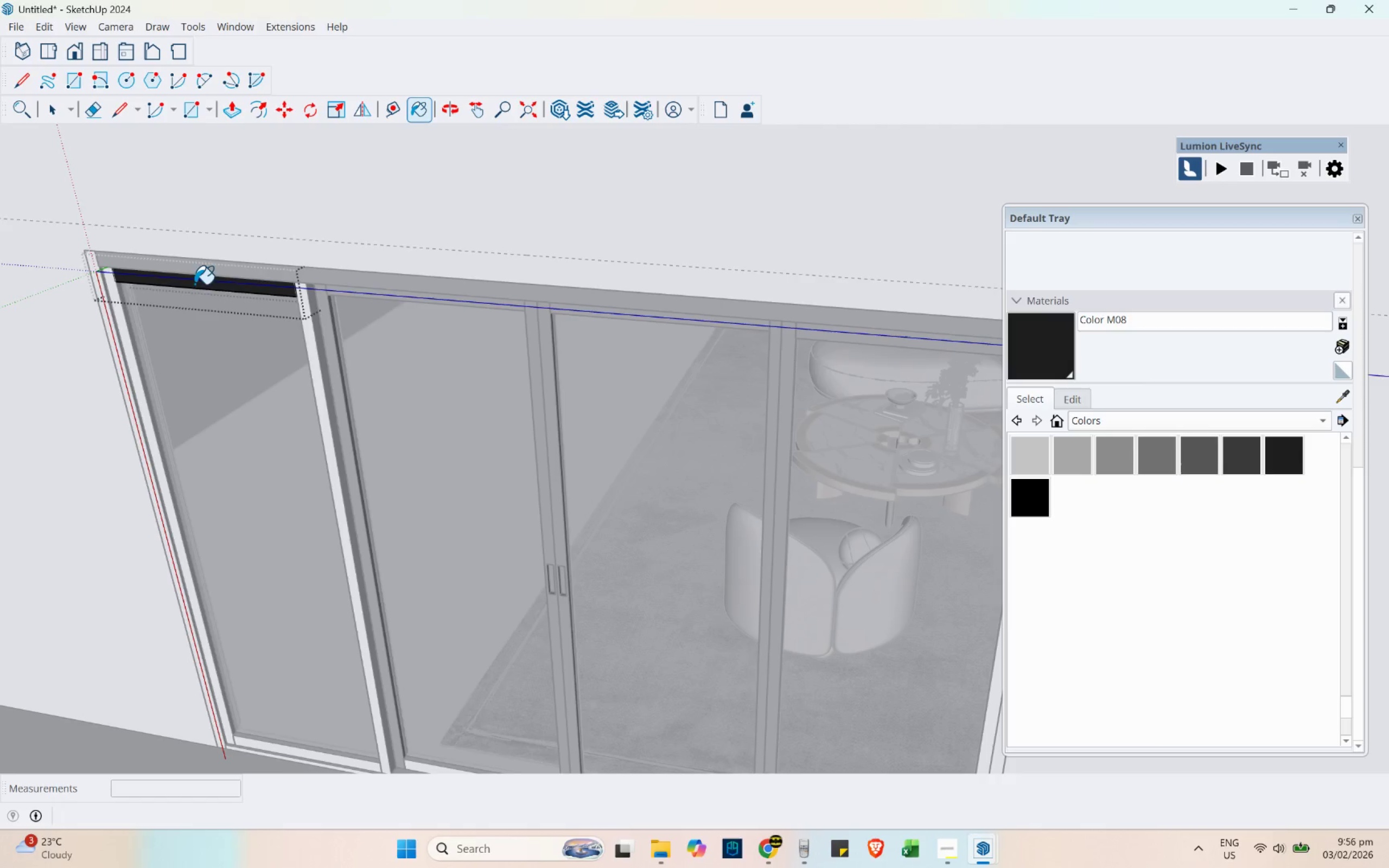 
key(Escape)
 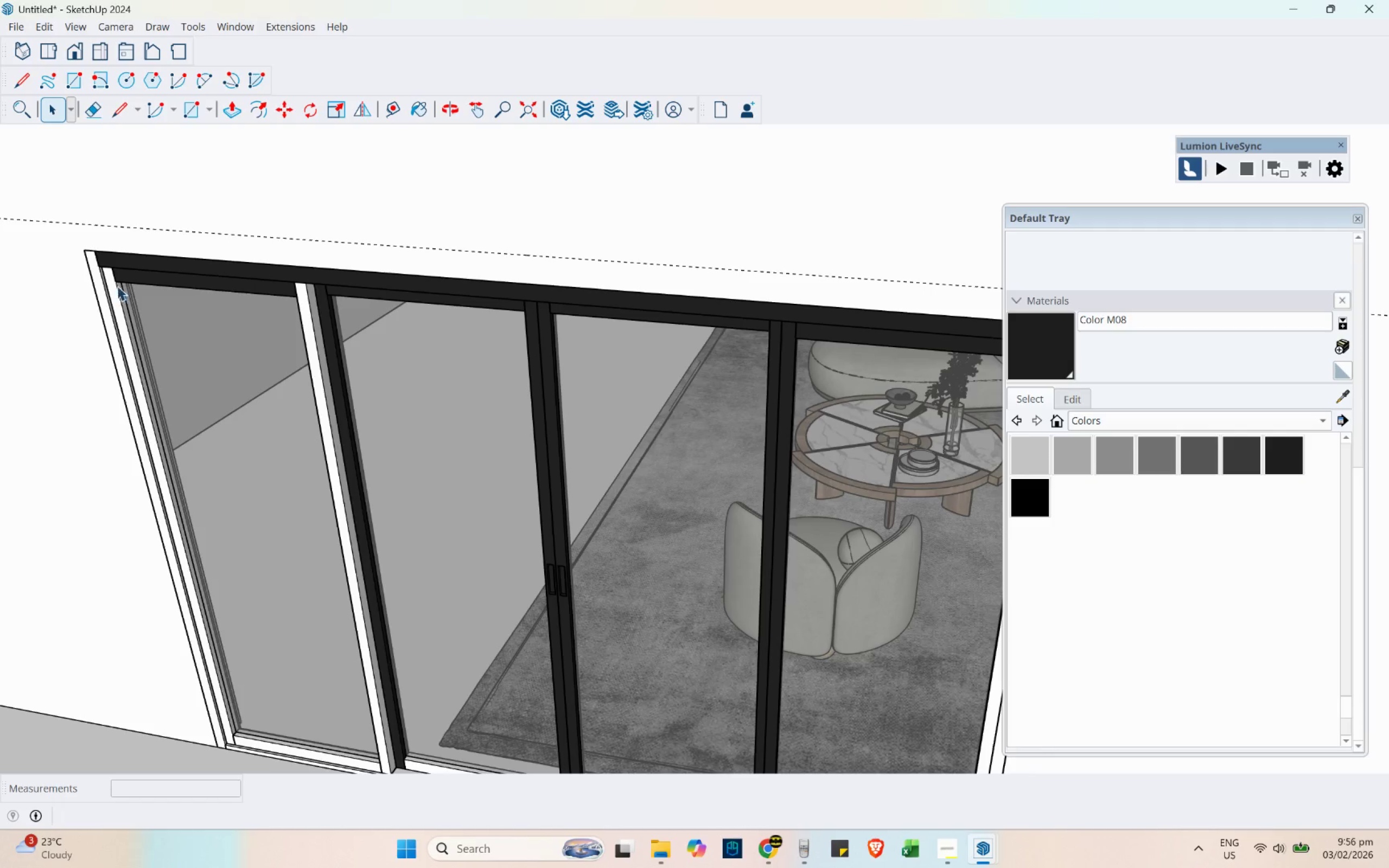 
key(B)
 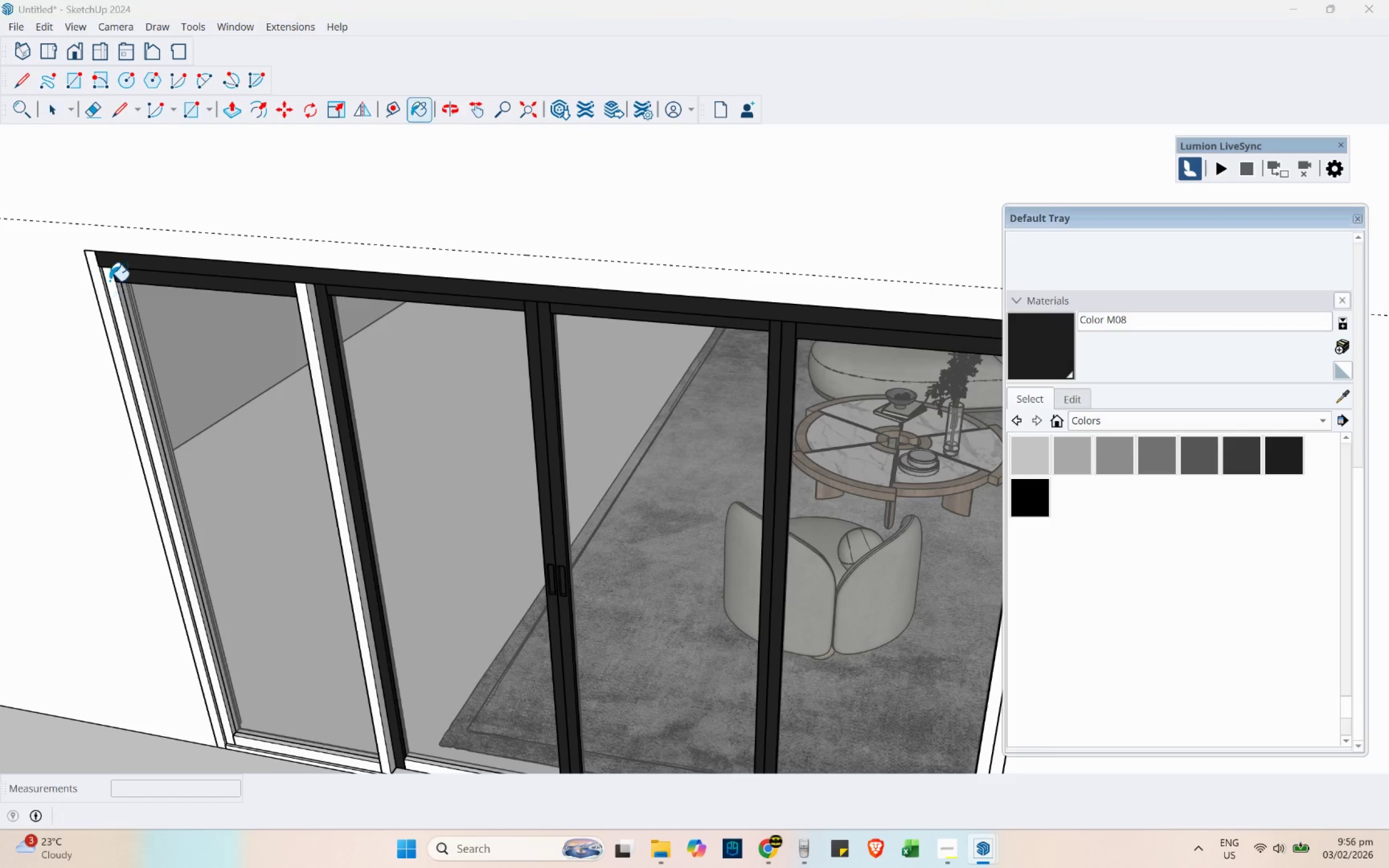 
left_click([110, 281])
 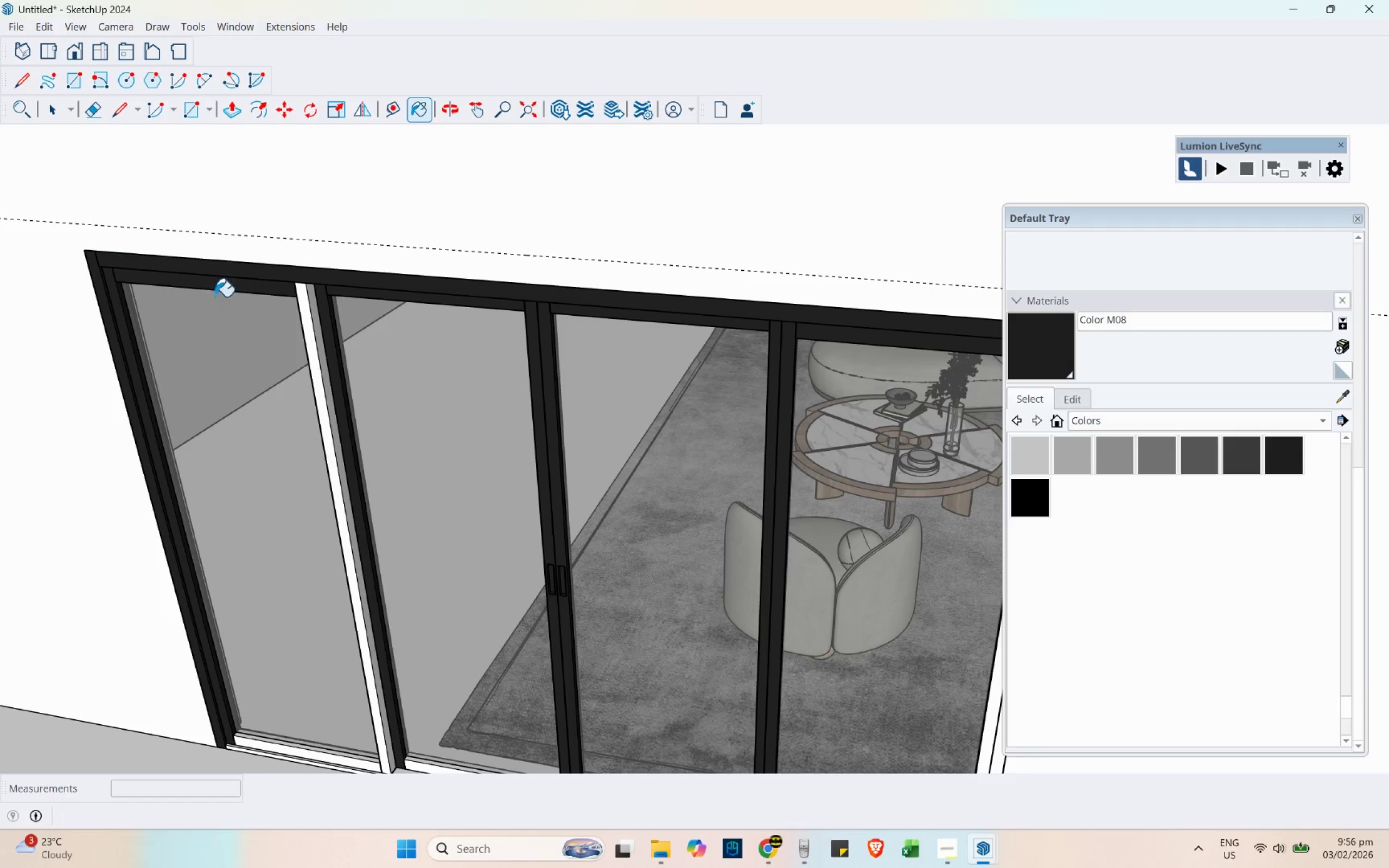 
left_click([303, 322])
 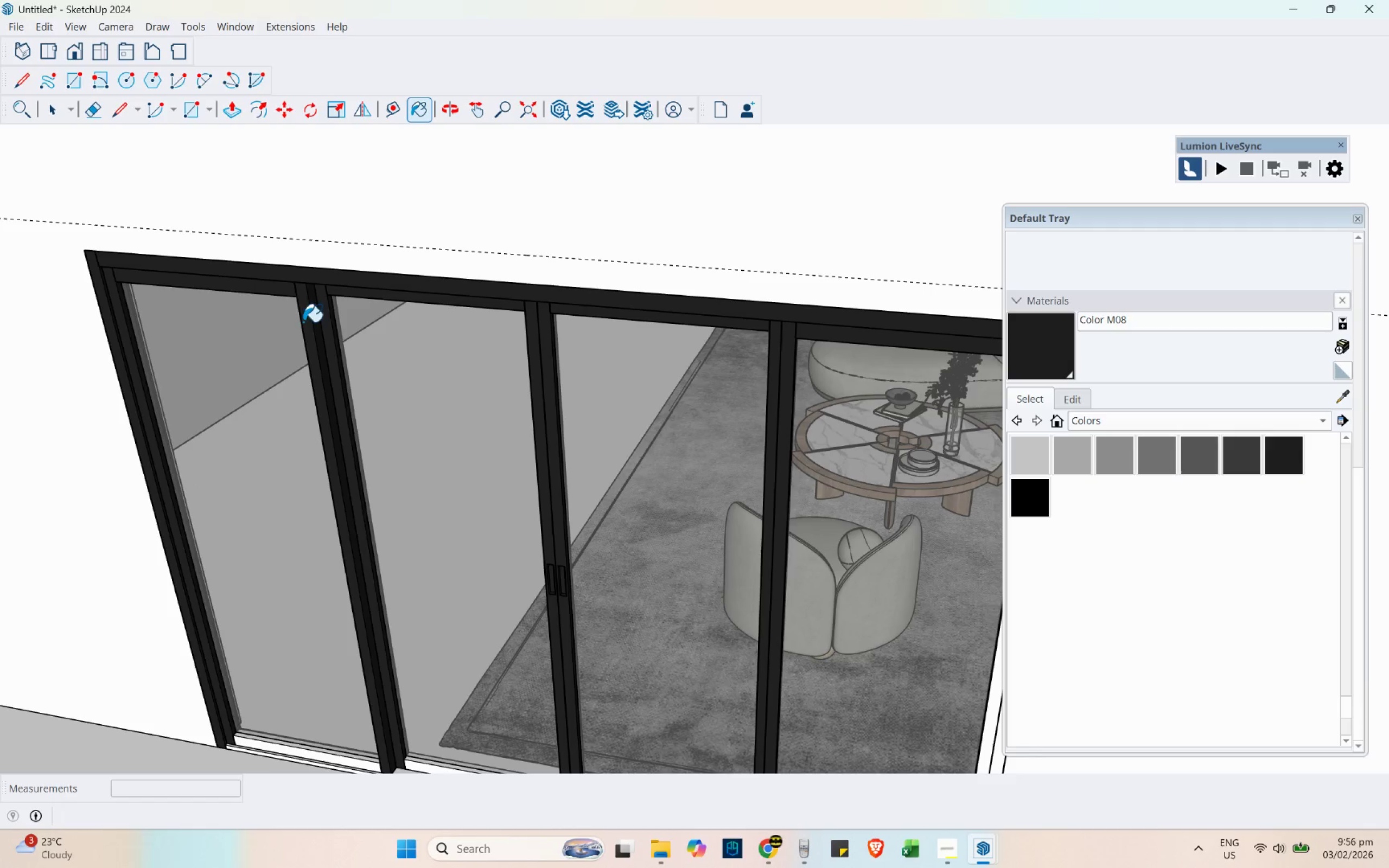 
scroll: coordinate [244, 358], scroll_direction: down, amount: 4.0
 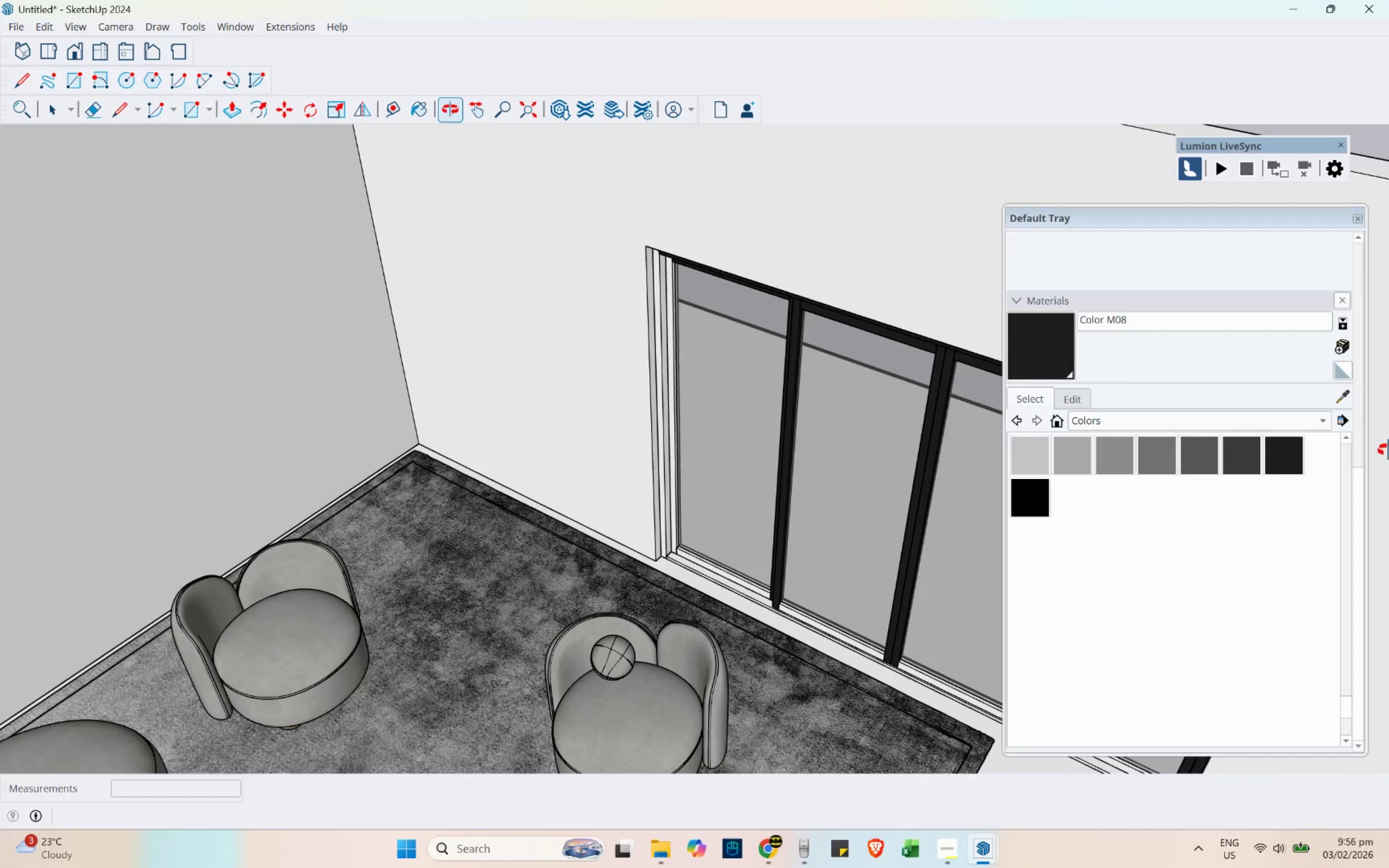 
scroll: coordinate [764, 296], scroll_direction: up, amount: 3.0
 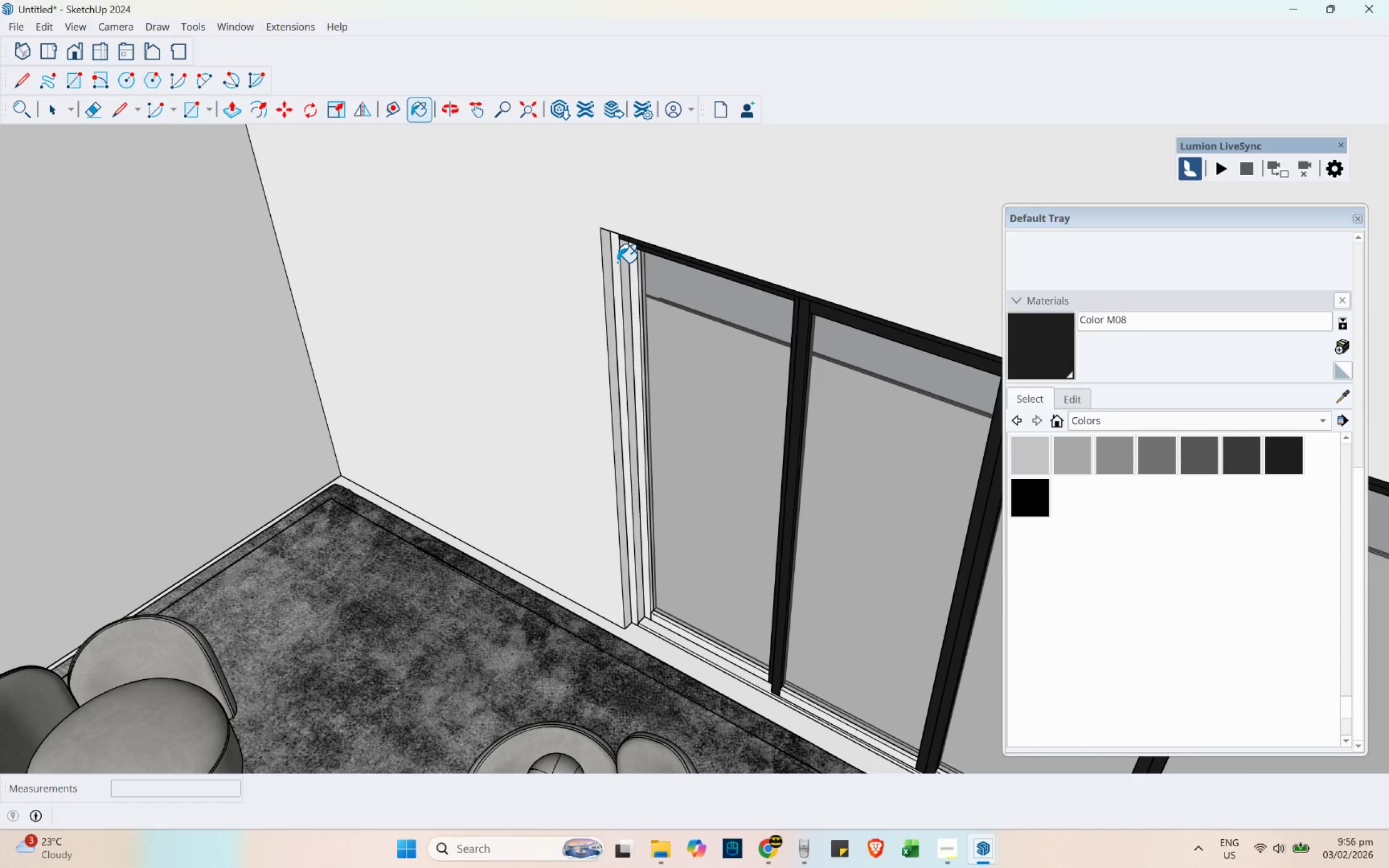 
double_click([633, 269])
 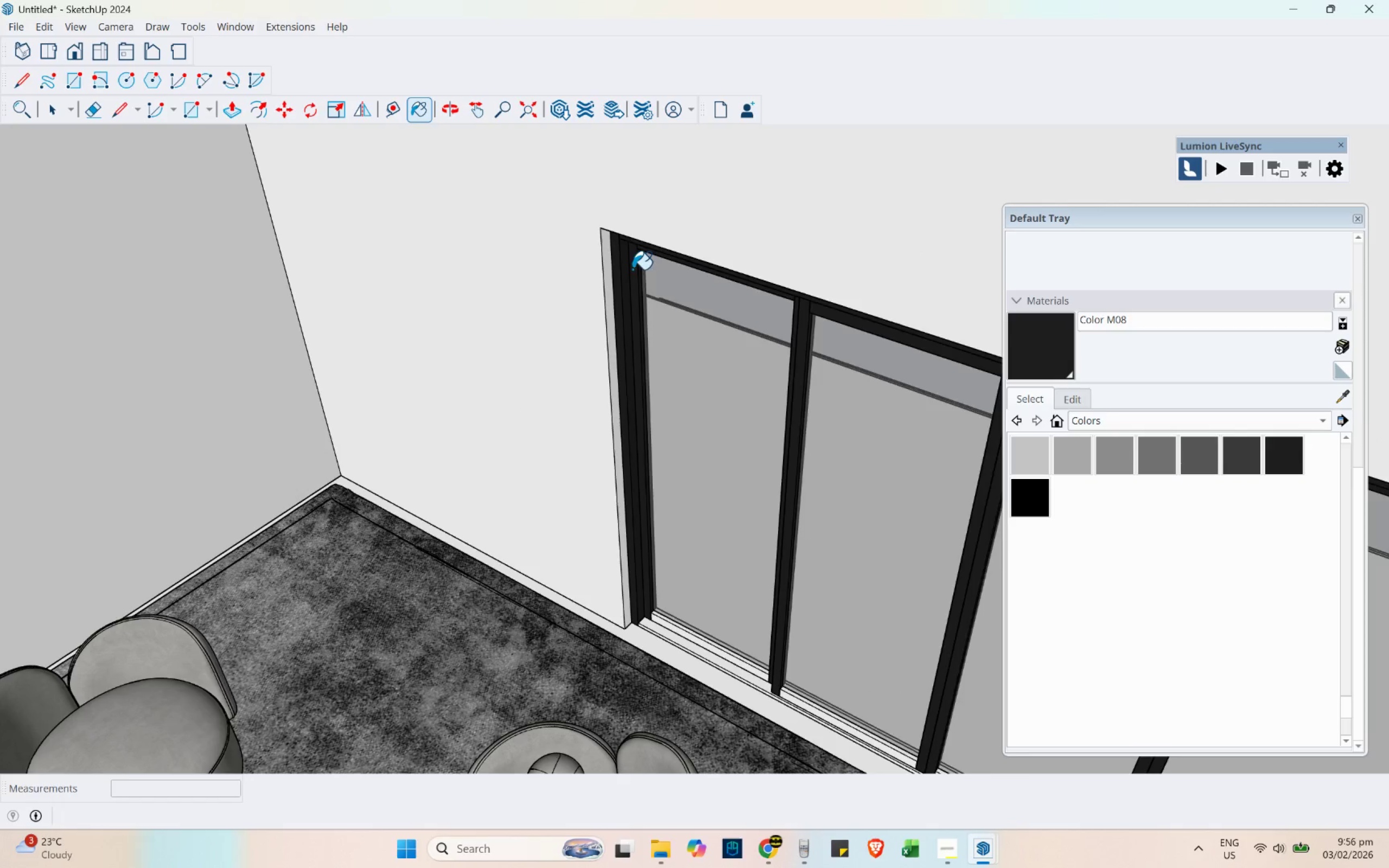 
left_click([668, 608])
 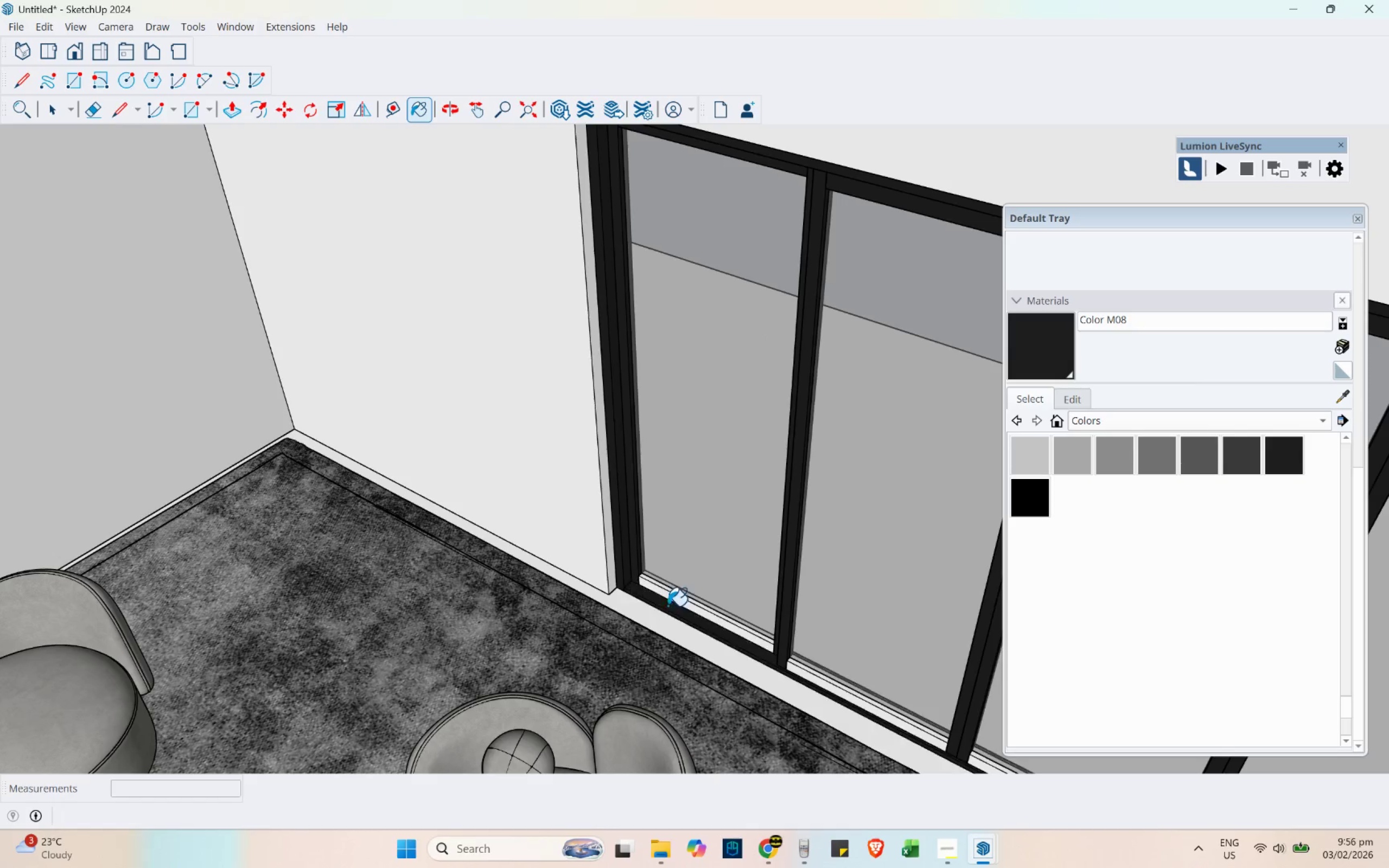 
scroll: coordinate [659, 629], scroll_direction: up, amount: 2.0
 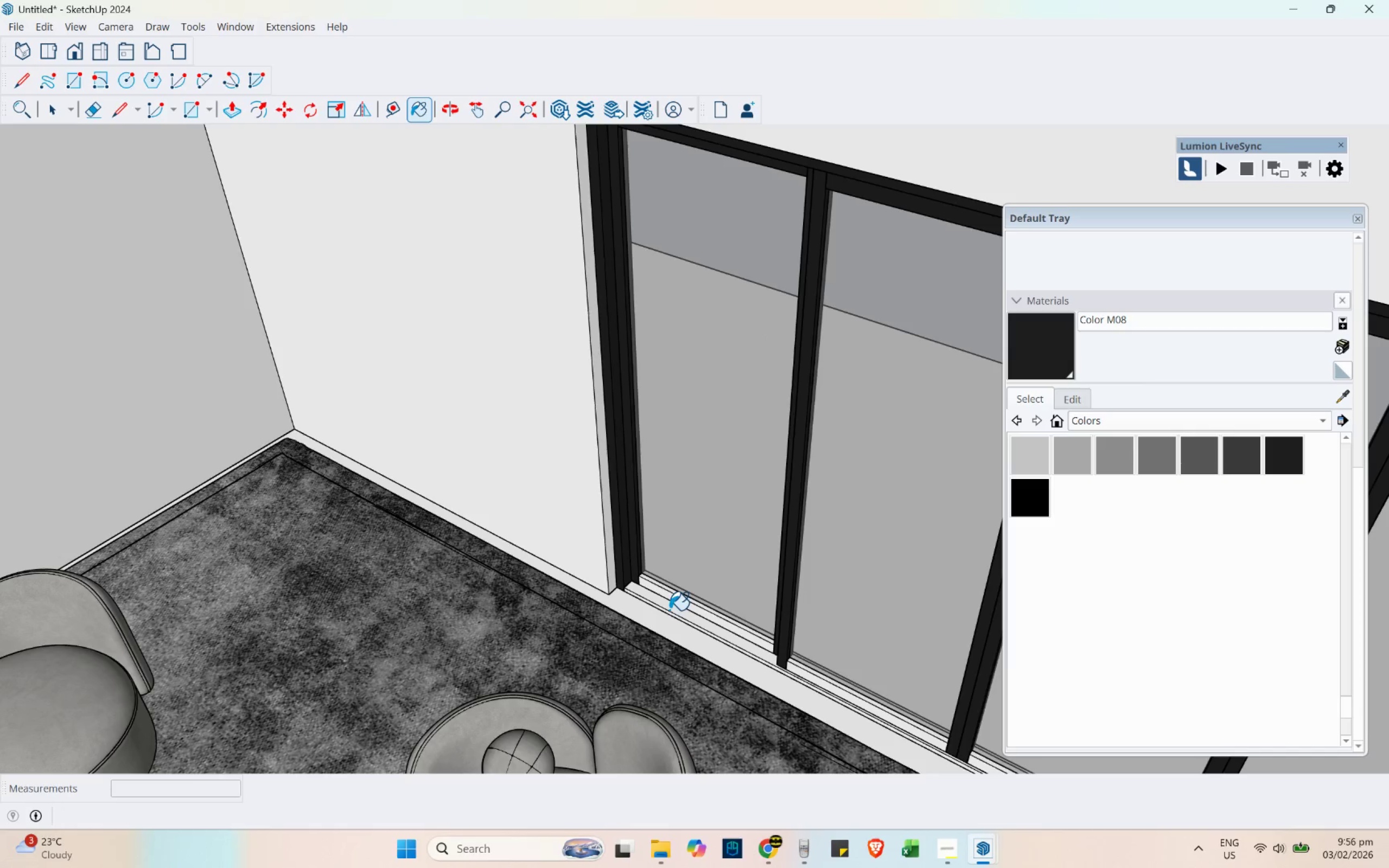 
left_click([668, 590])
 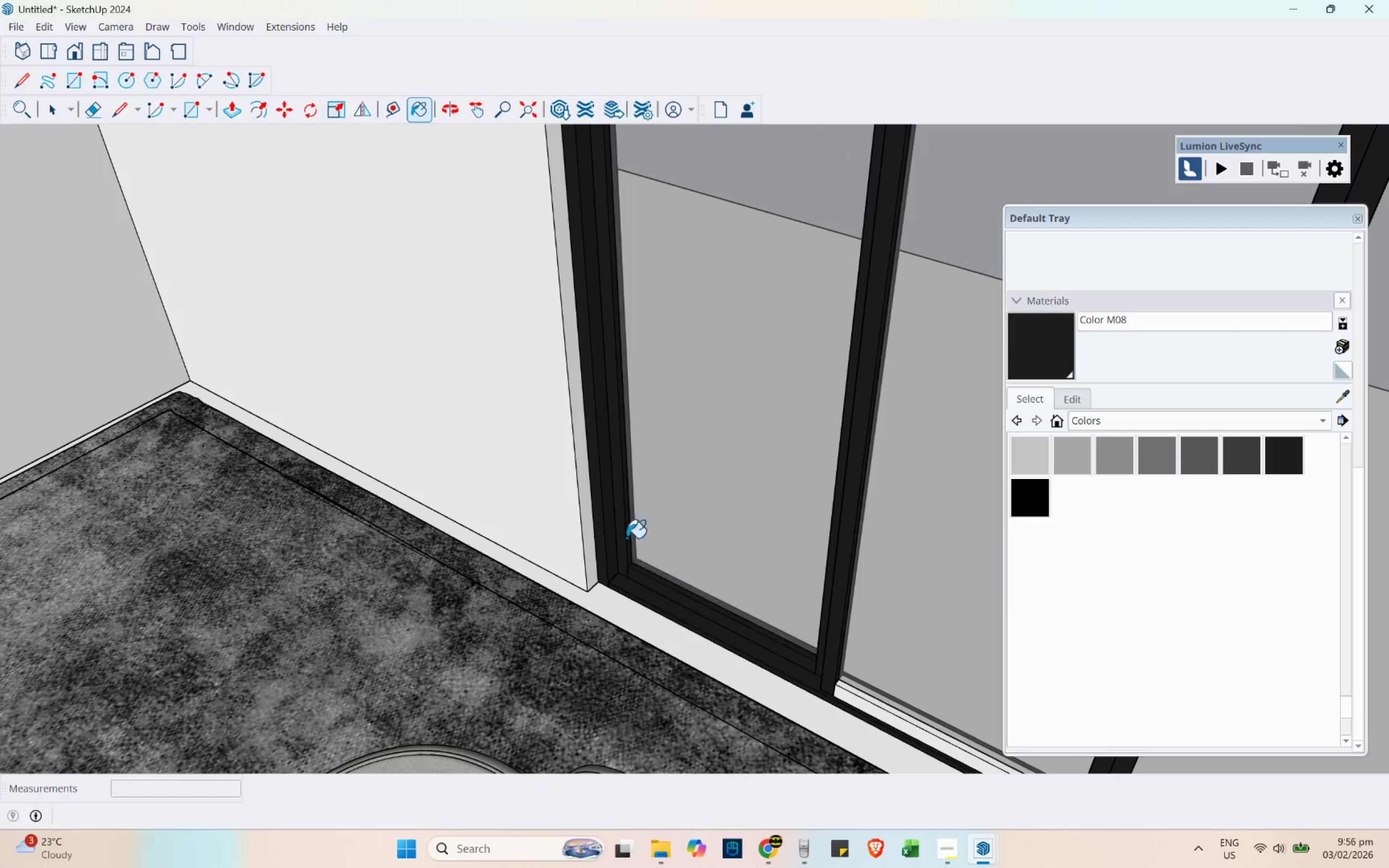 
scroll: coordinate [668, 602], scroll_direction: up, amount: 5.0
 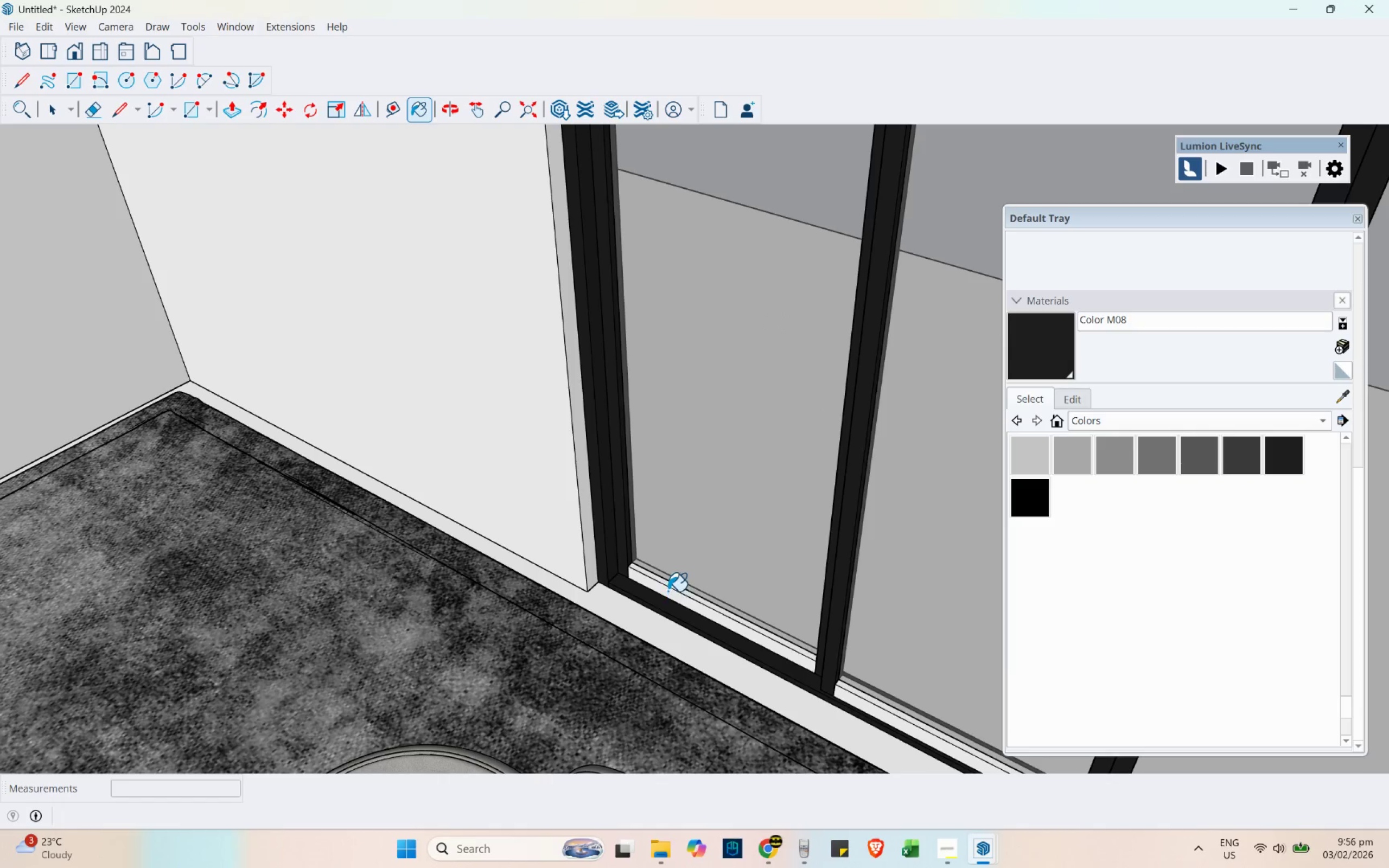 
hold_key(key=ShiftLeft, duration=0.34)
 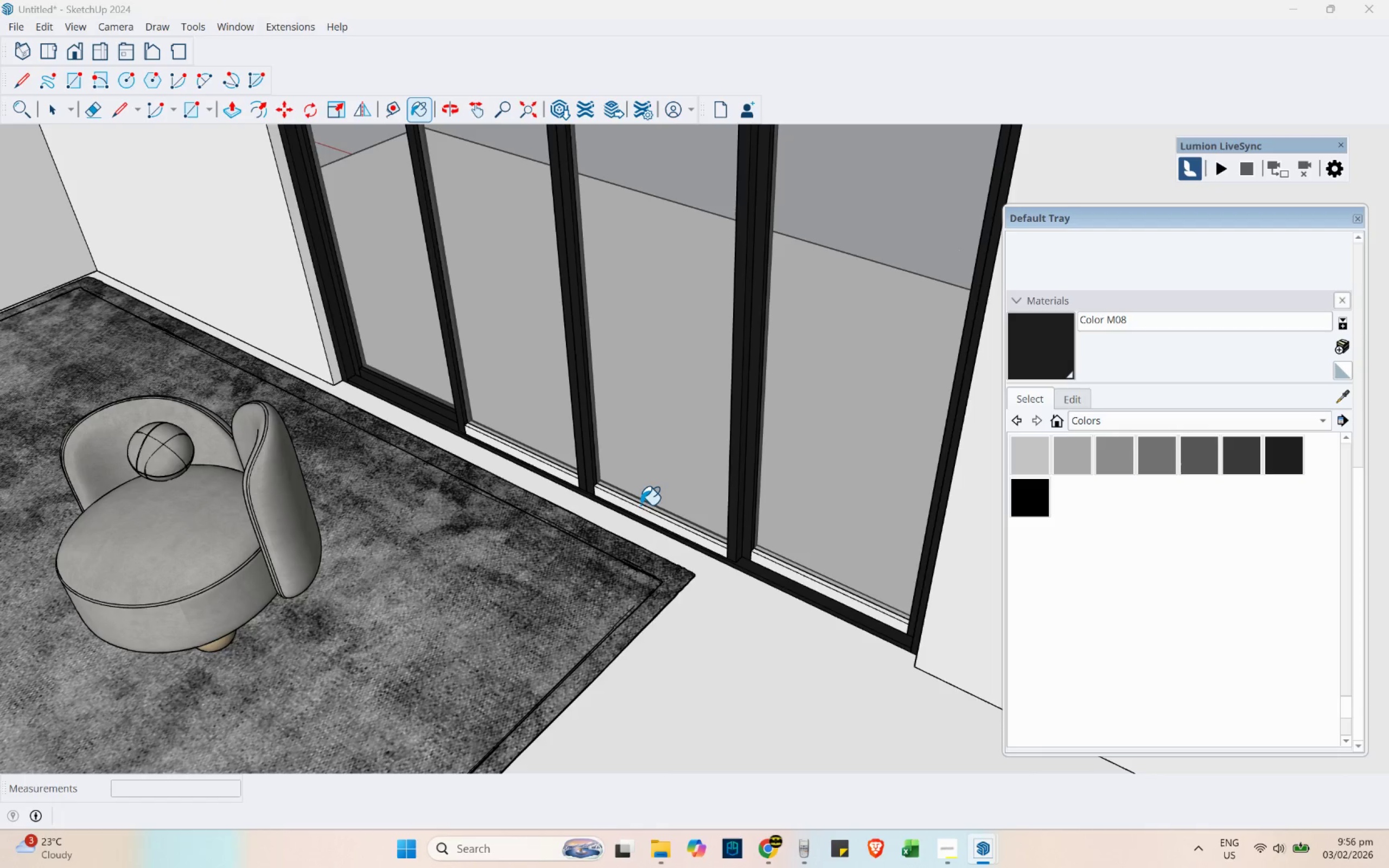 
scroll: coordinate [533, 458], scroll_direction: down, amount: 10.0
 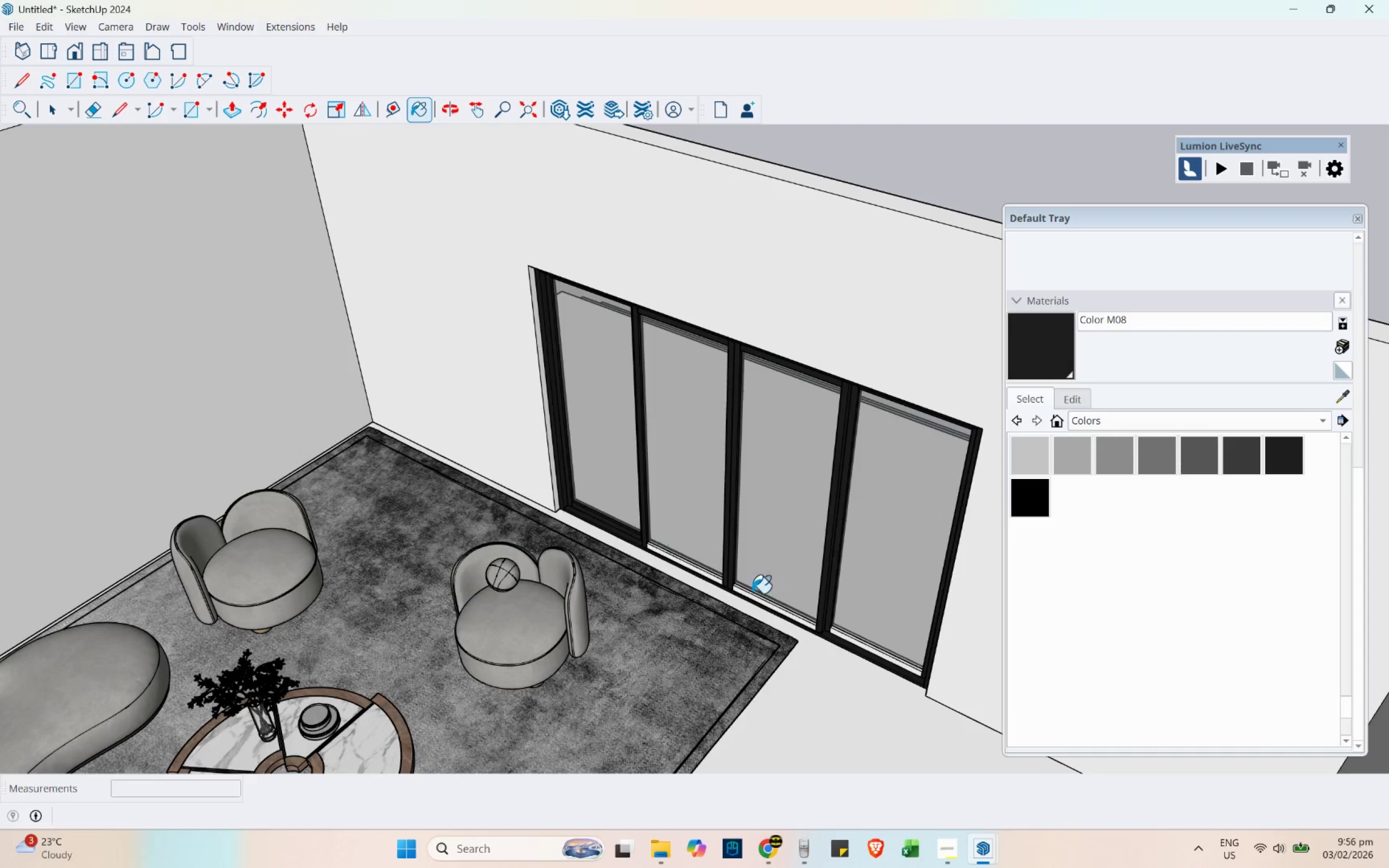 
scroll: coordinate [642, 507], scroll_direction: up, amount: 5.0
 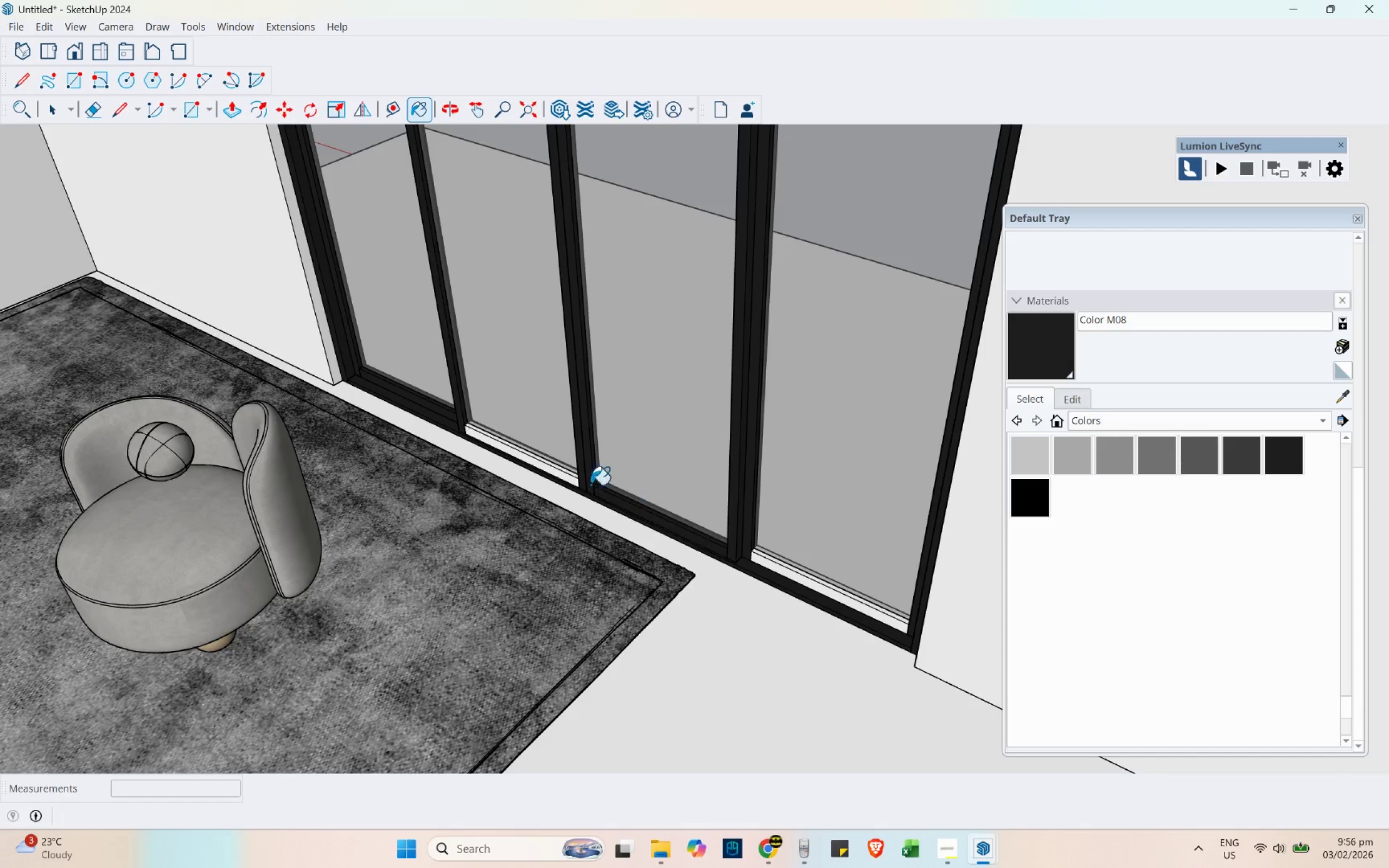 
double_click([557, 474])
 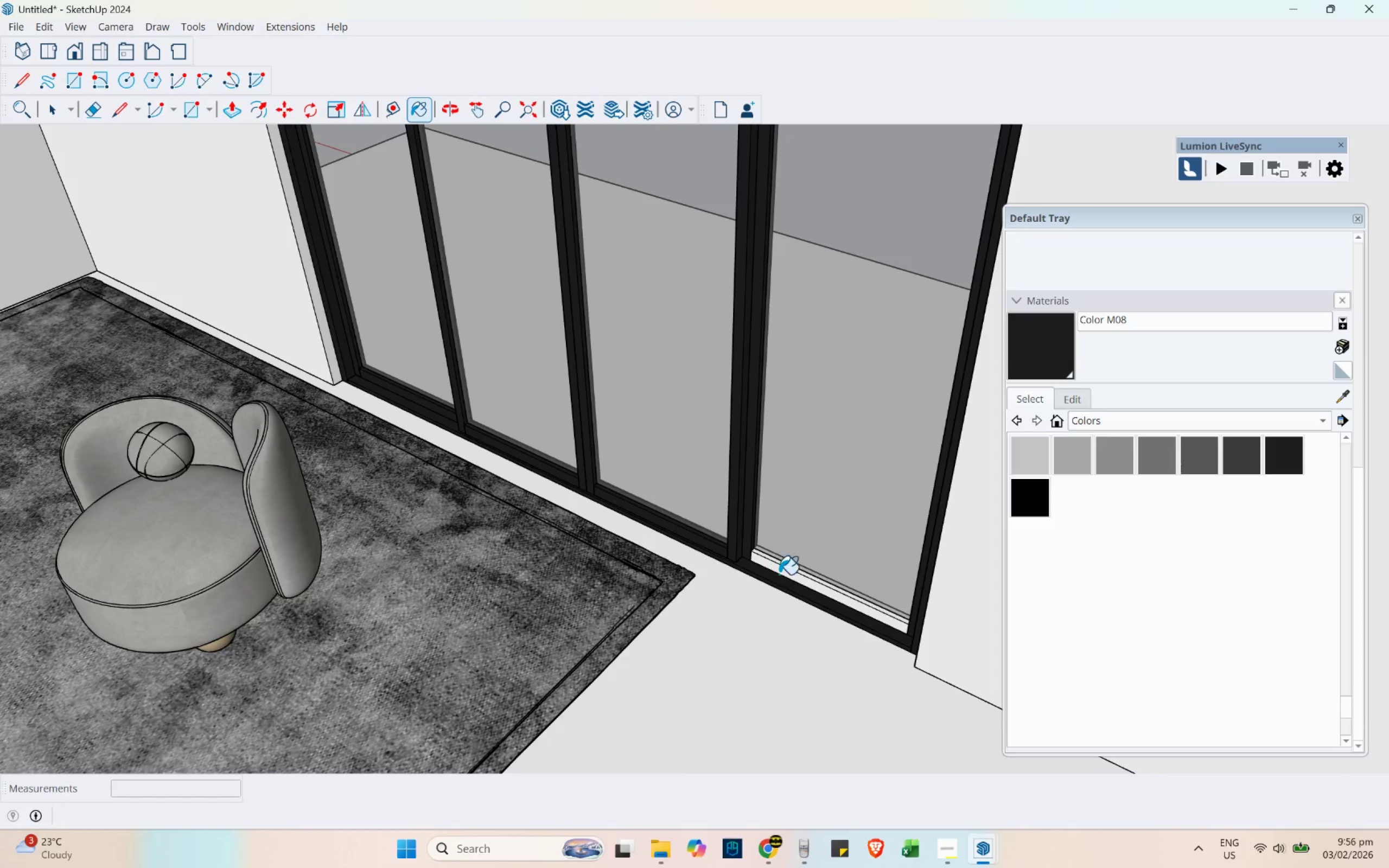 
left_click([780, 576])
 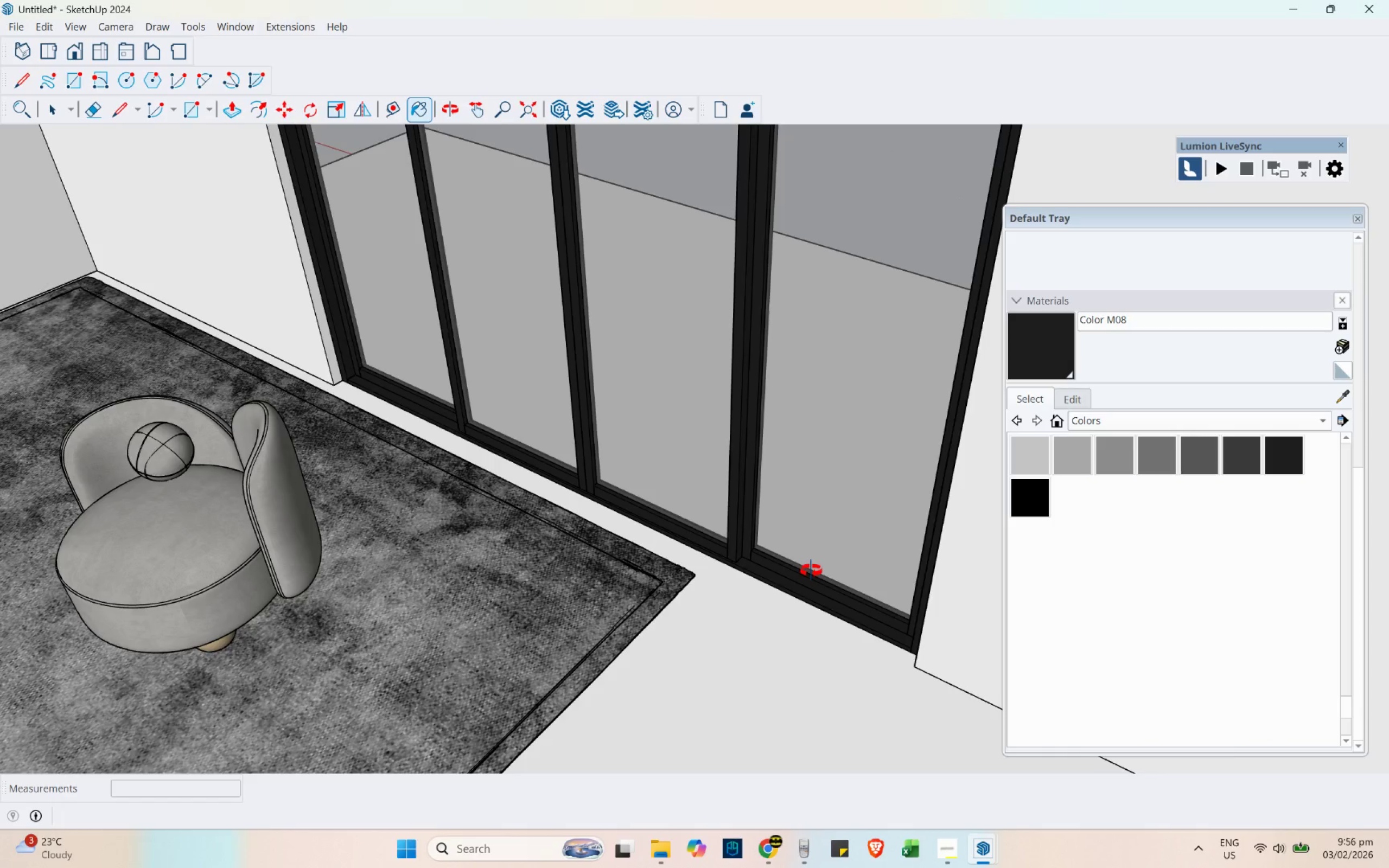 
key(Space)
 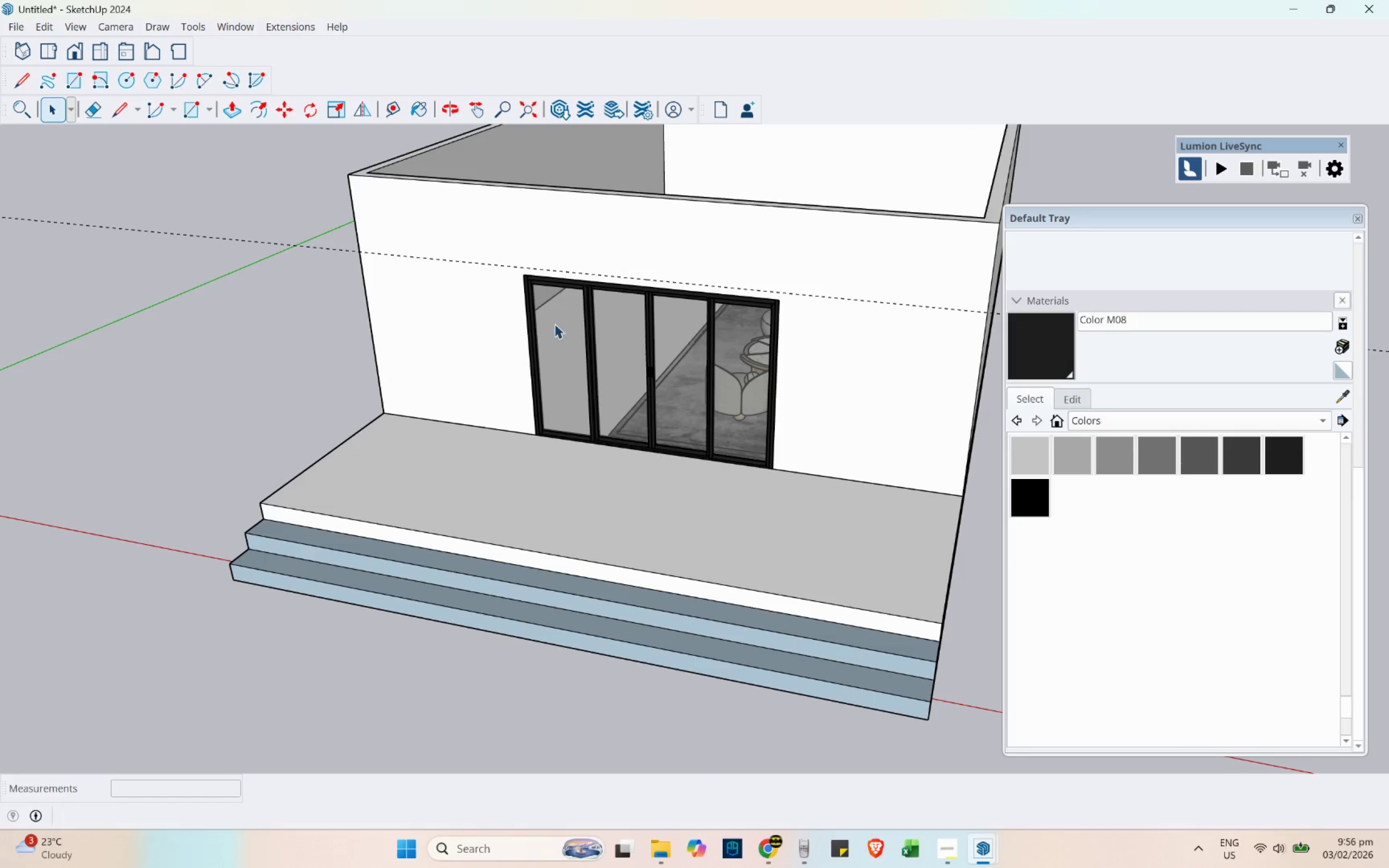 
key(Escape)
 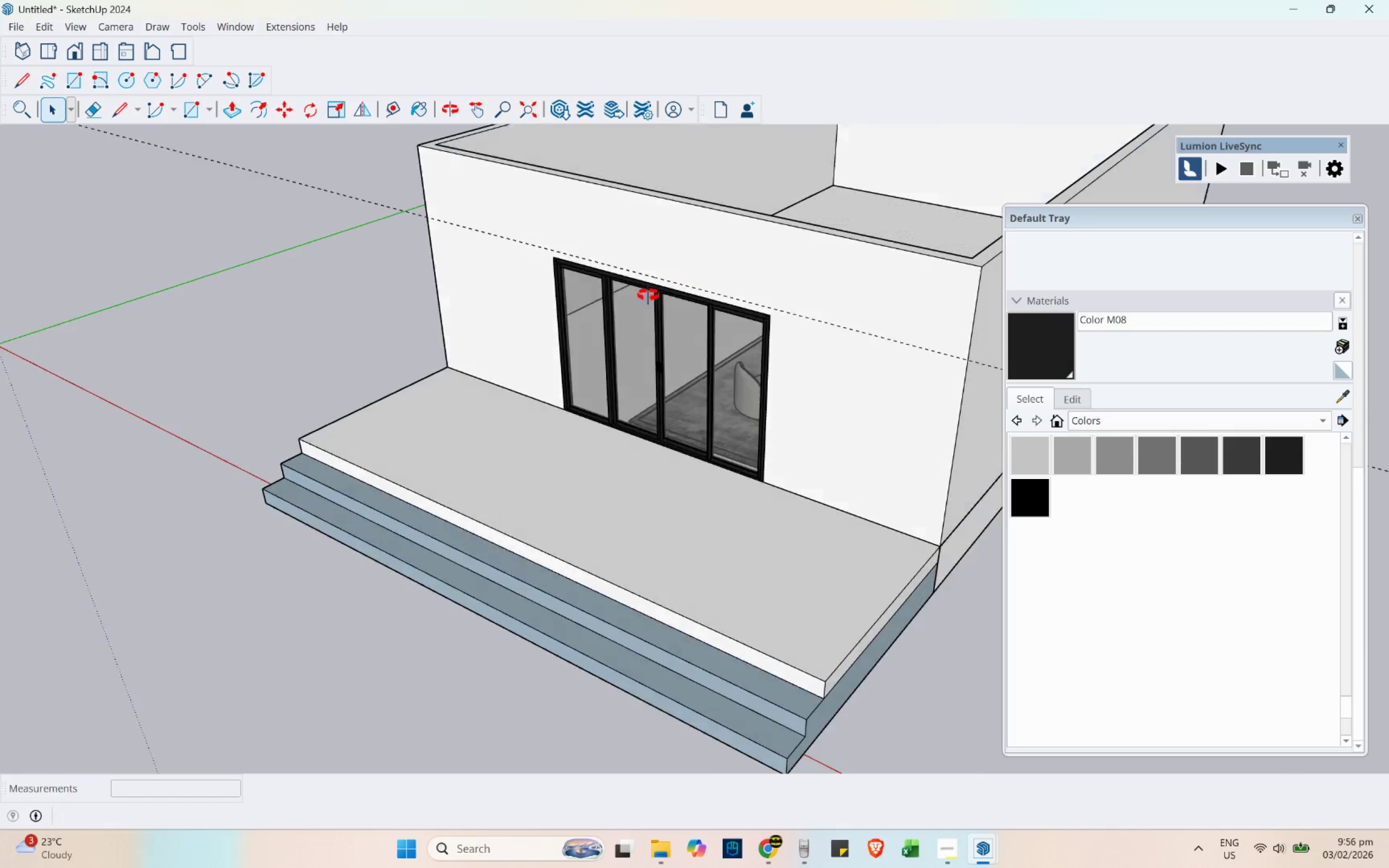 
scroll: coordinate [308, 459], scroll_direction: down, amount: 11.0
 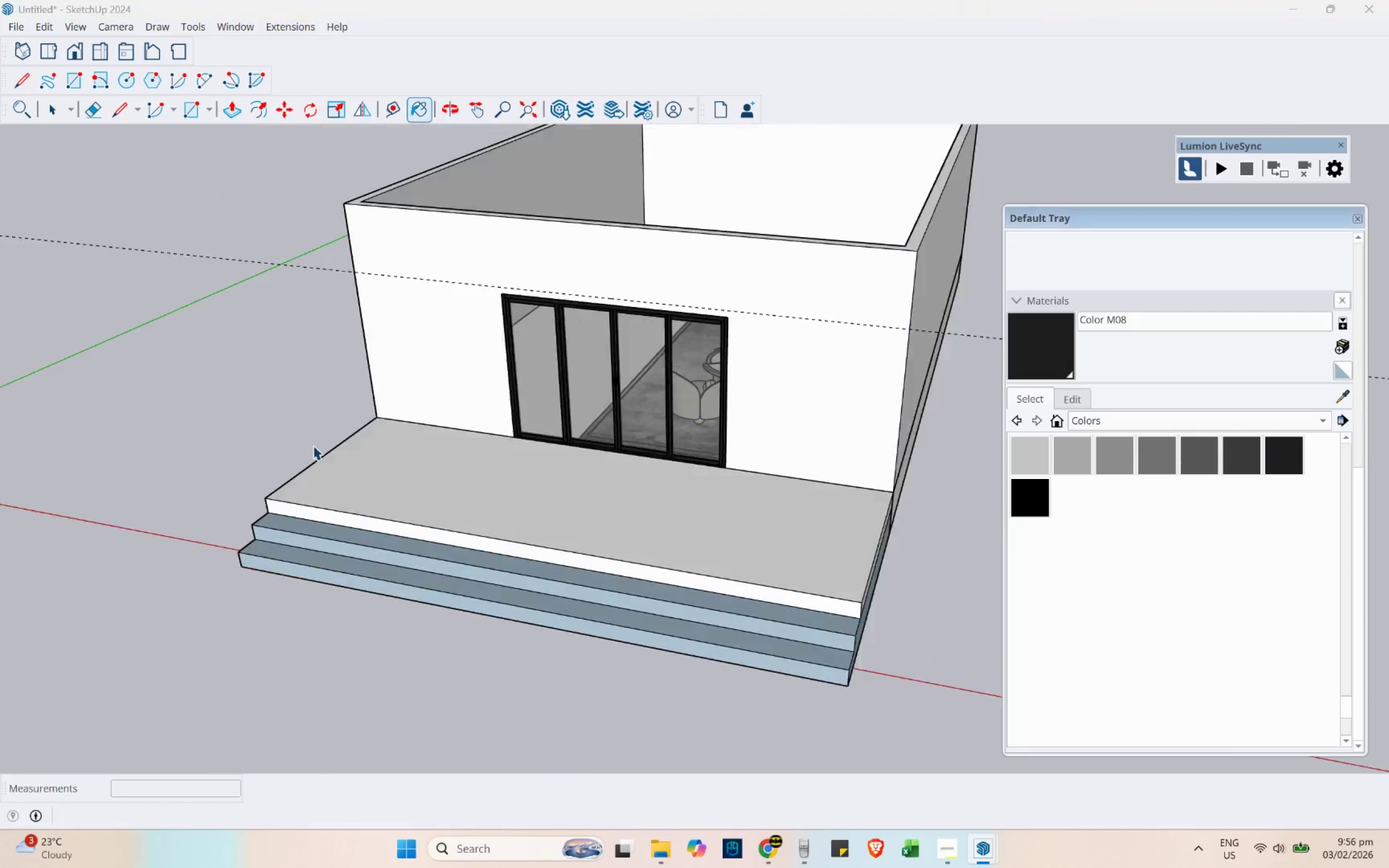 
key(Escape)
 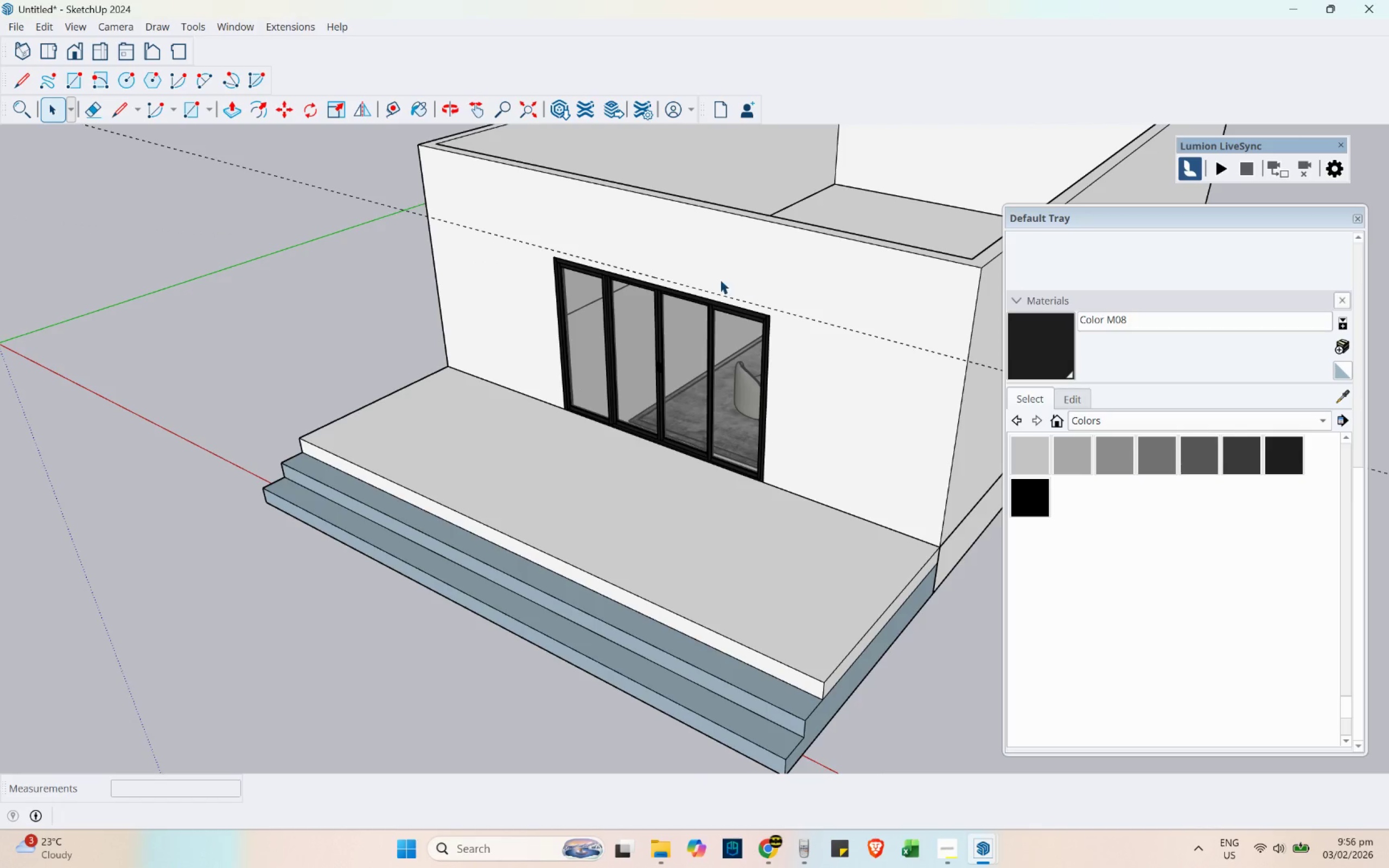 
key(E)
 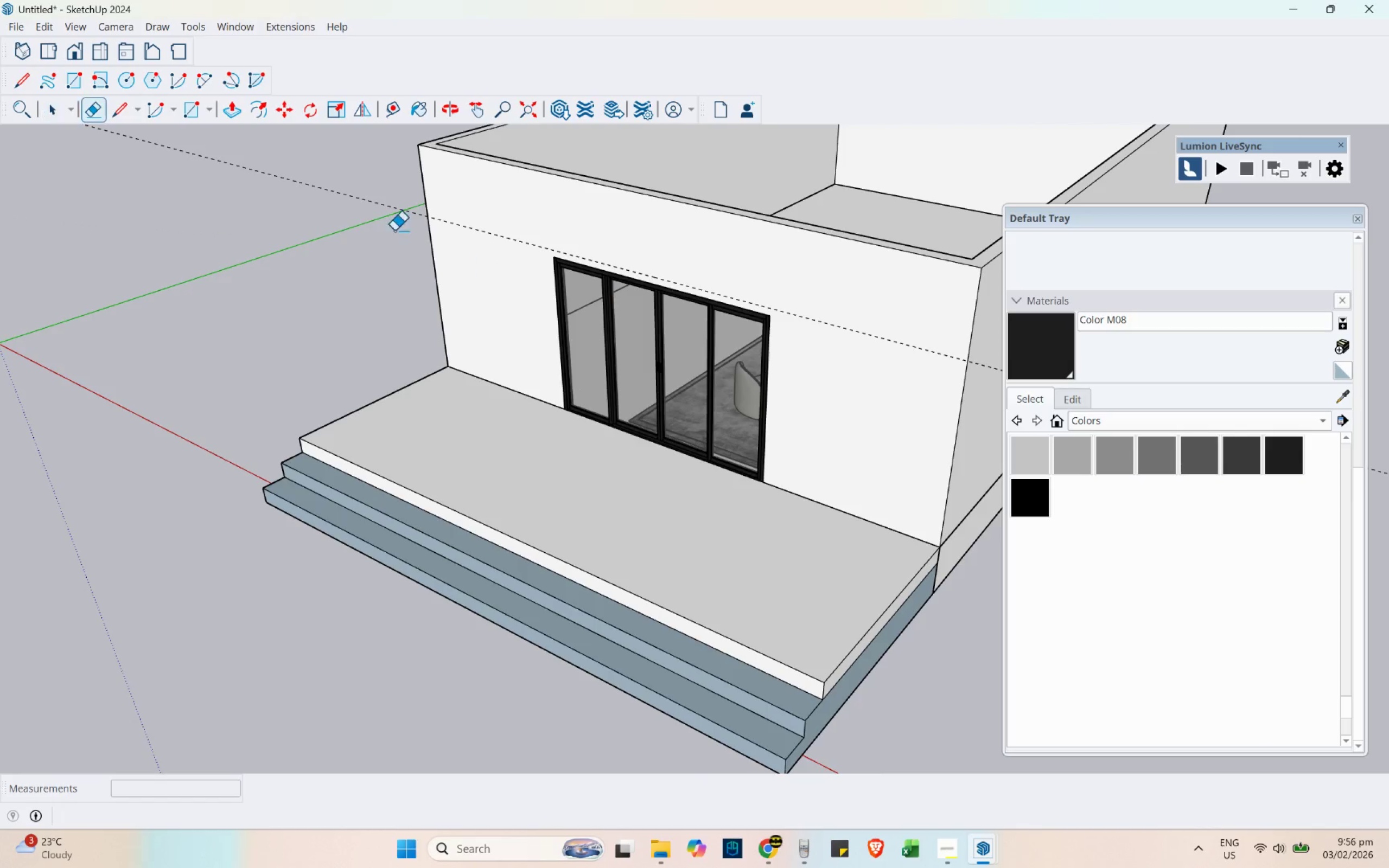 
left_click_drag(start_coordinate=[386, 223], to_coordinate=[325, 178])
 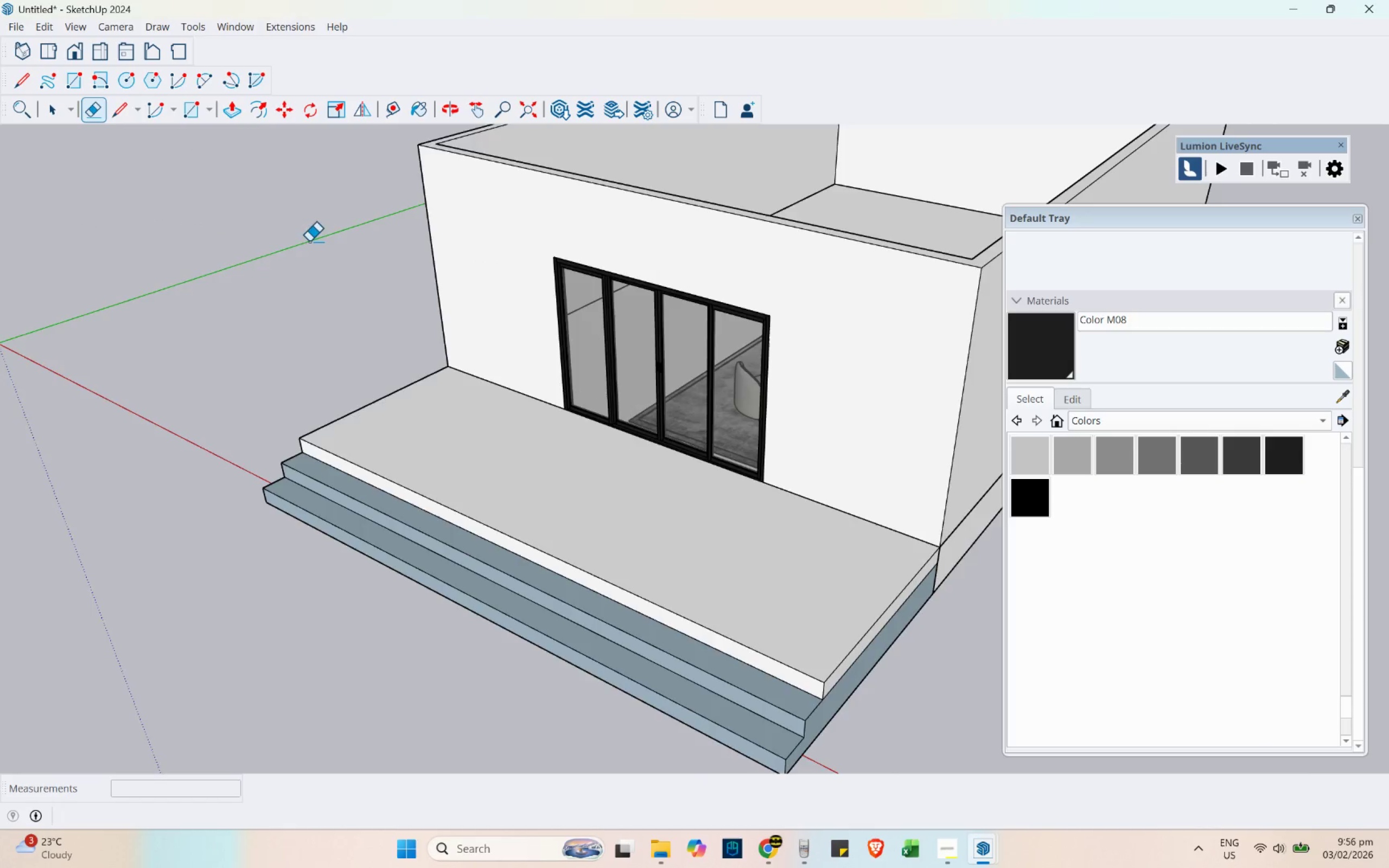 
key(Escape)
 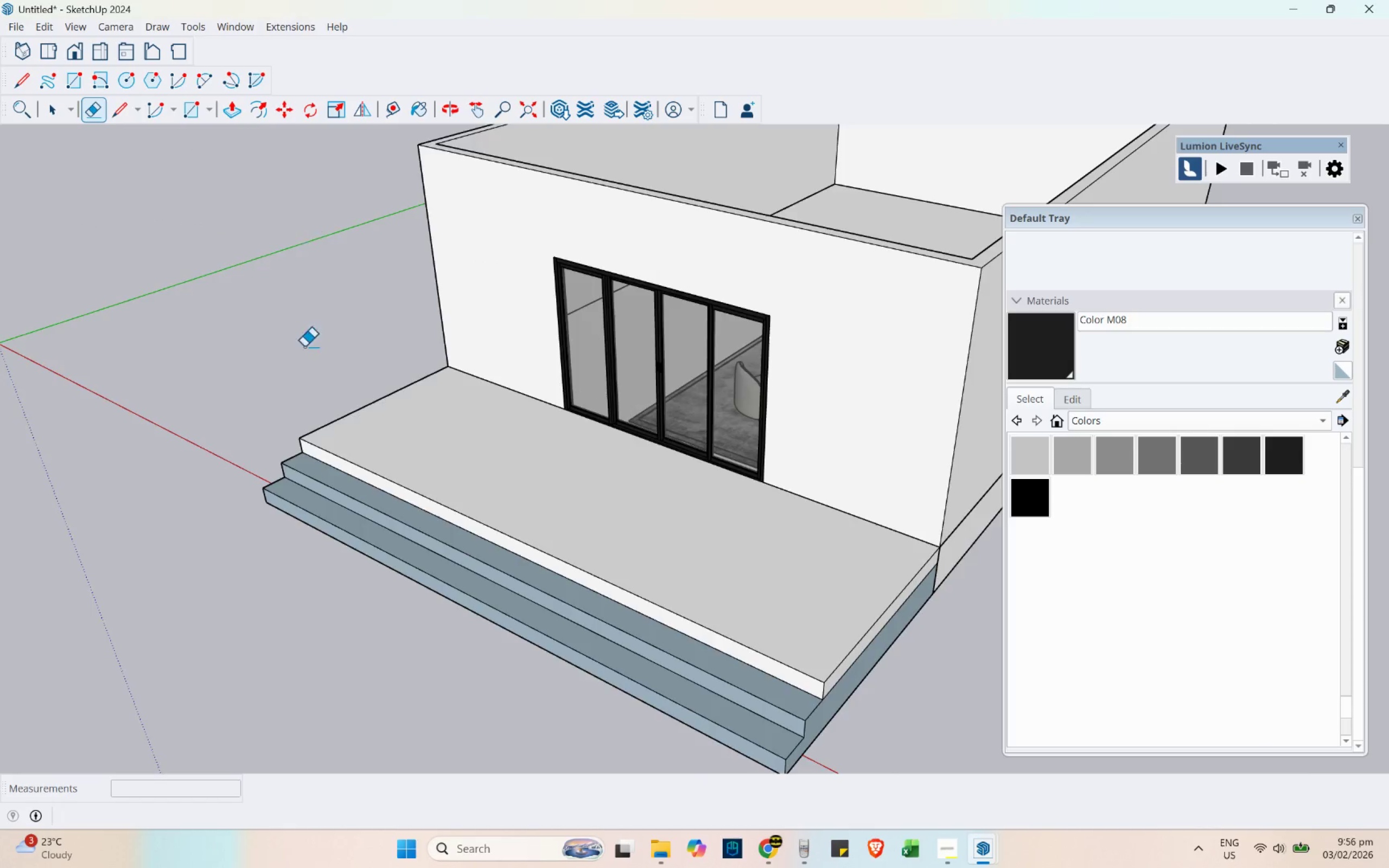 
scroll: coordinate [301, 373], scroll_direction: down, amount: 6.0
 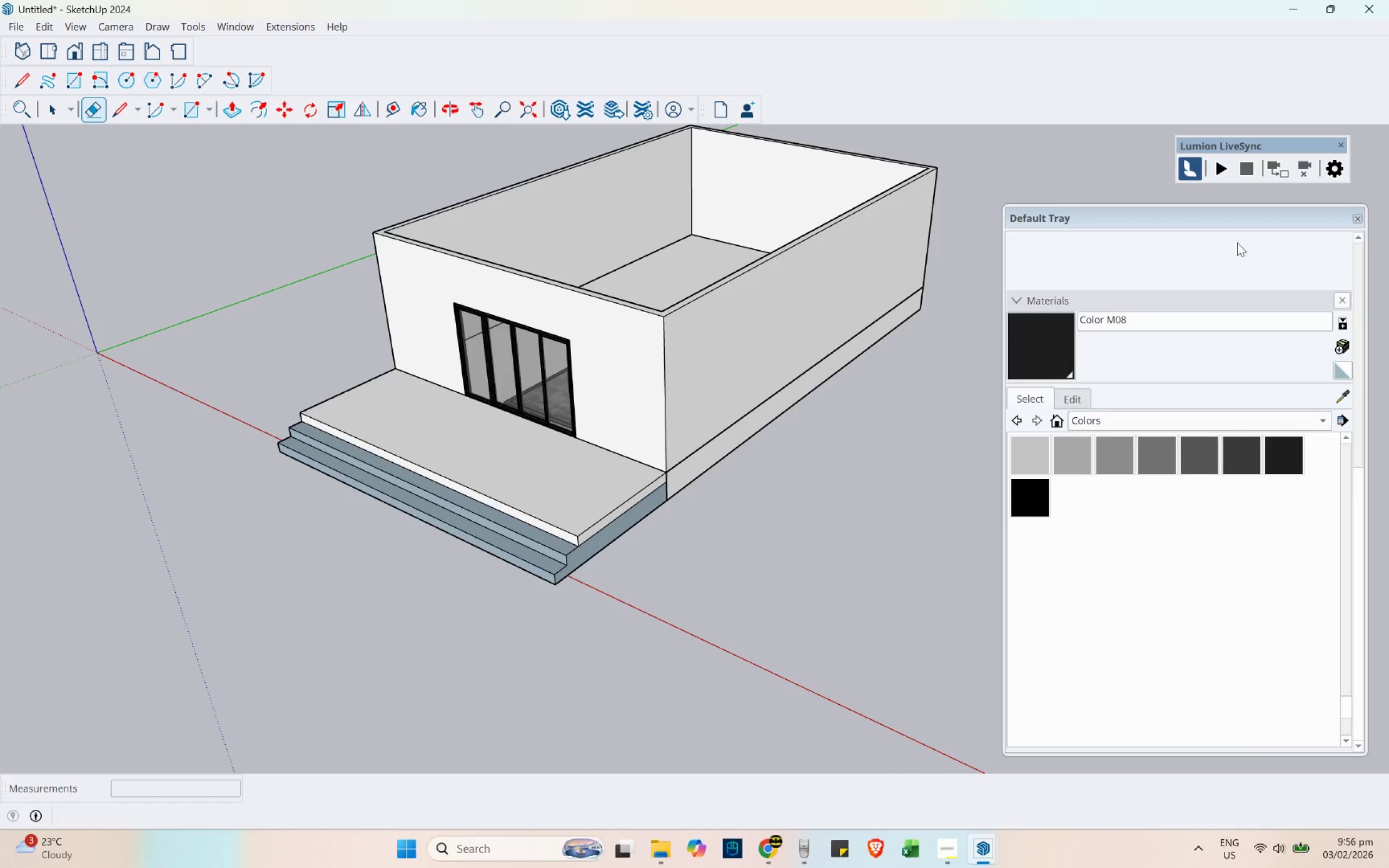 
scroll: coordinate [1207, 392], scroll_direction: up, amount: 15.0
 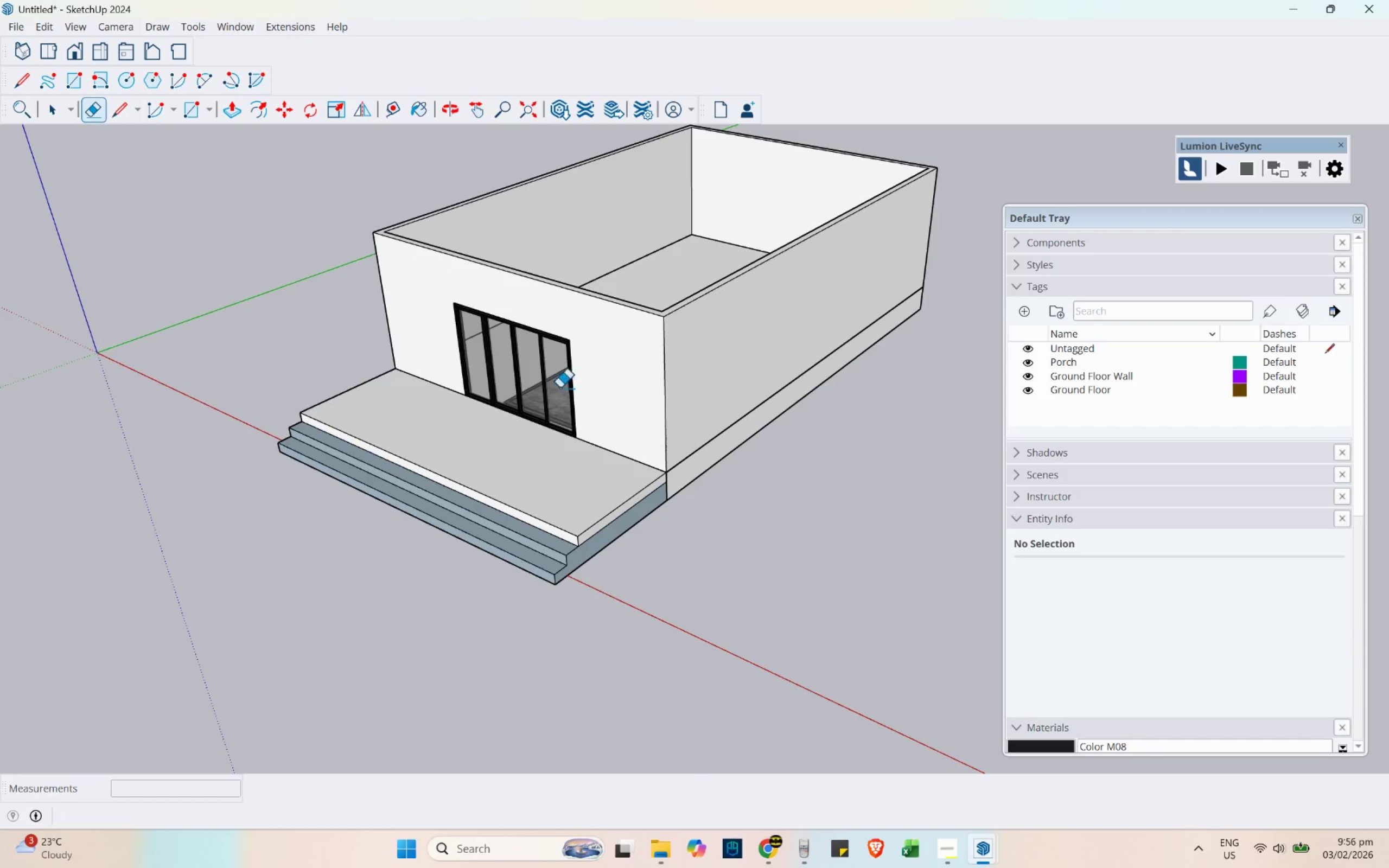 
key(Space)
 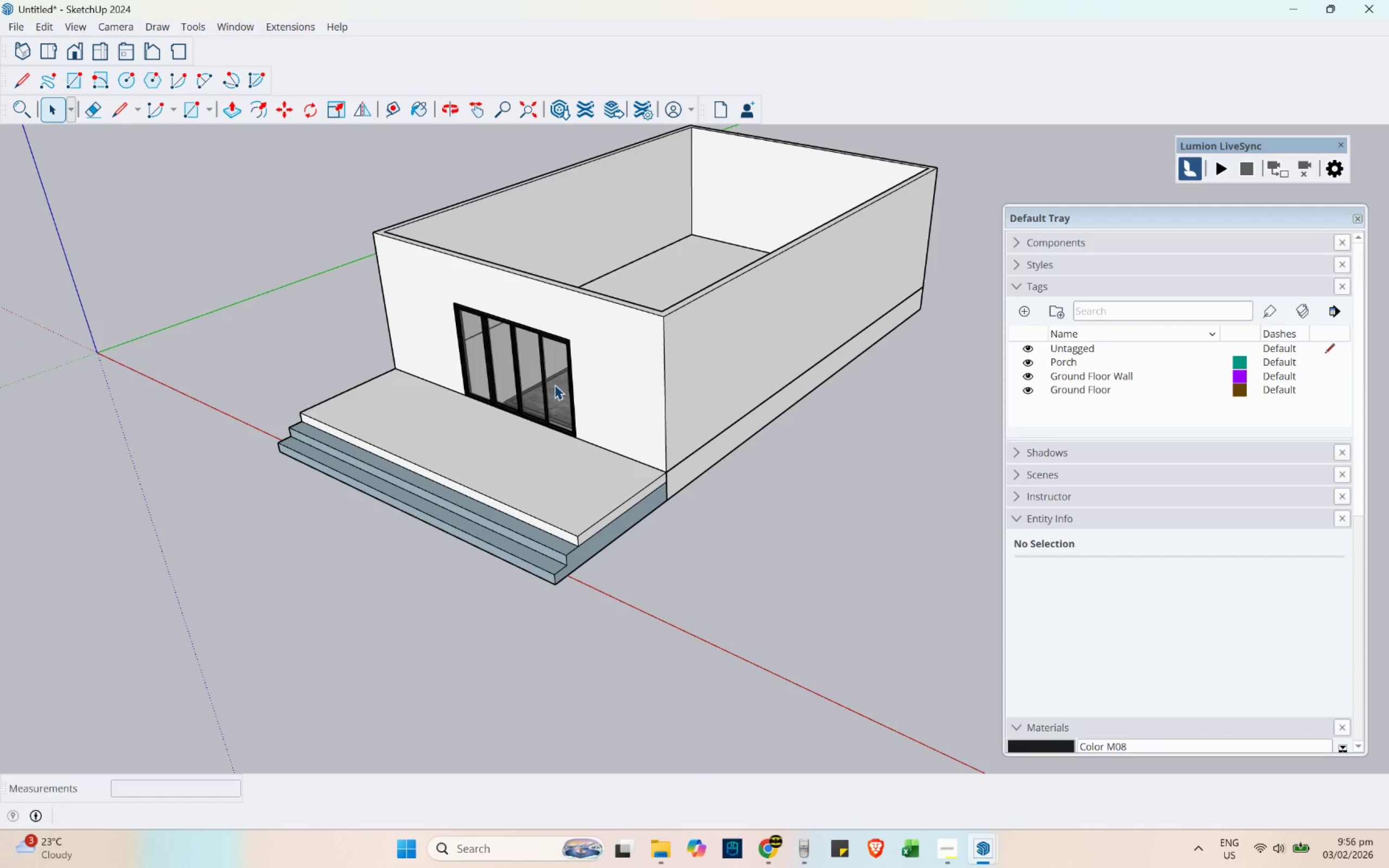 
left_click([551, 380])
 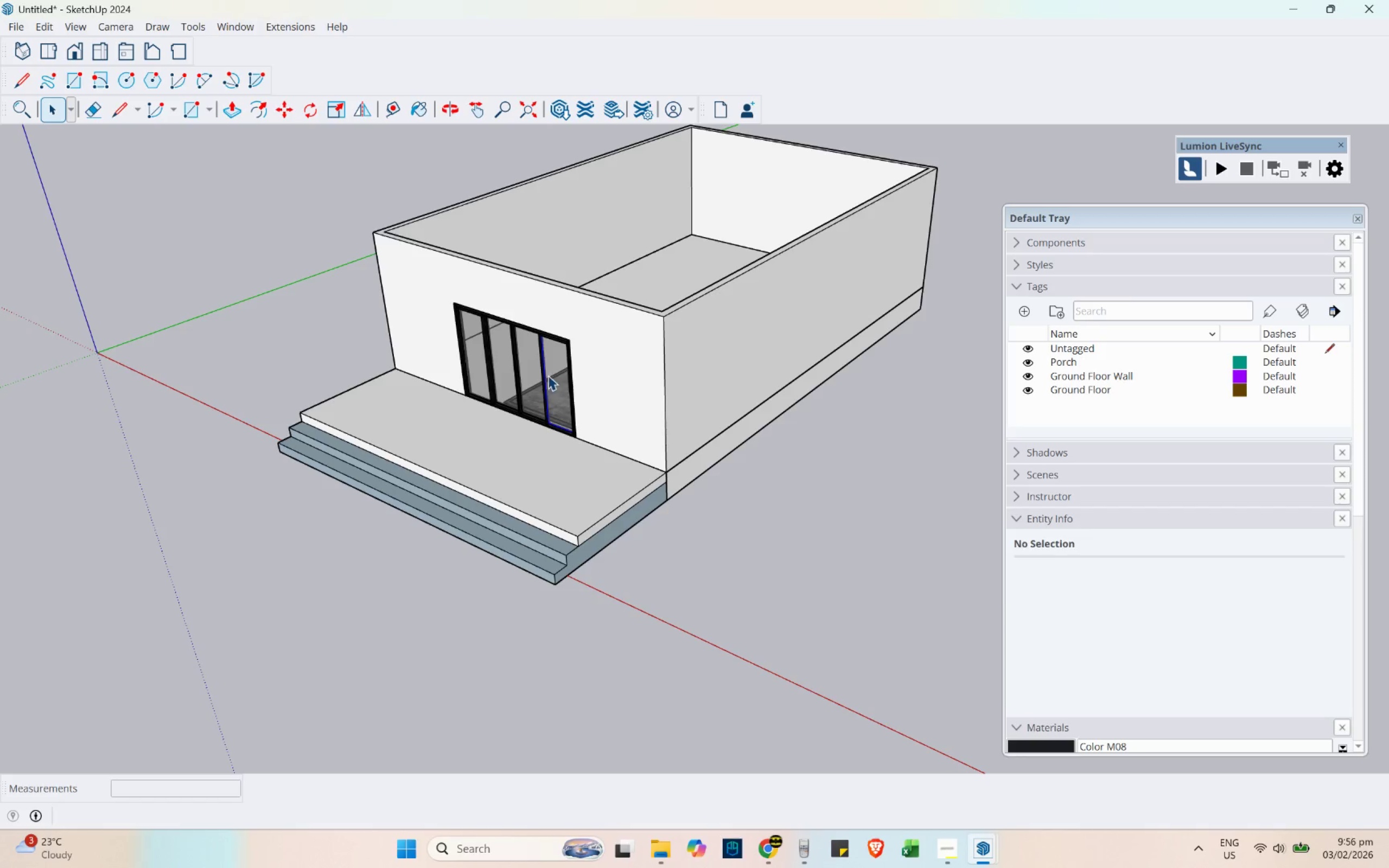 
key(Escape)
 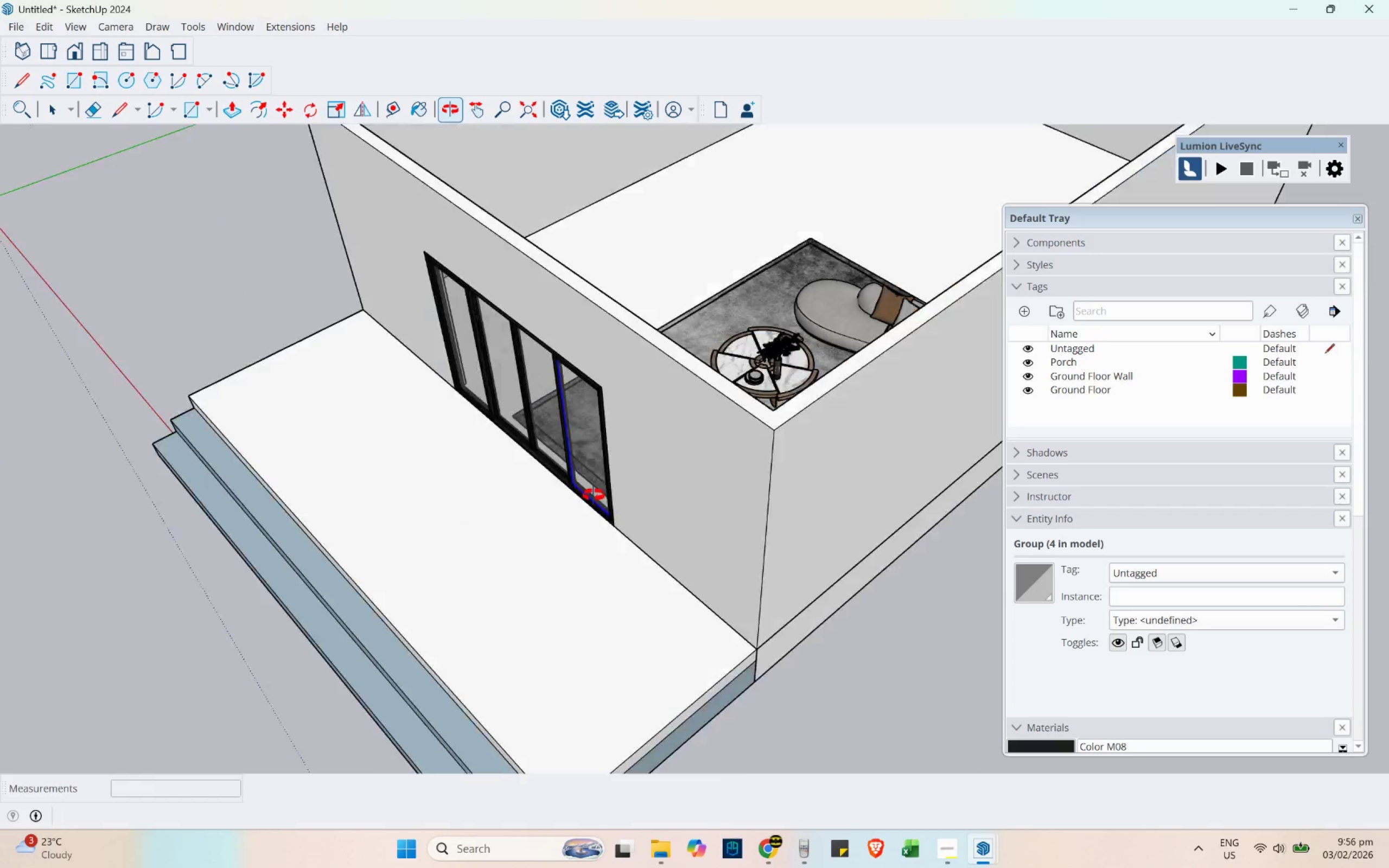 
scroll: coordinate [516, 321], scroll_direction: up, amount: 6.0
 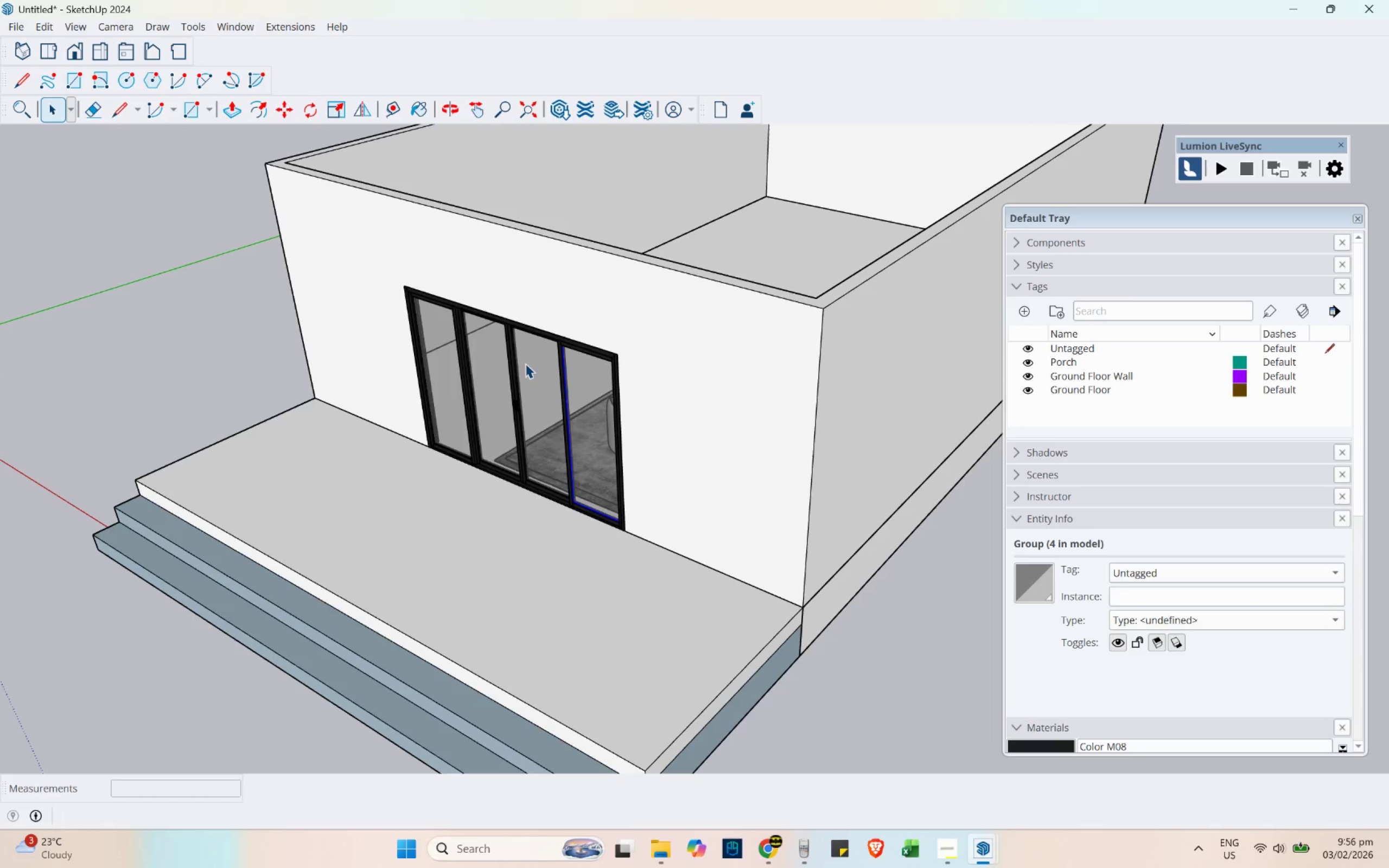 
key(Escape)
 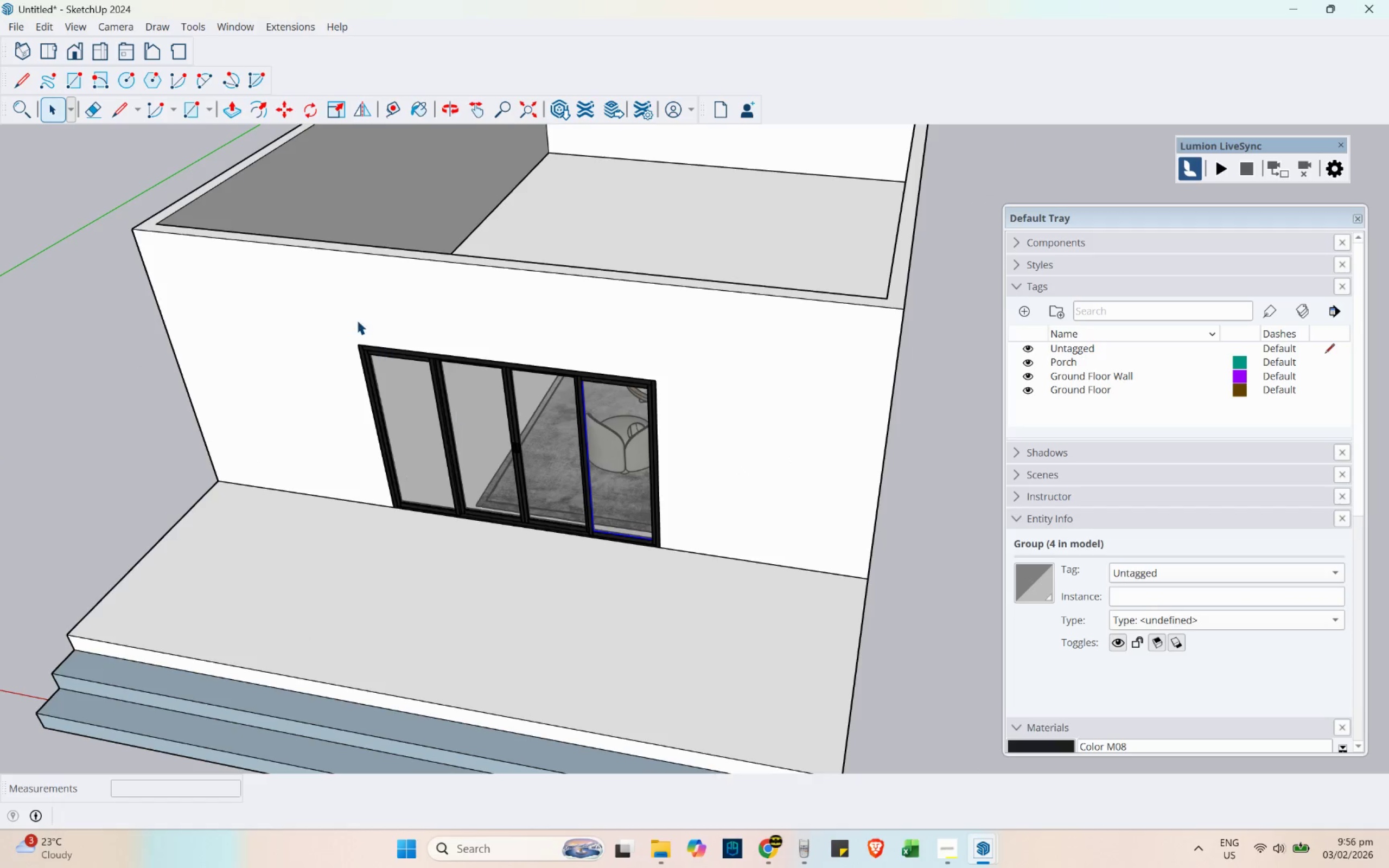 
left_click_drag(start_coordinate=[337, 304], to_coordinate=[709, 601])
 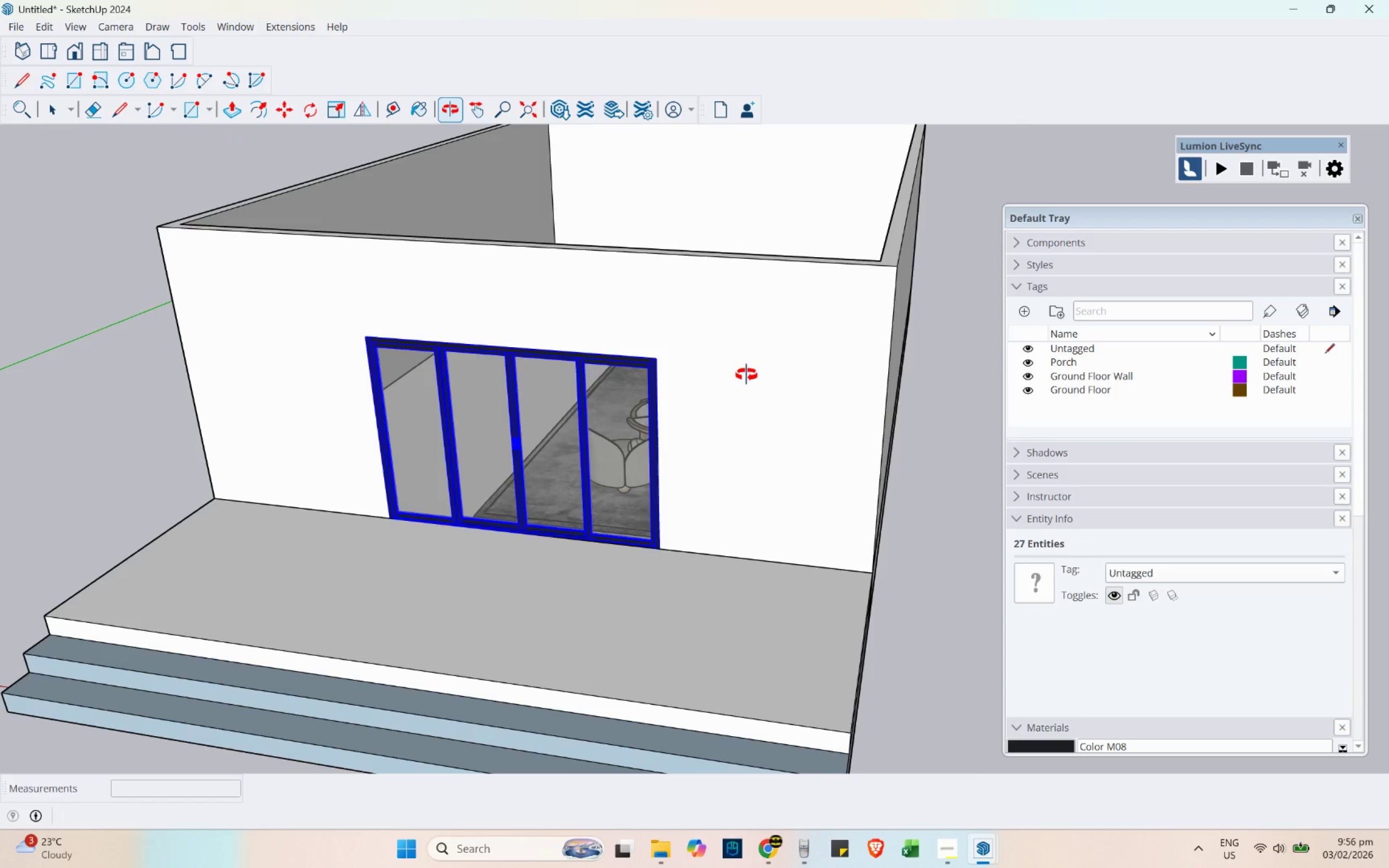 
right_click([556, 352])
 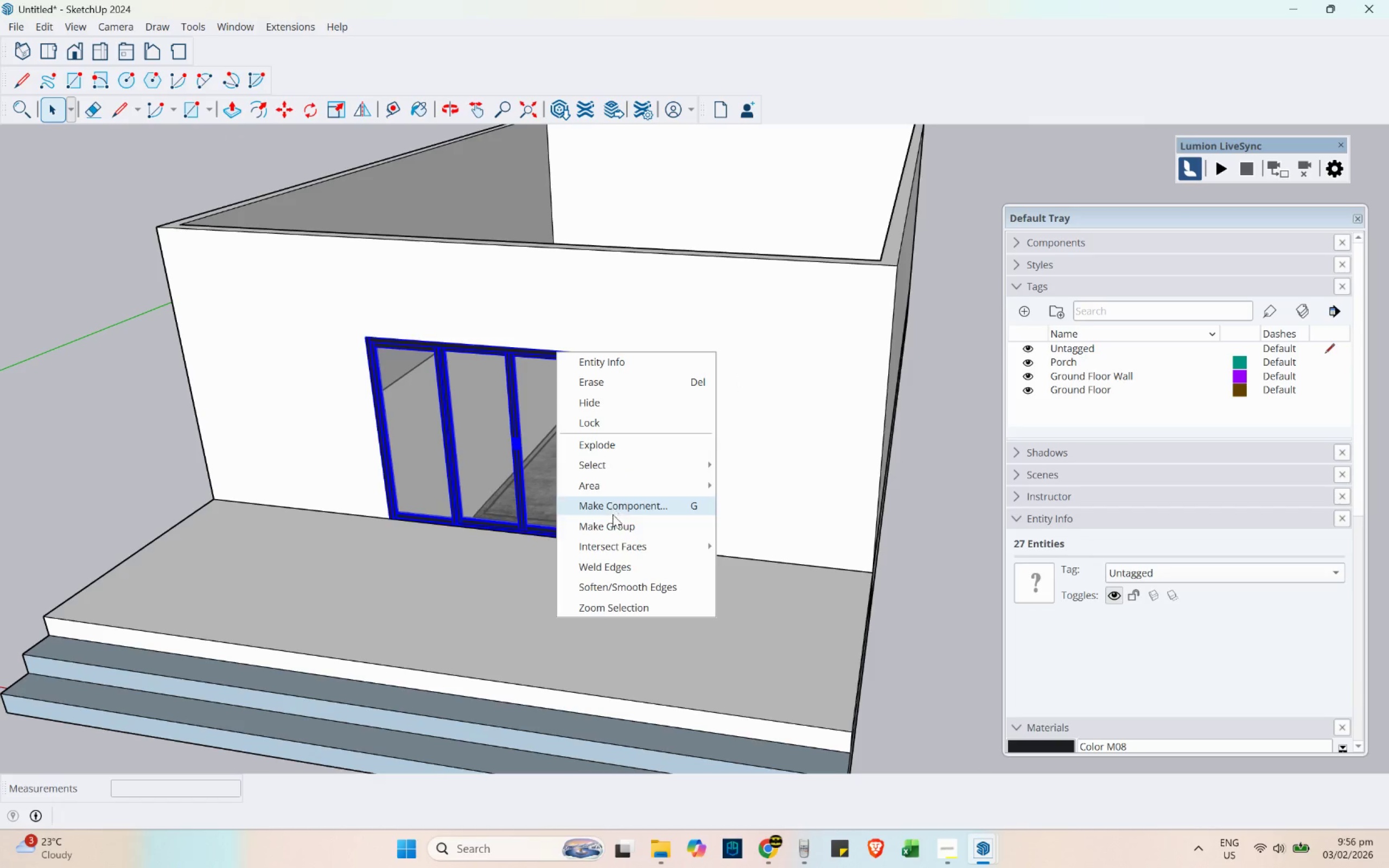 
left_click([616, 531])
 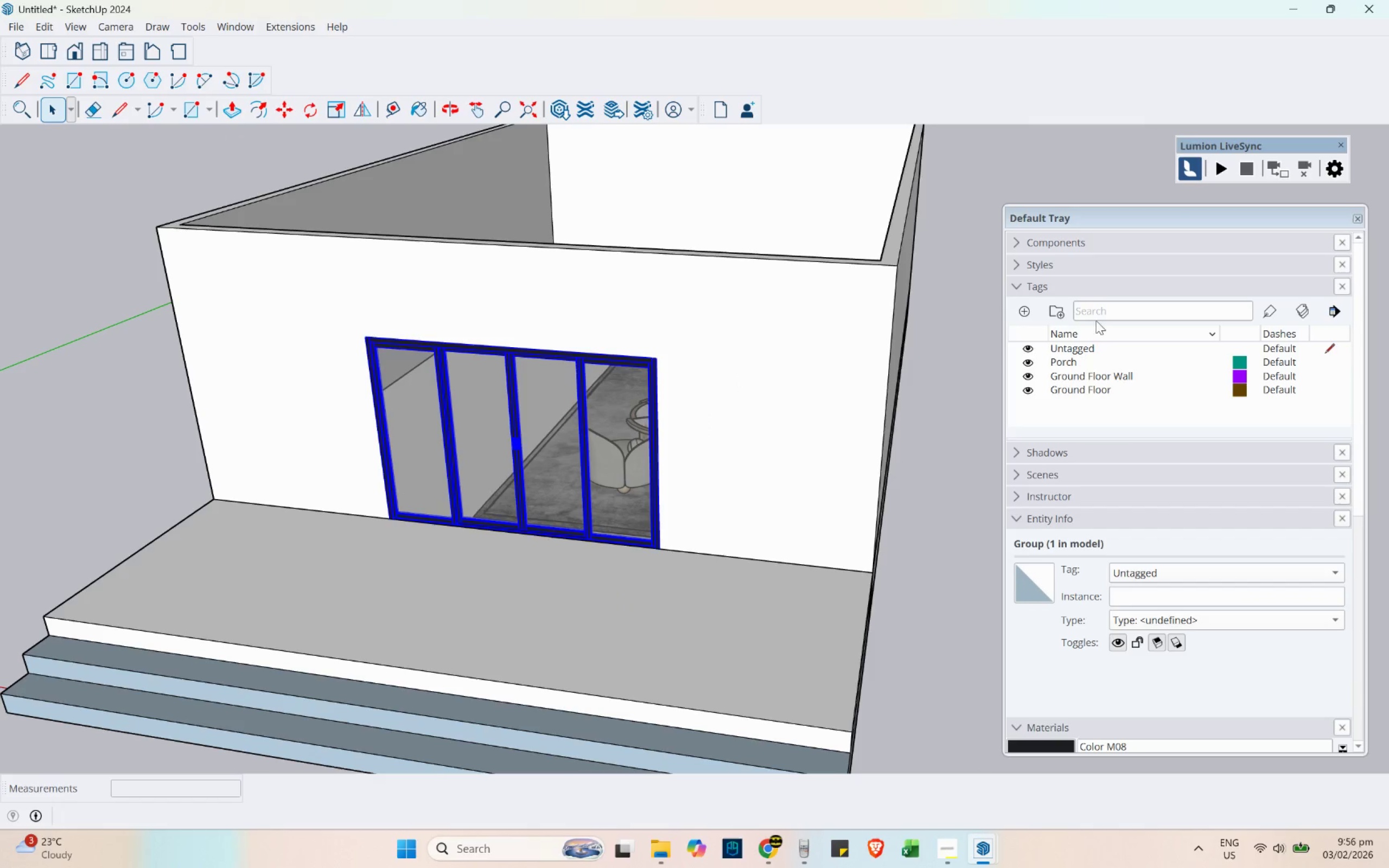 
left_click([1028, 309])
 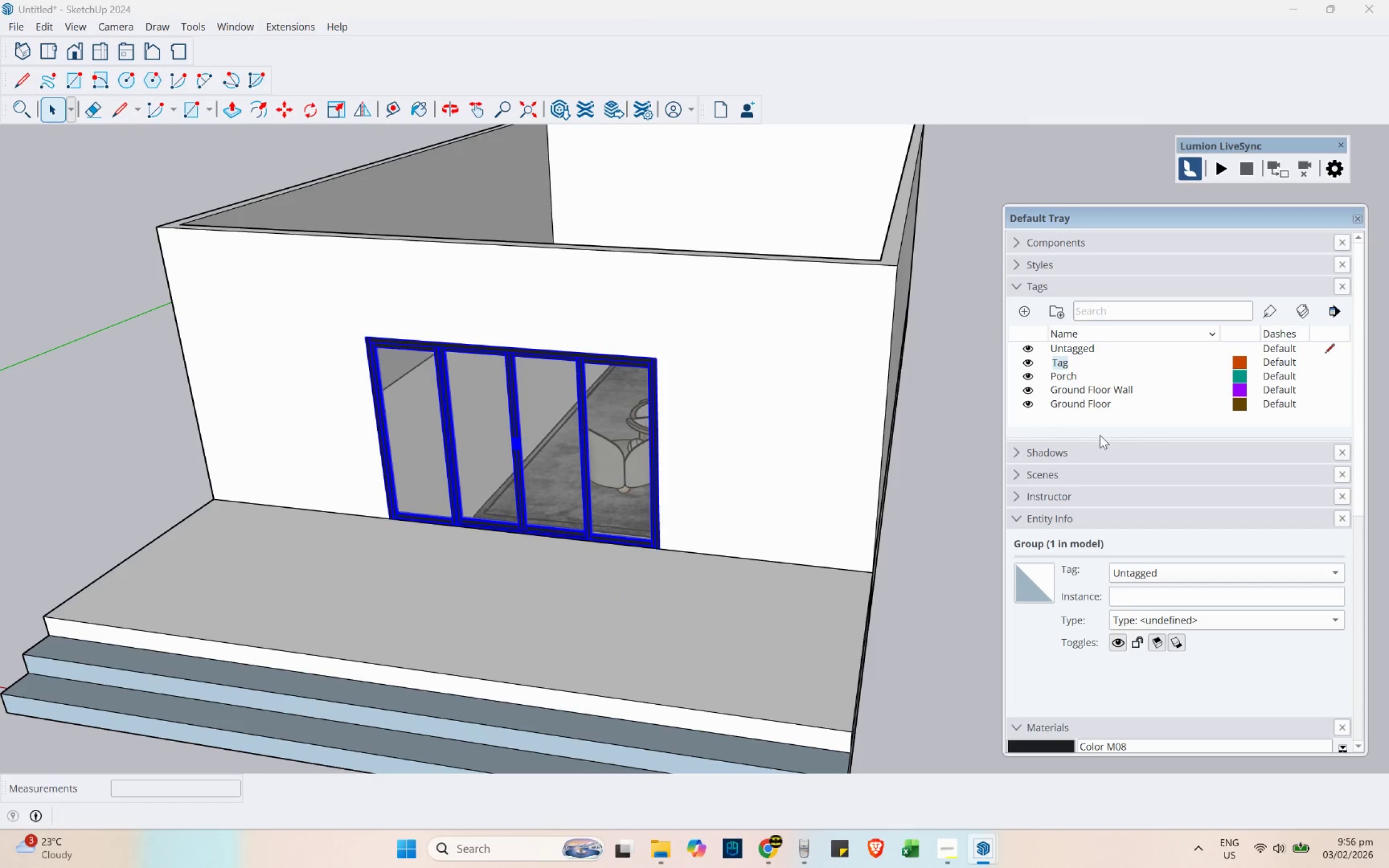 
key(Control+ControlLeft)
 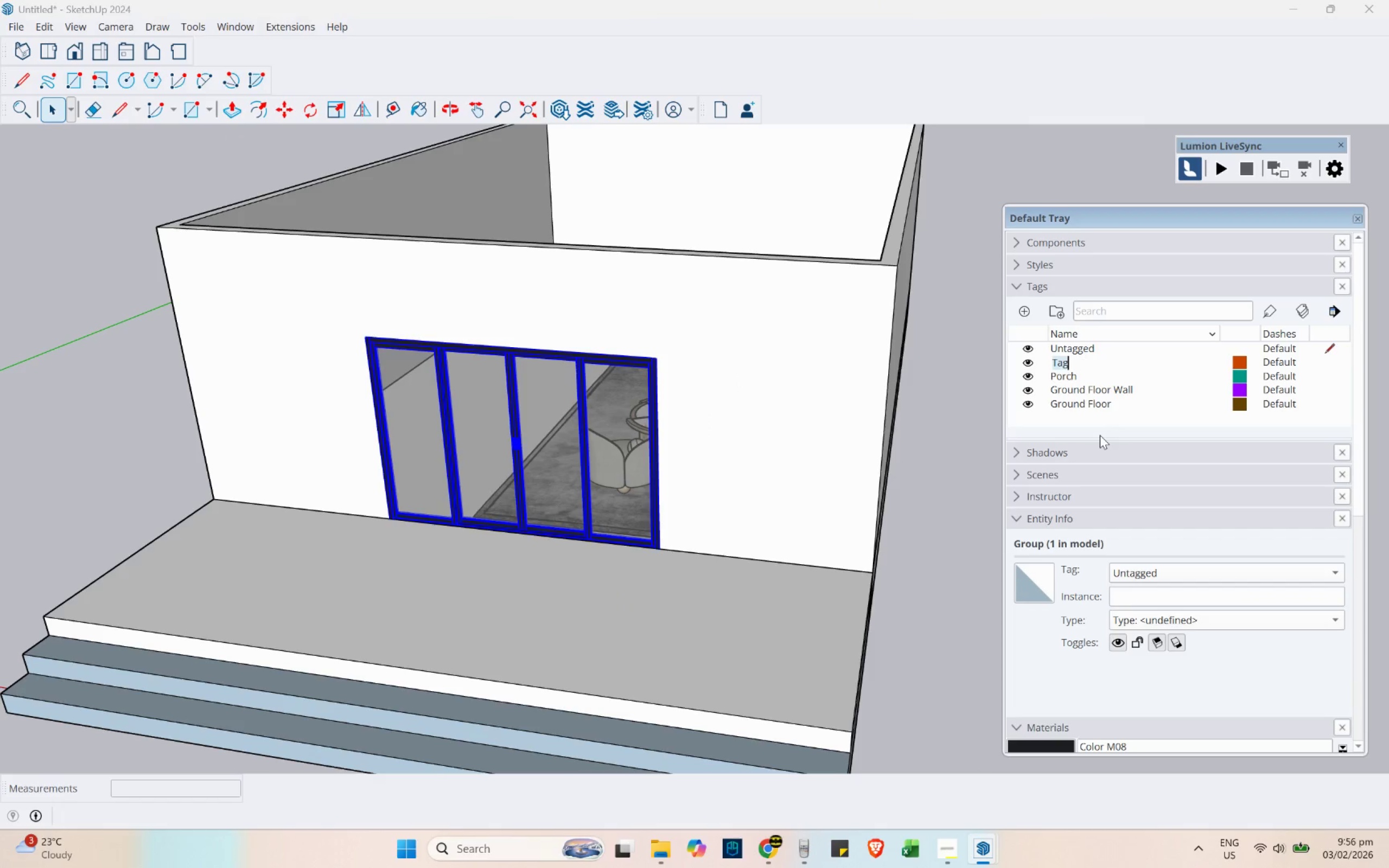 
key(Control+Z)
 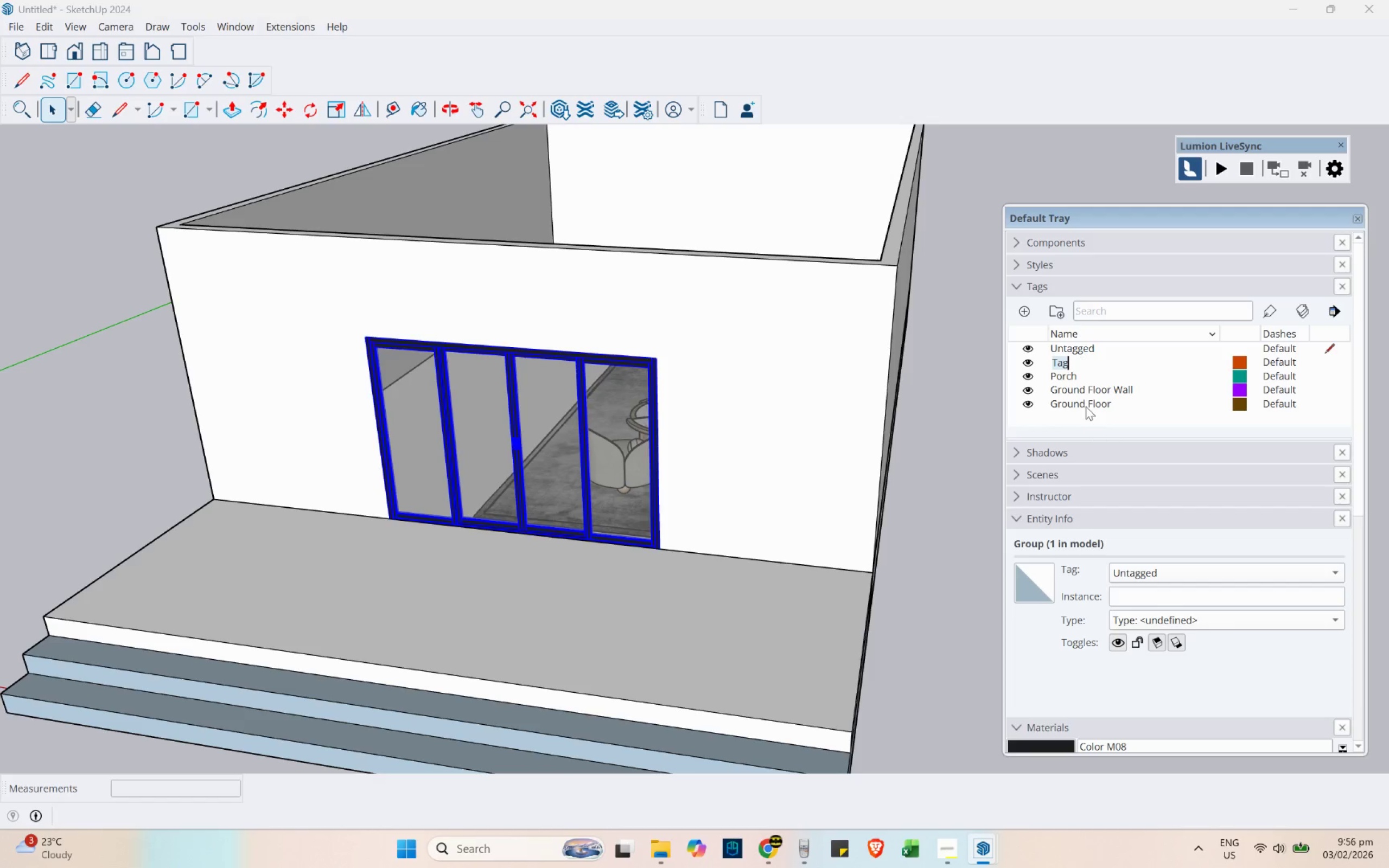 
key(Escape)
 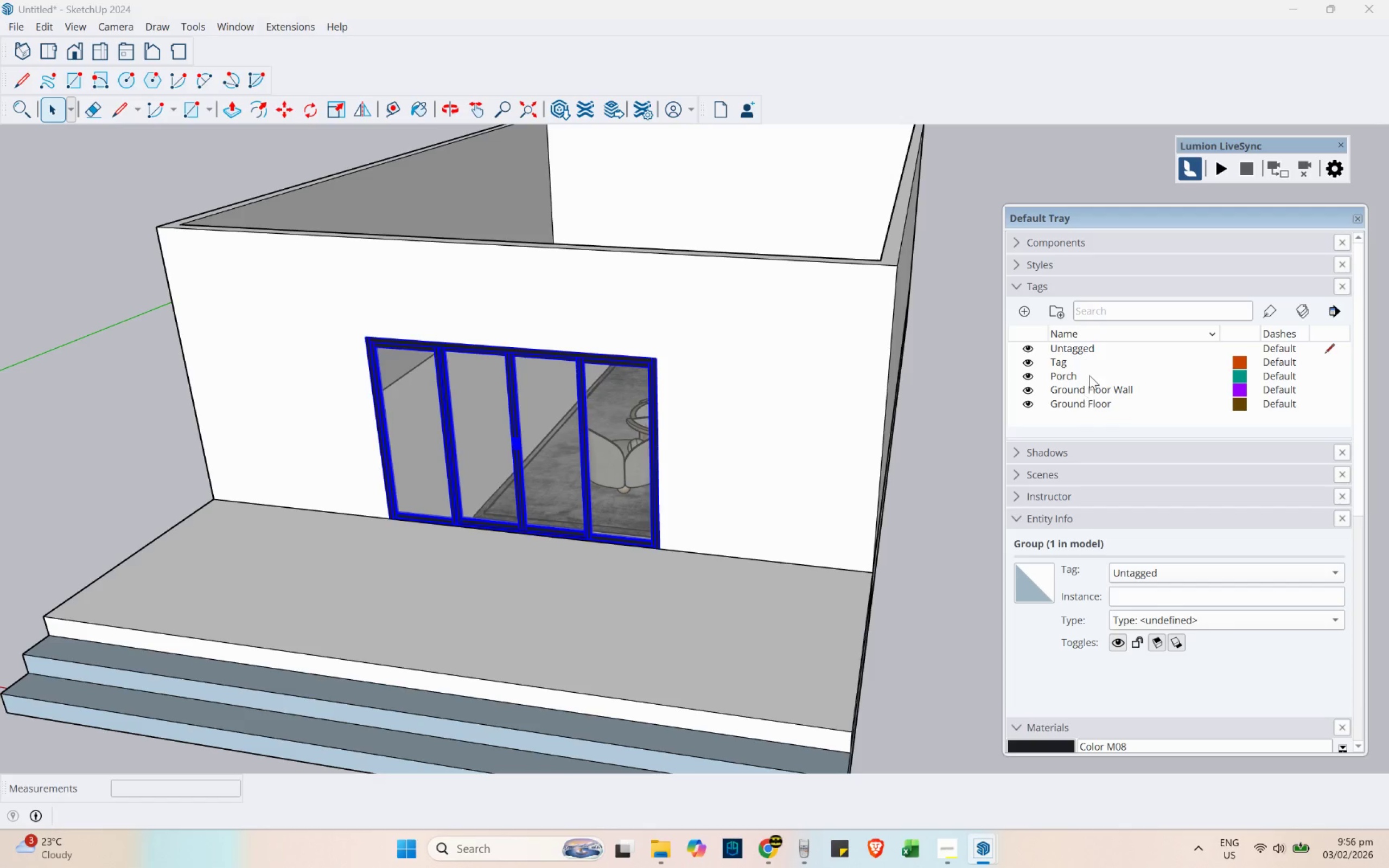 
key(Control+ControlLeft)
 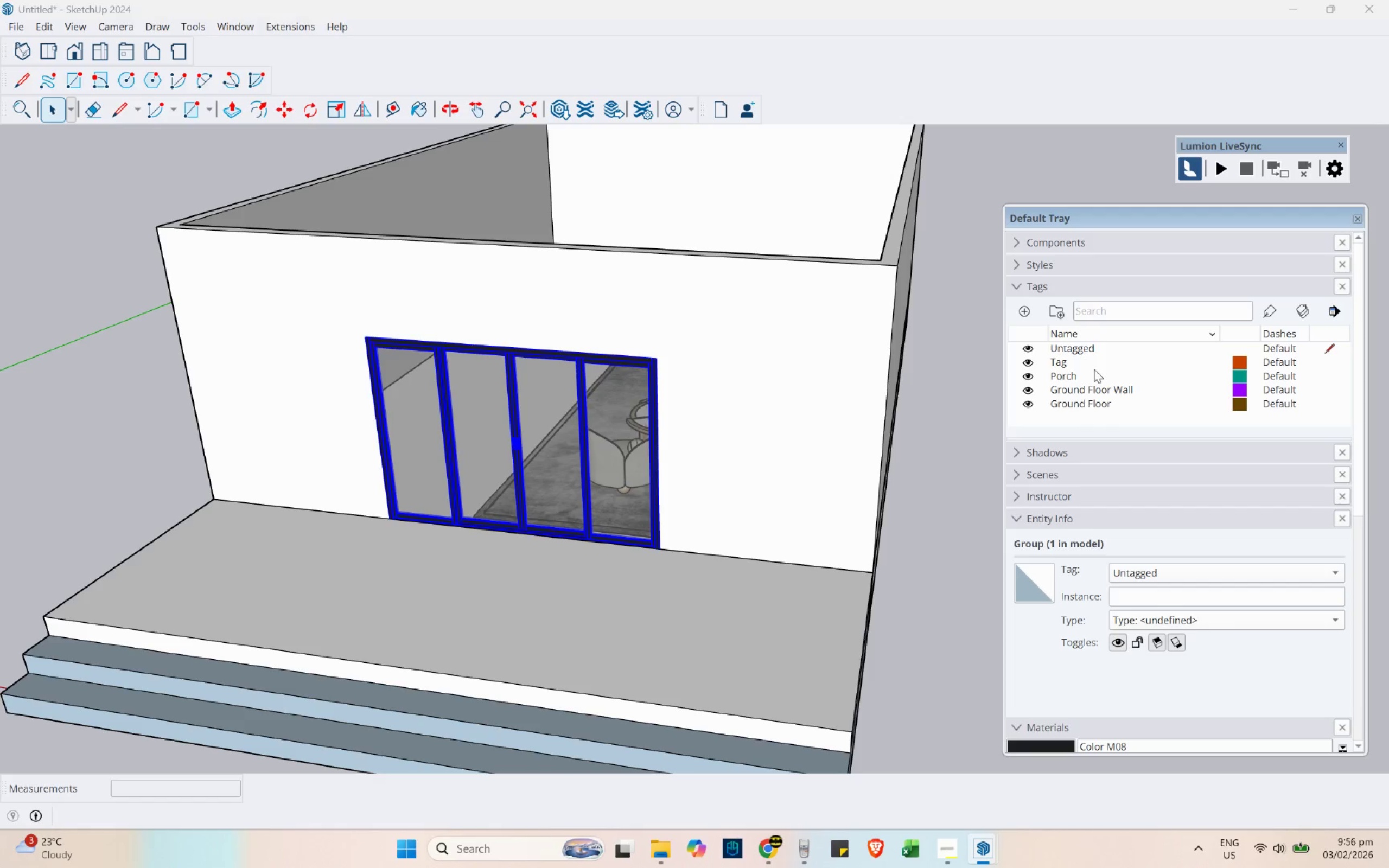 
key(Control+Z)
 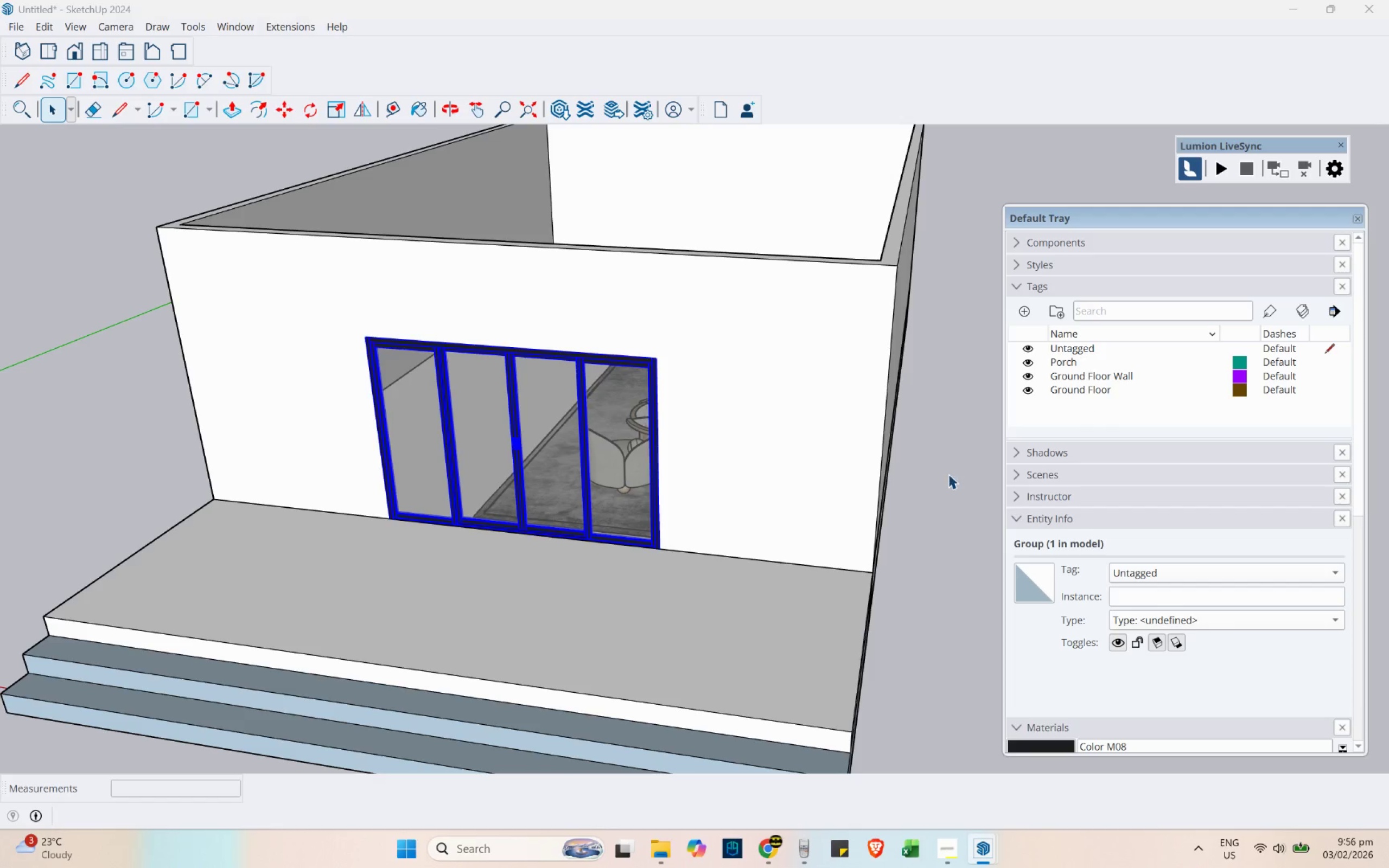 
key(Control+Escape)
 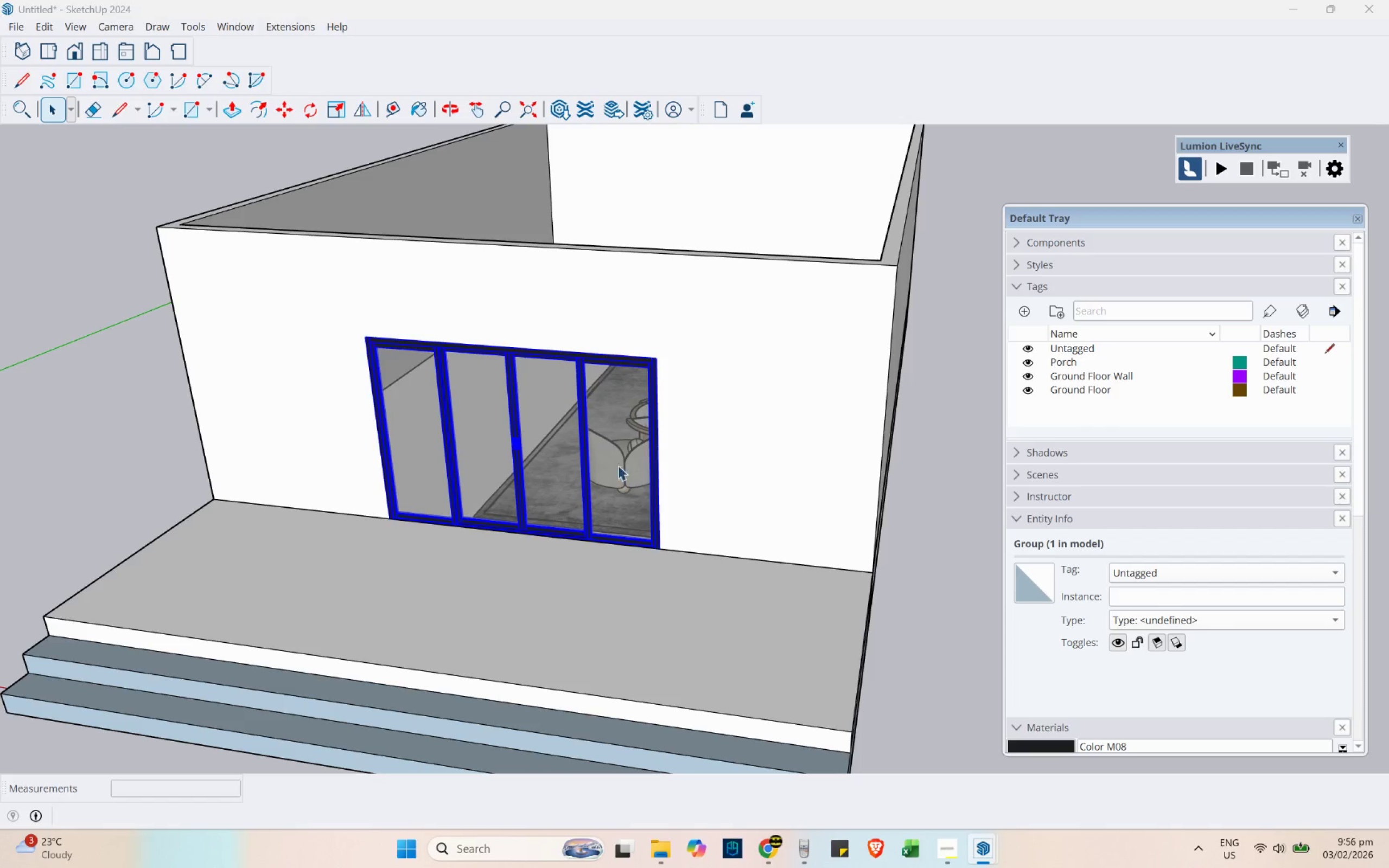 
key(Space)
 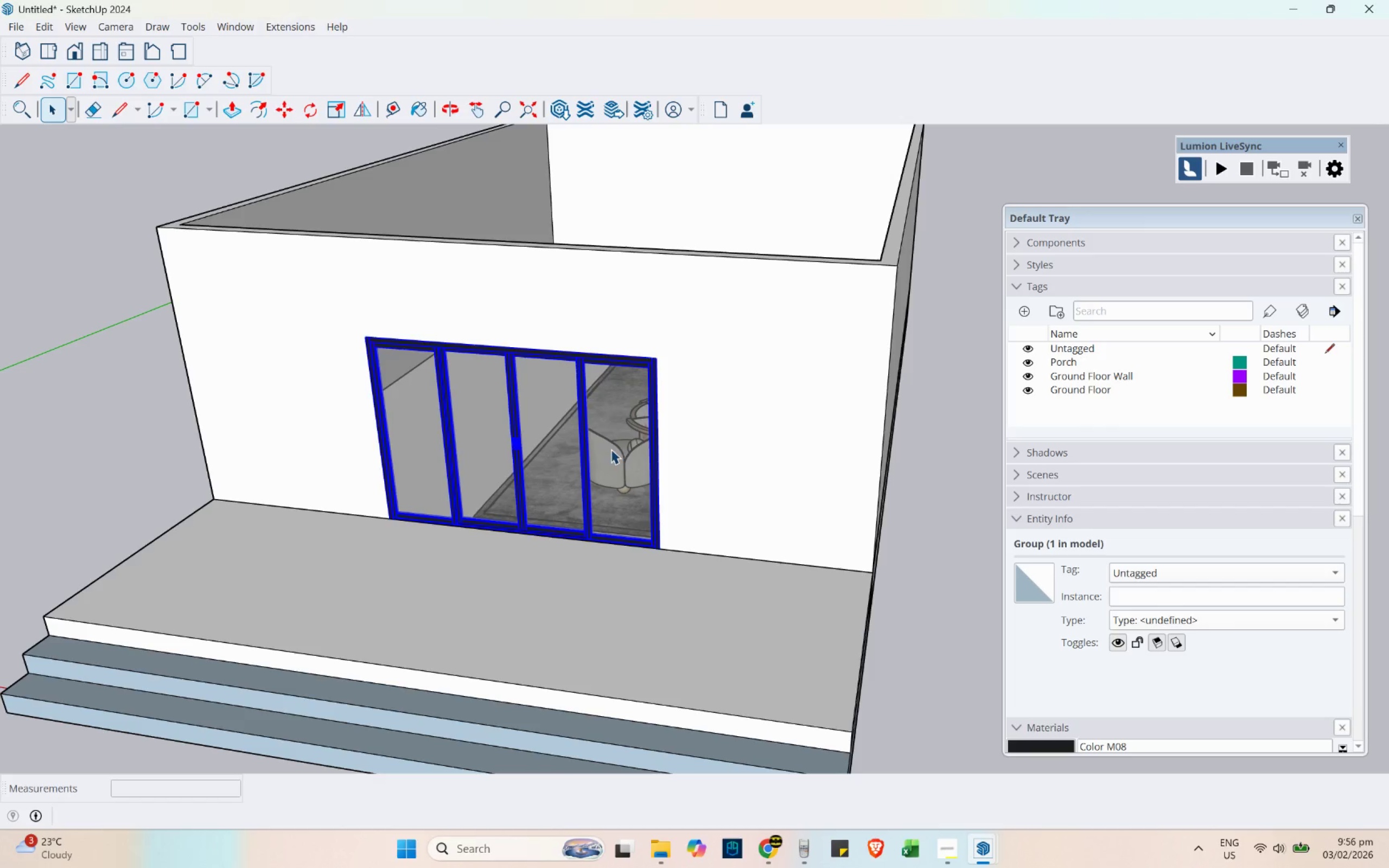 
key(Escape)
 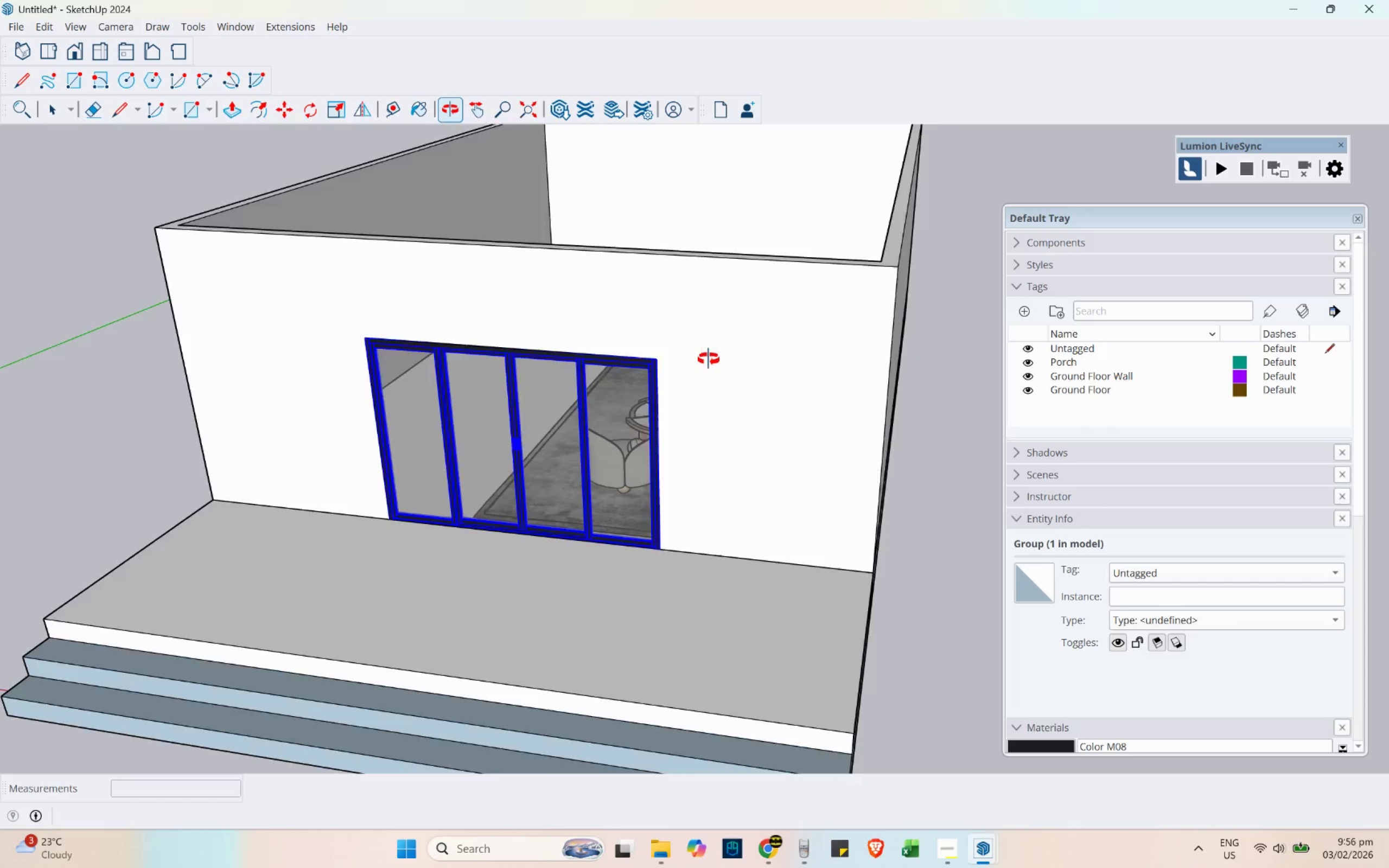 
left_click([672, 298])
 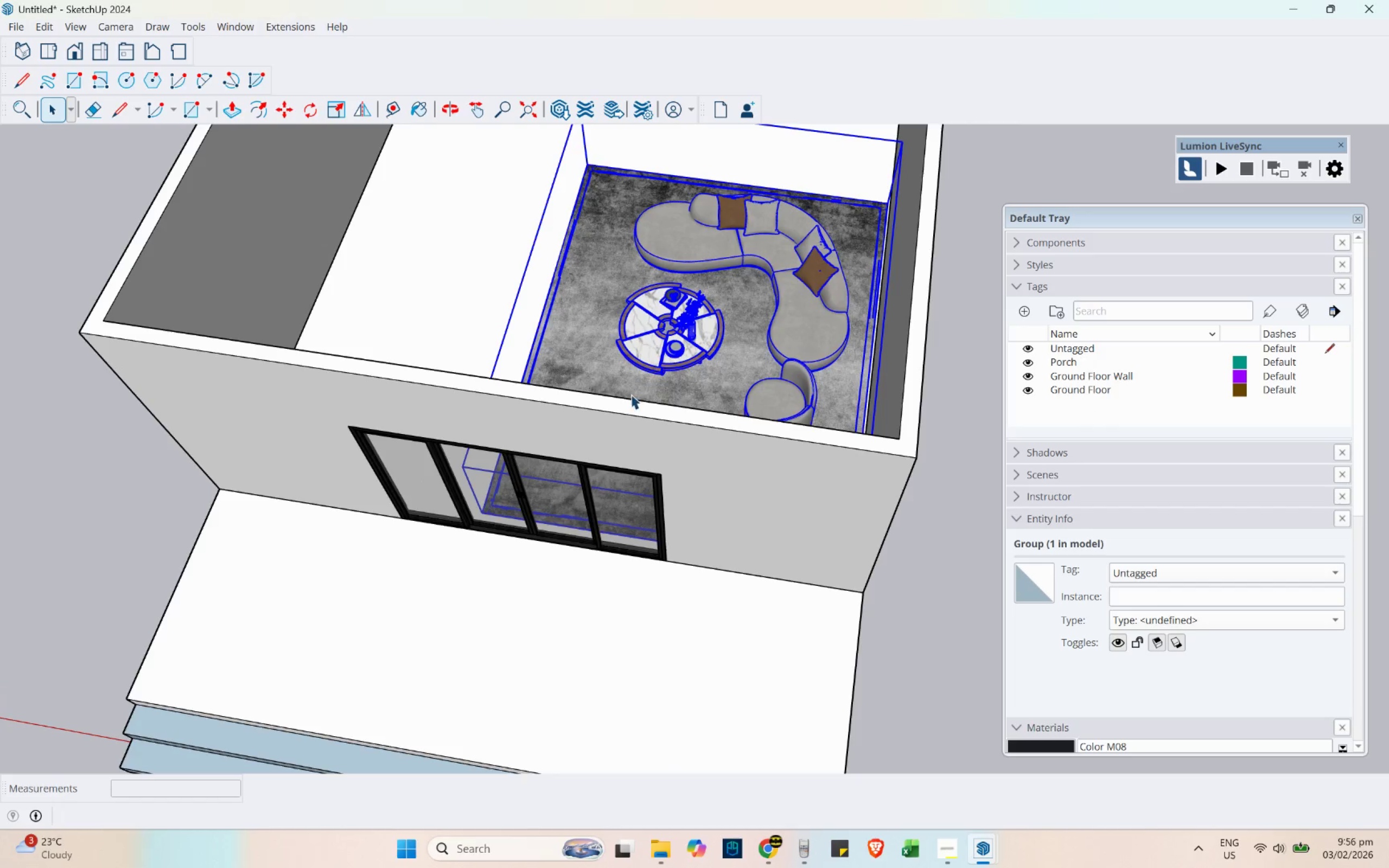 
left_click([556, 520])
 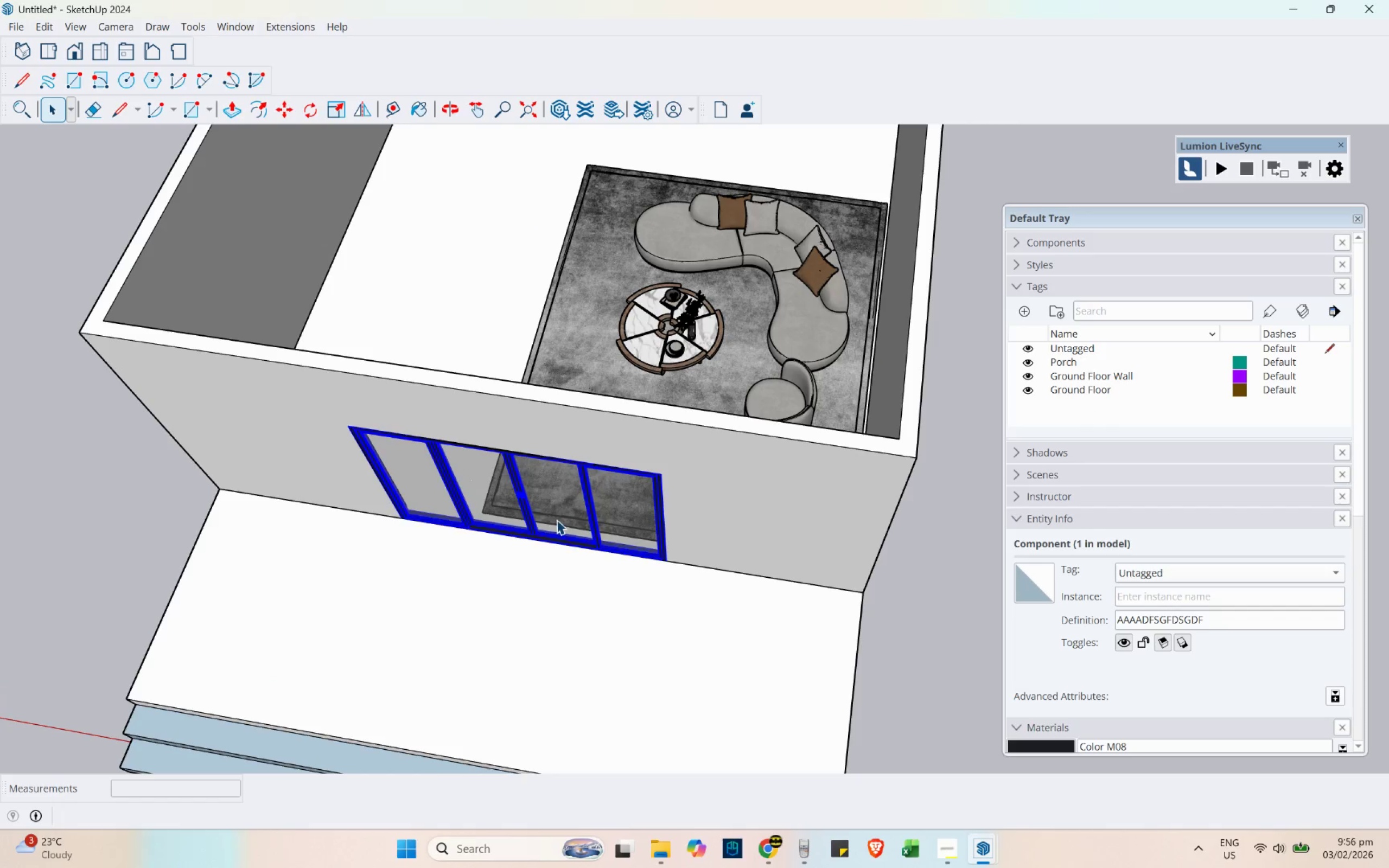 
scroll: coordinate [546, 496], scroll_direction: down, amount: 5.0
 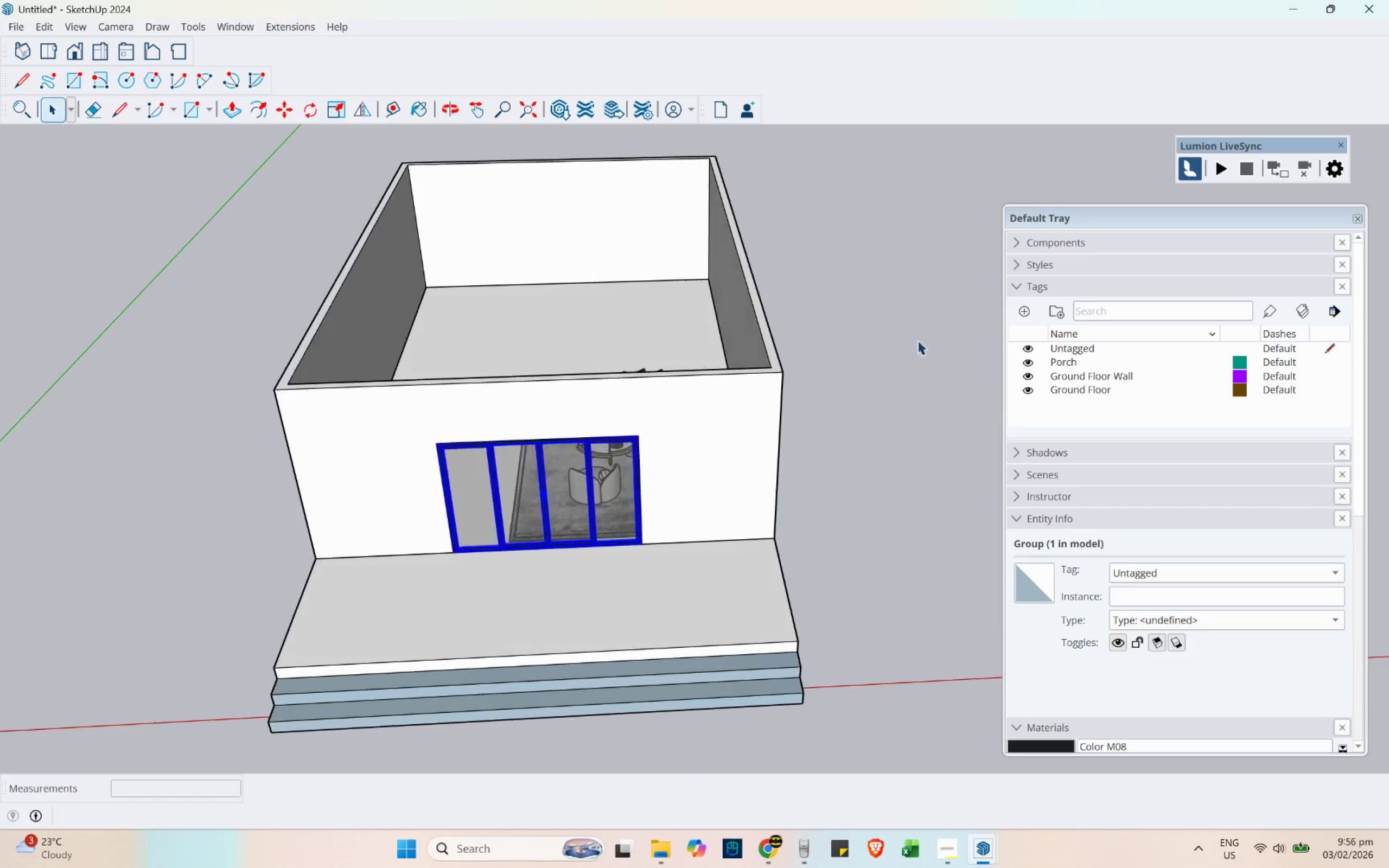 
key(Escape)
 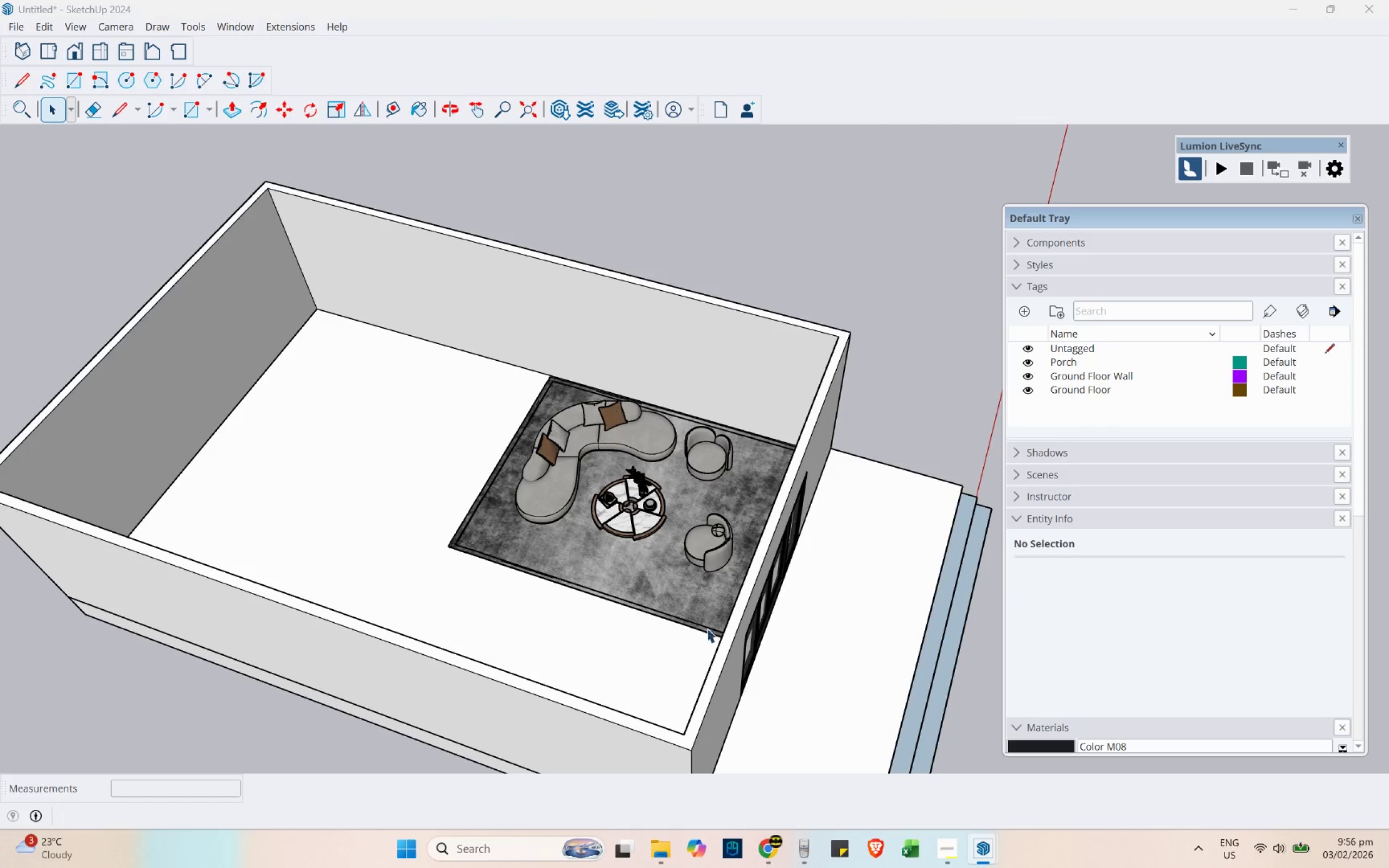 
key(Control+ControlLeft)
 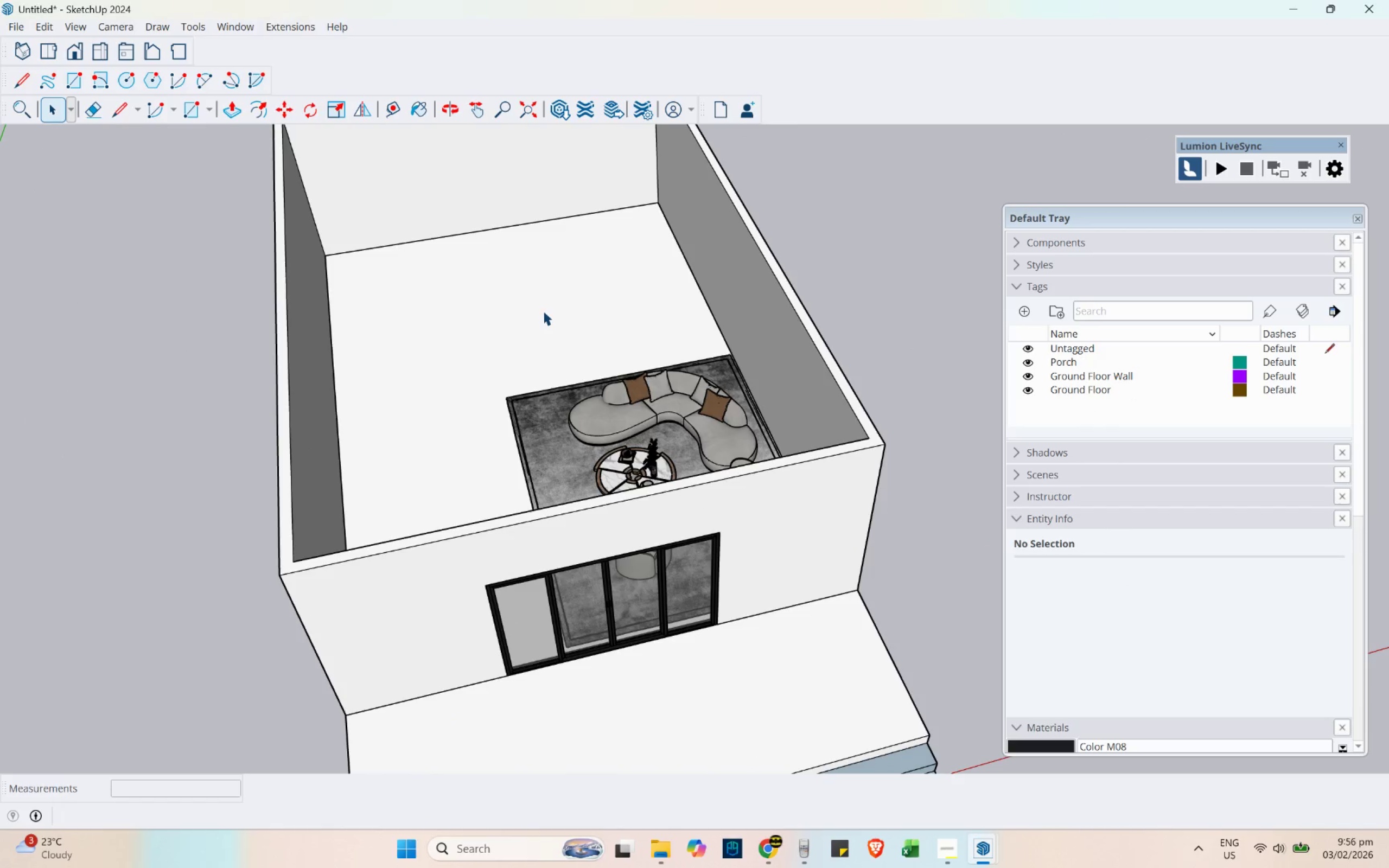 
key(Control+S)
 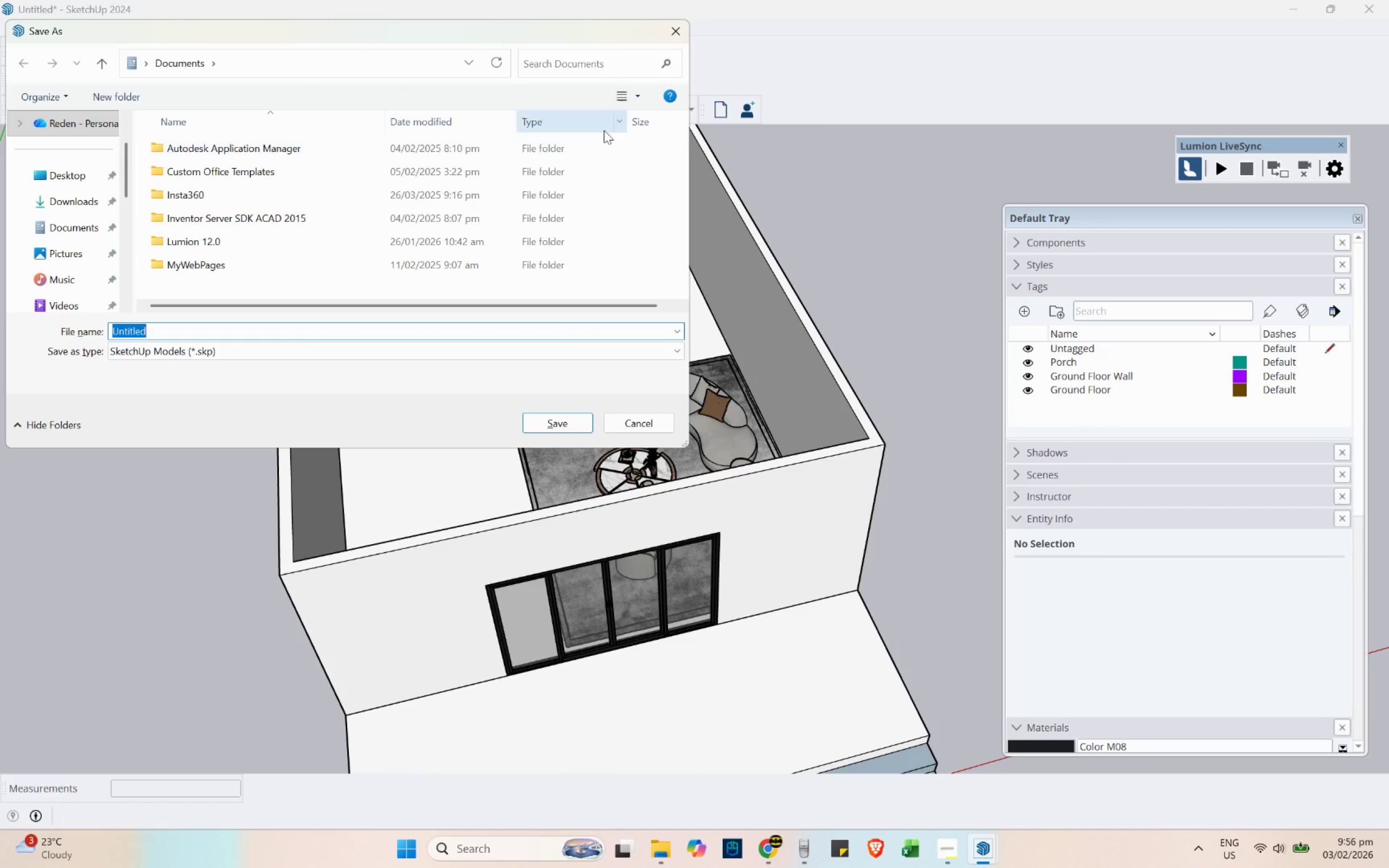 
scroll: coordinate [543, 311], scroll_direction: up, amount: 1.0
 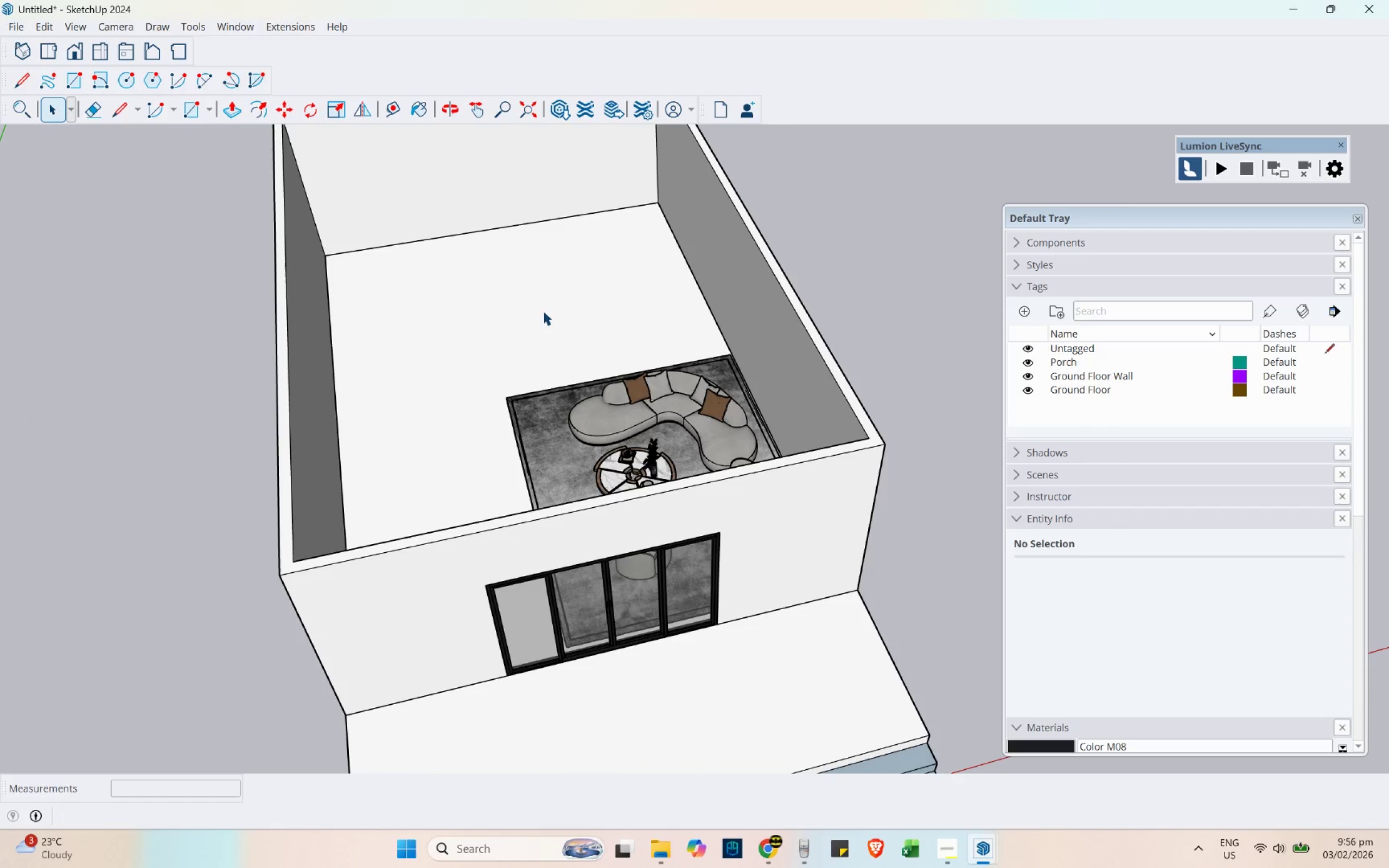 
key(Escape)
 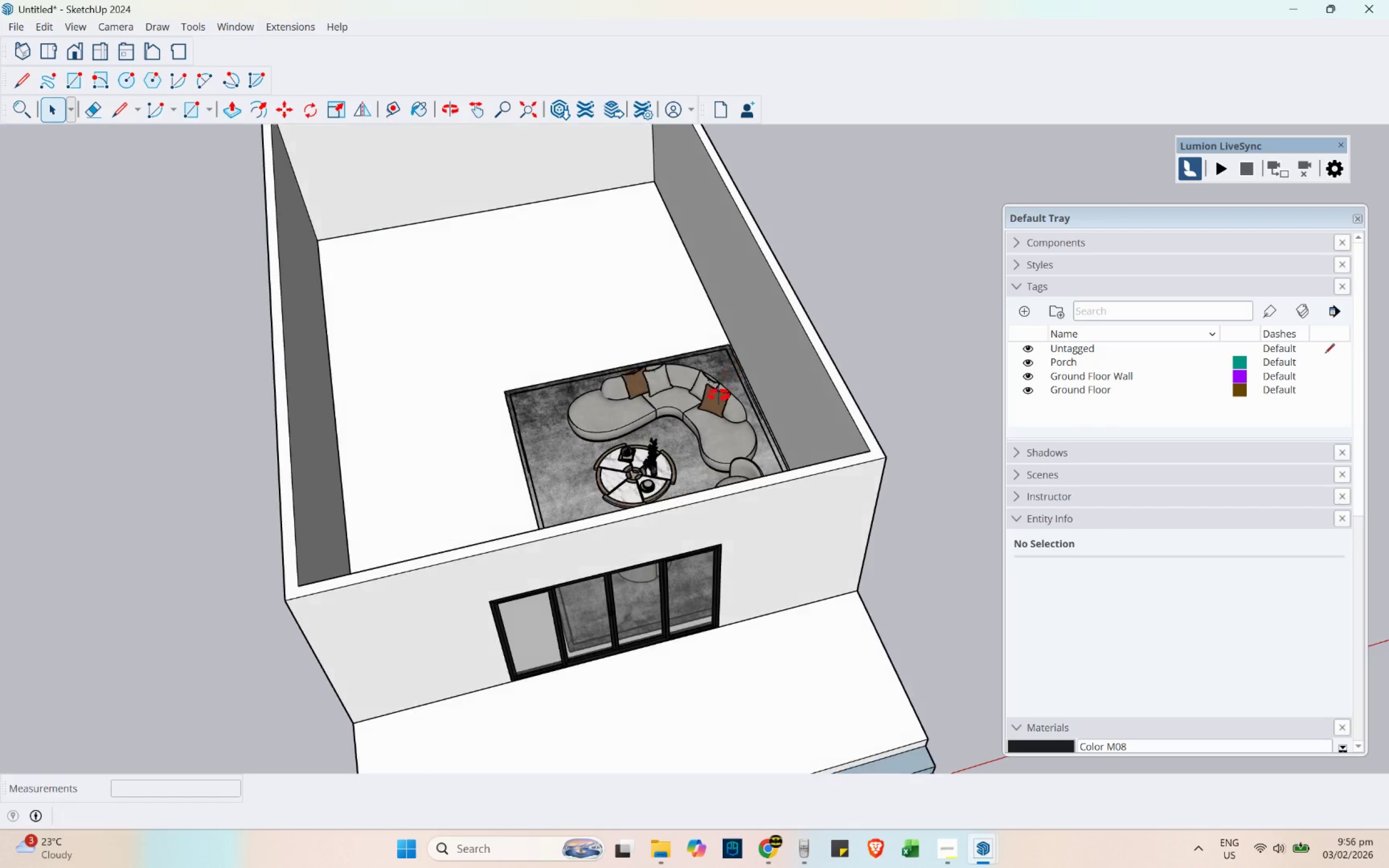 
hold_key(key=ShiftLeft, duration=0.5)
 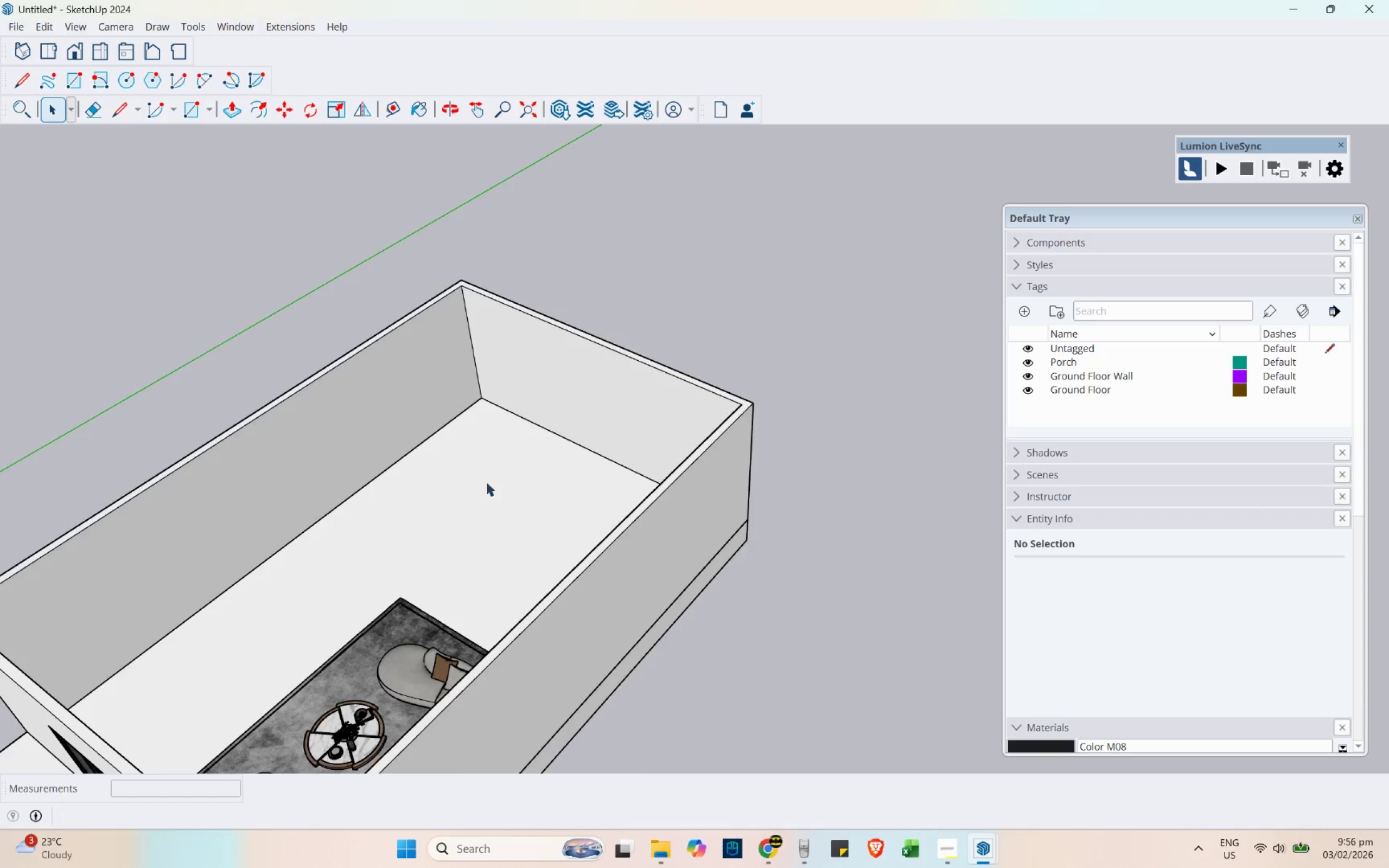 
key(Control+ControlLeft)
 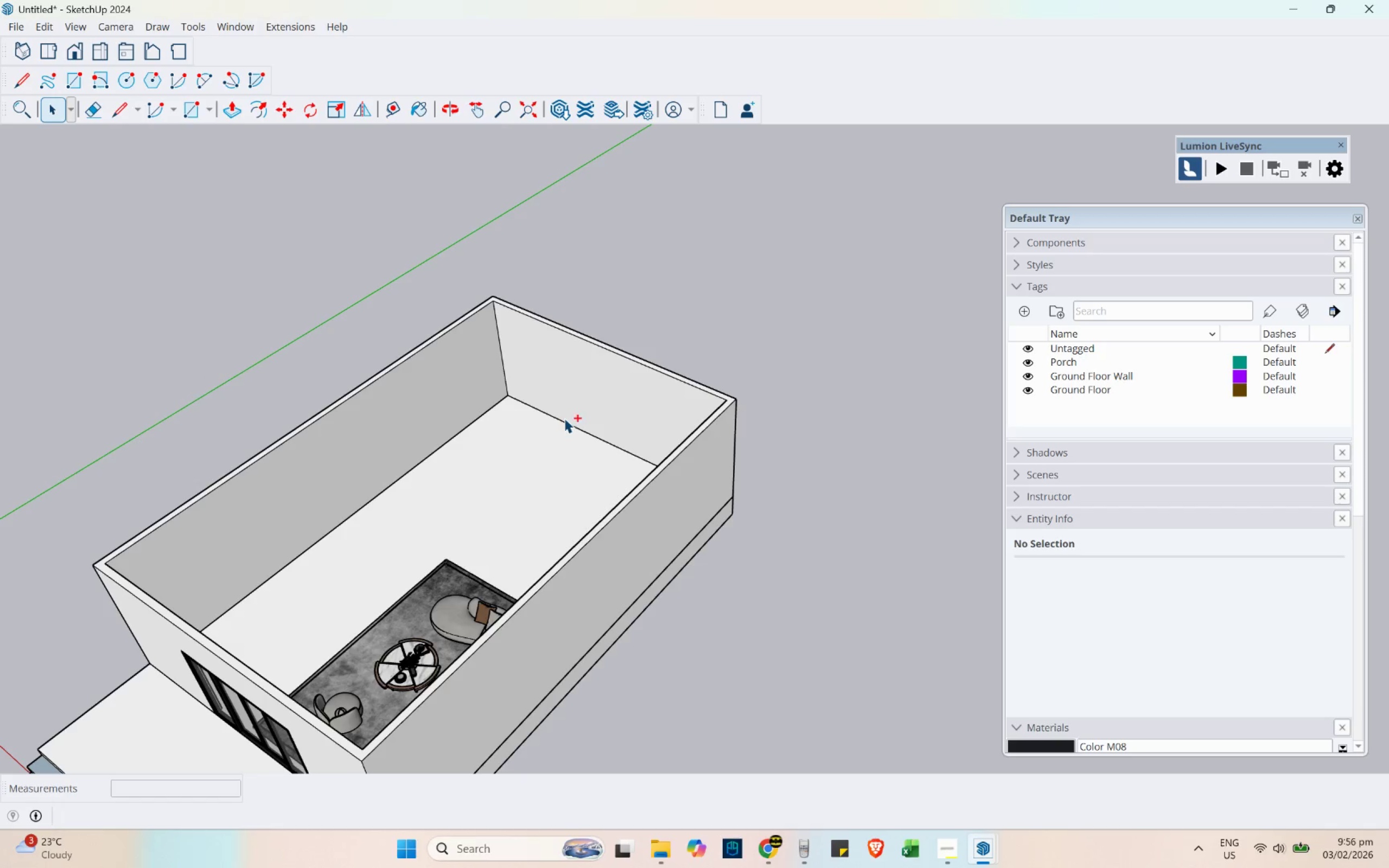 
key(Control+S)
 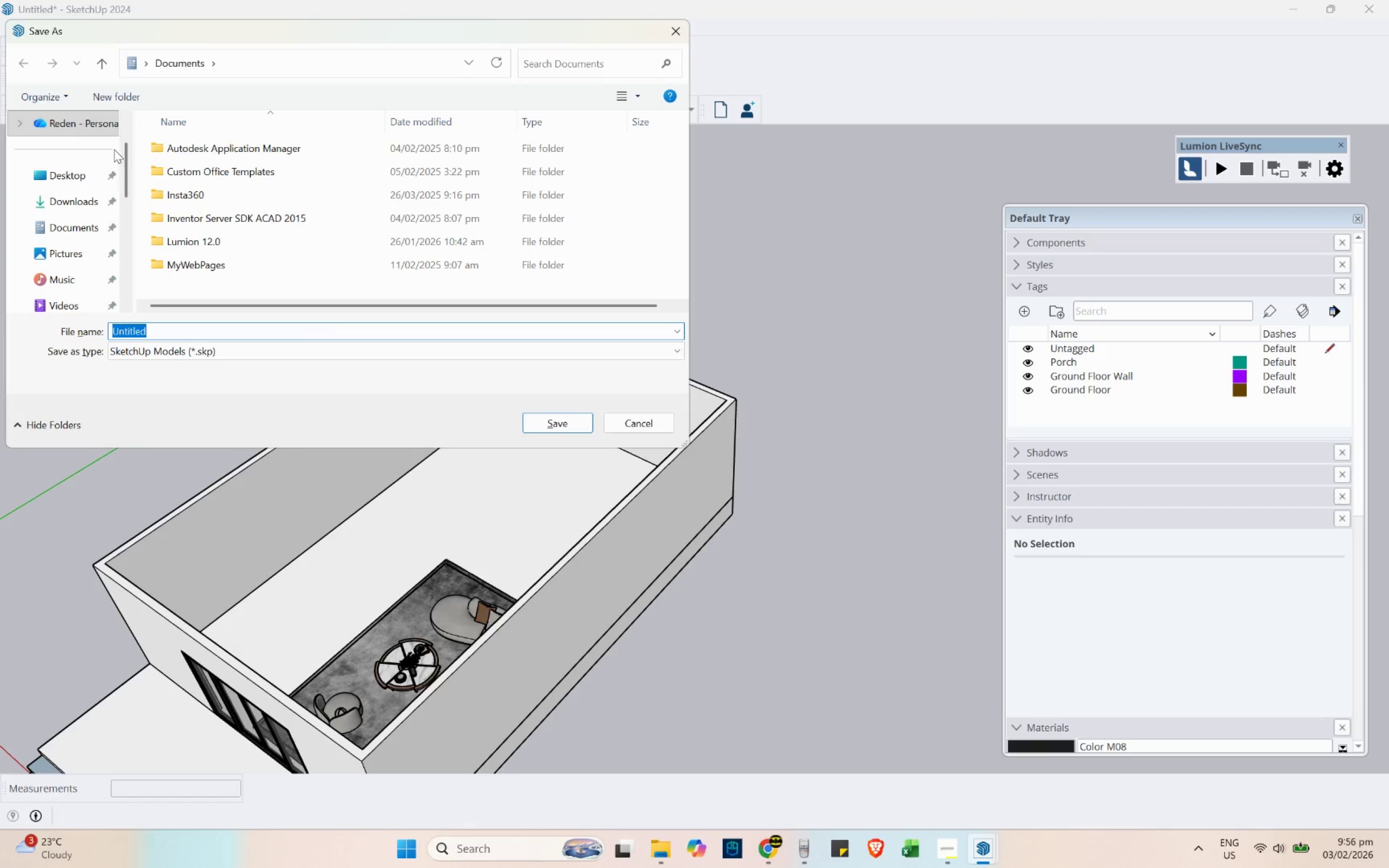 
scroll: coordinate [564, 418], scroll_direction: down, amount: 2.0
 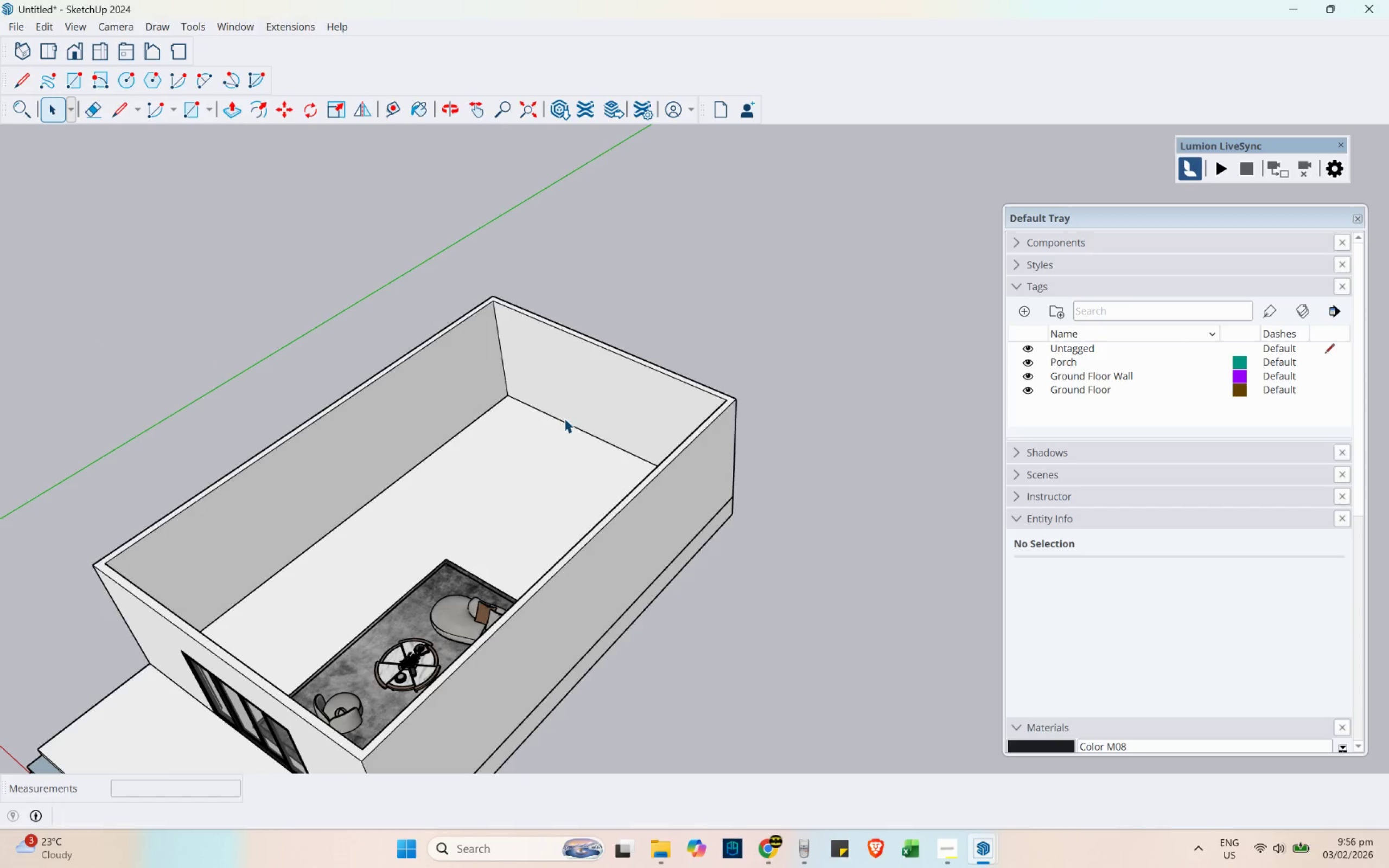 
left_click([78, 165])
 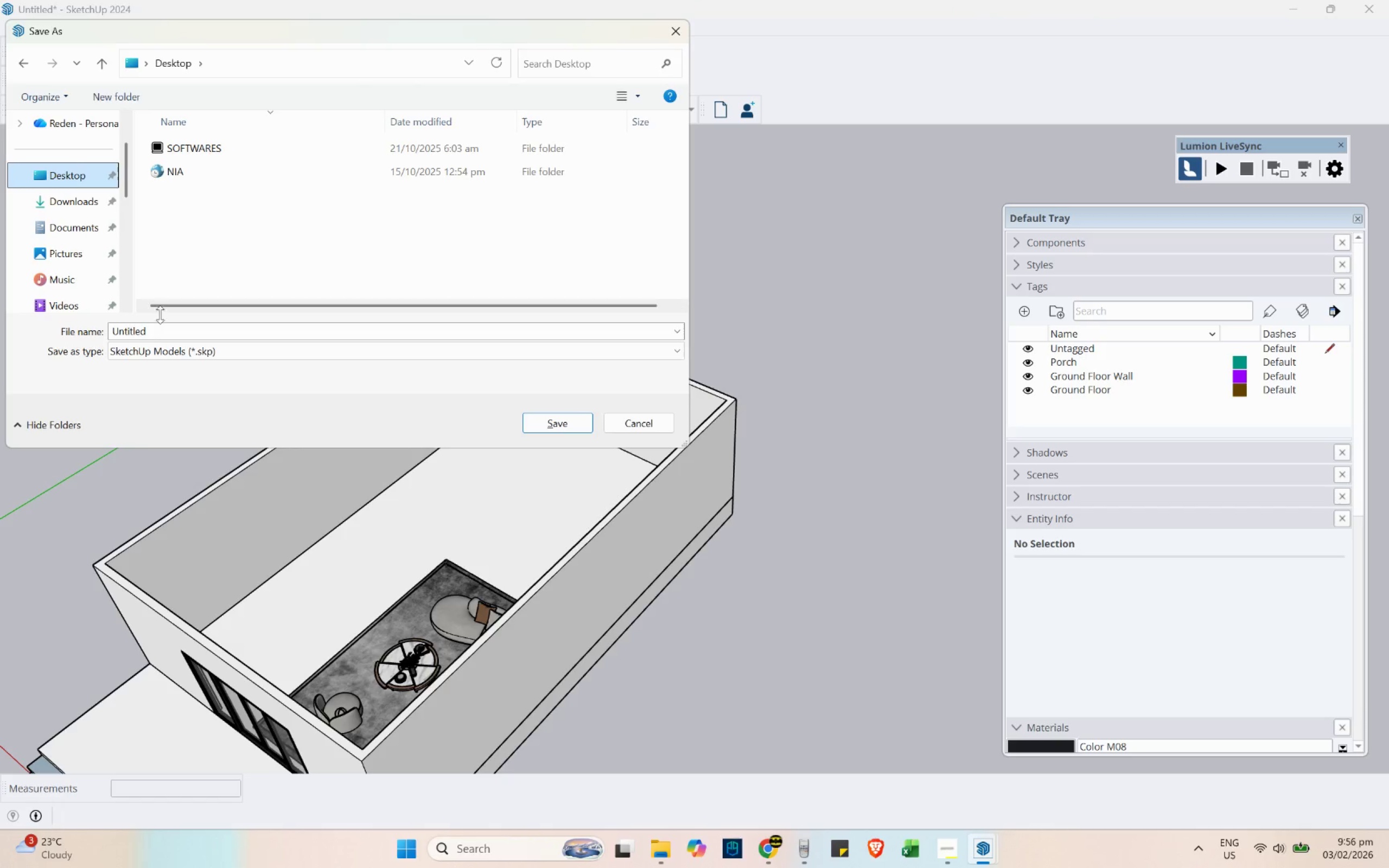 
left_click_drag(start_coordinate=[157, 331], to_coordinate=[40, 319])
 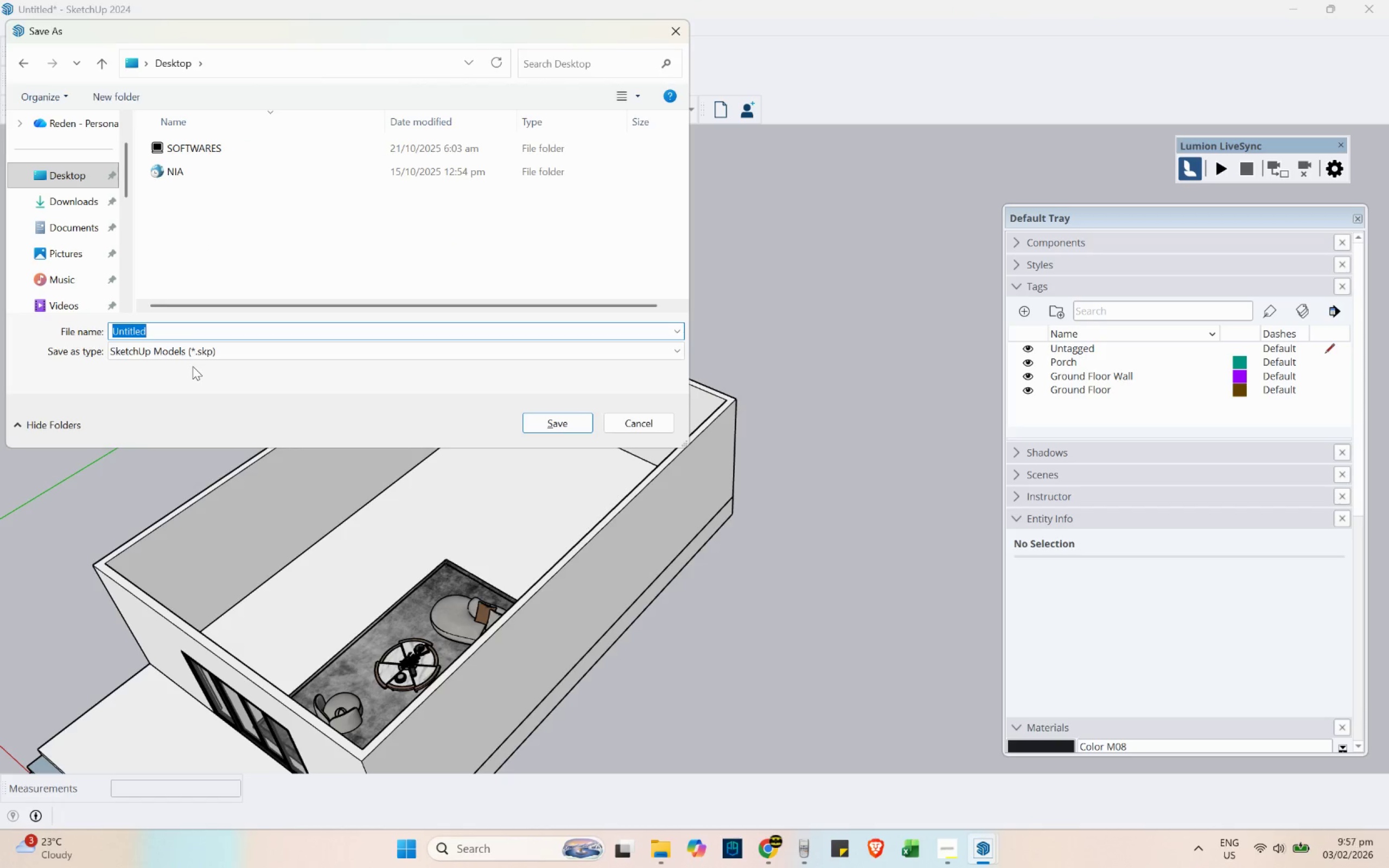 
key(Alt+Tab)
 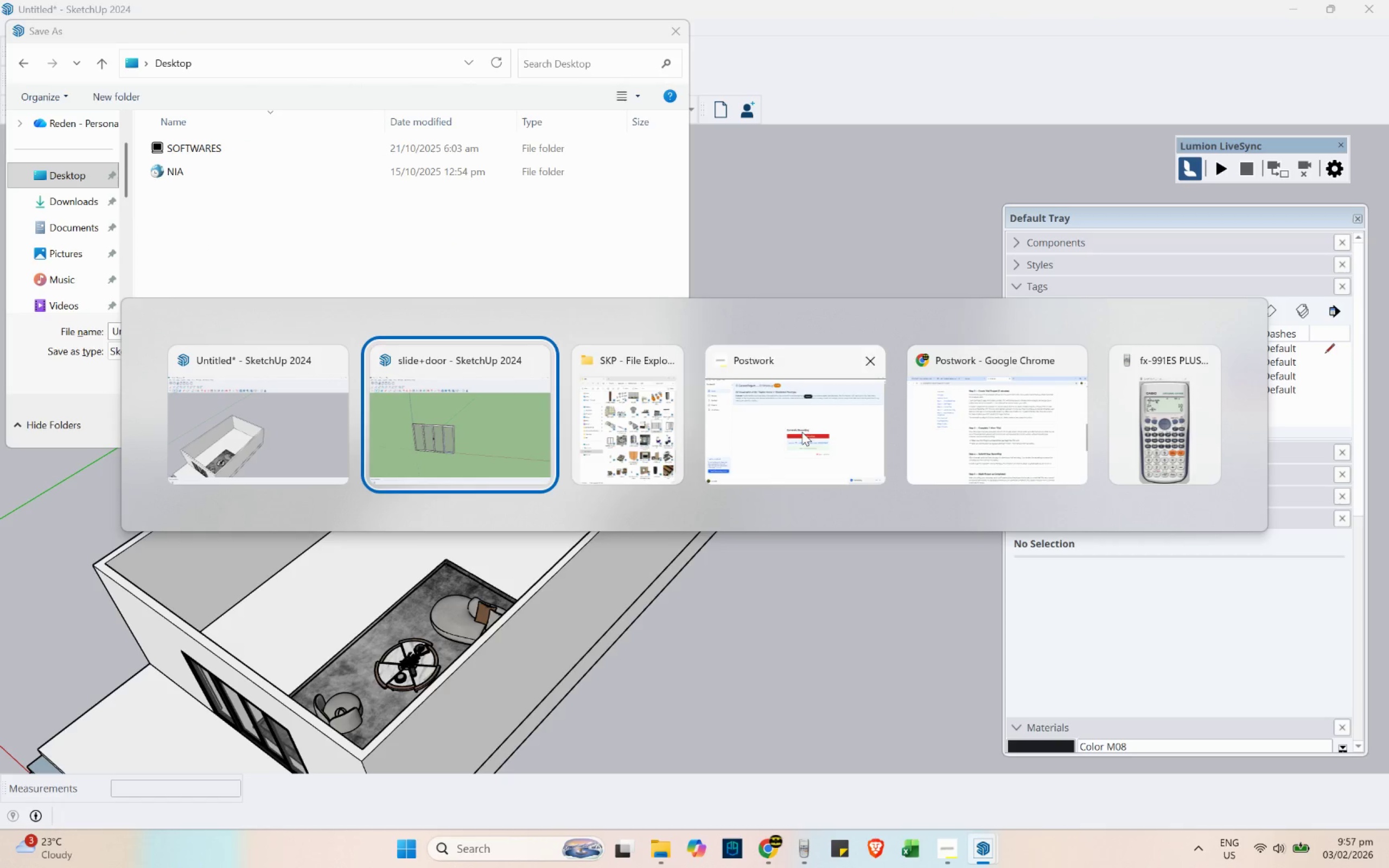 
left_click([257, 444])
 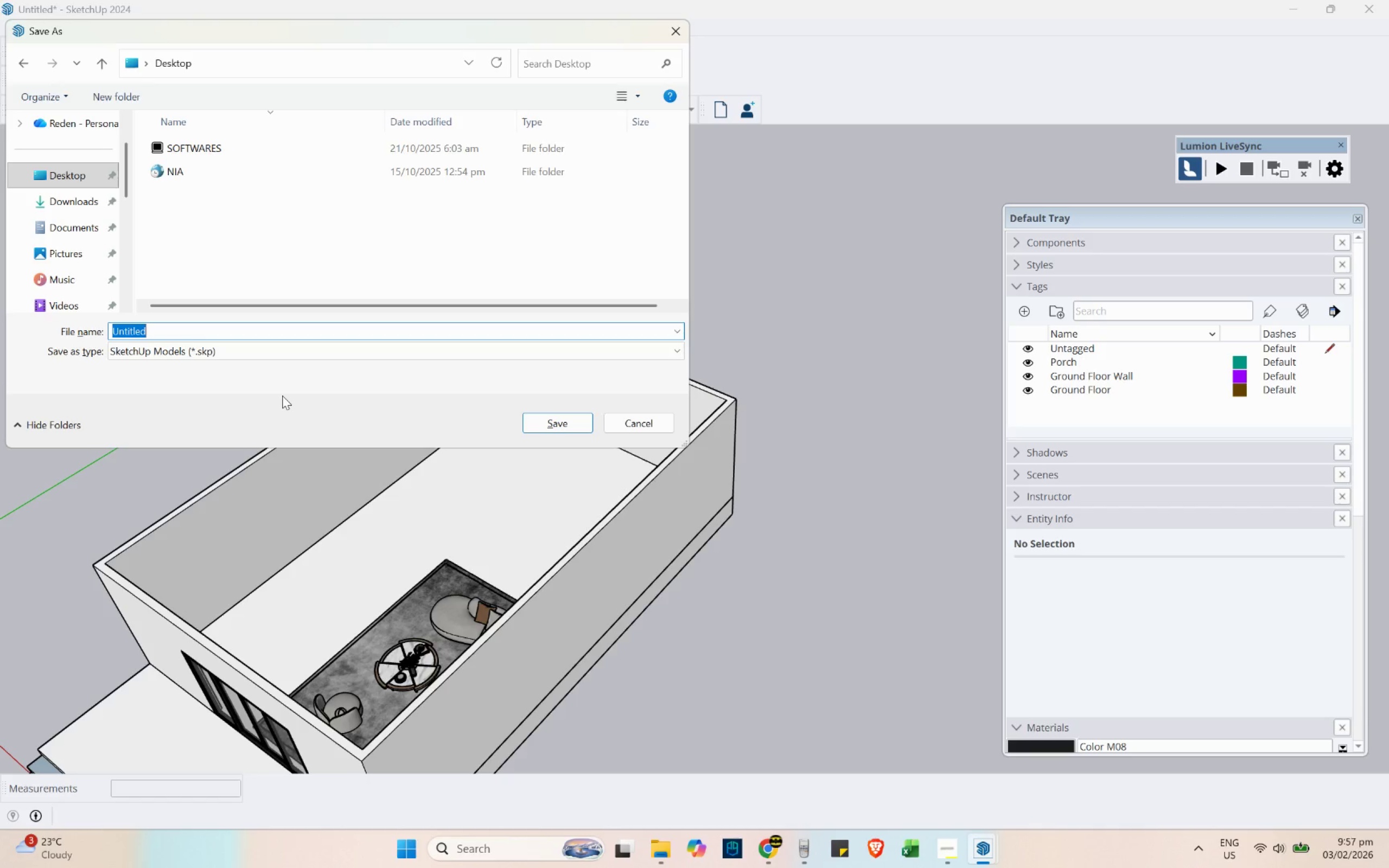 
wait(7.71)
 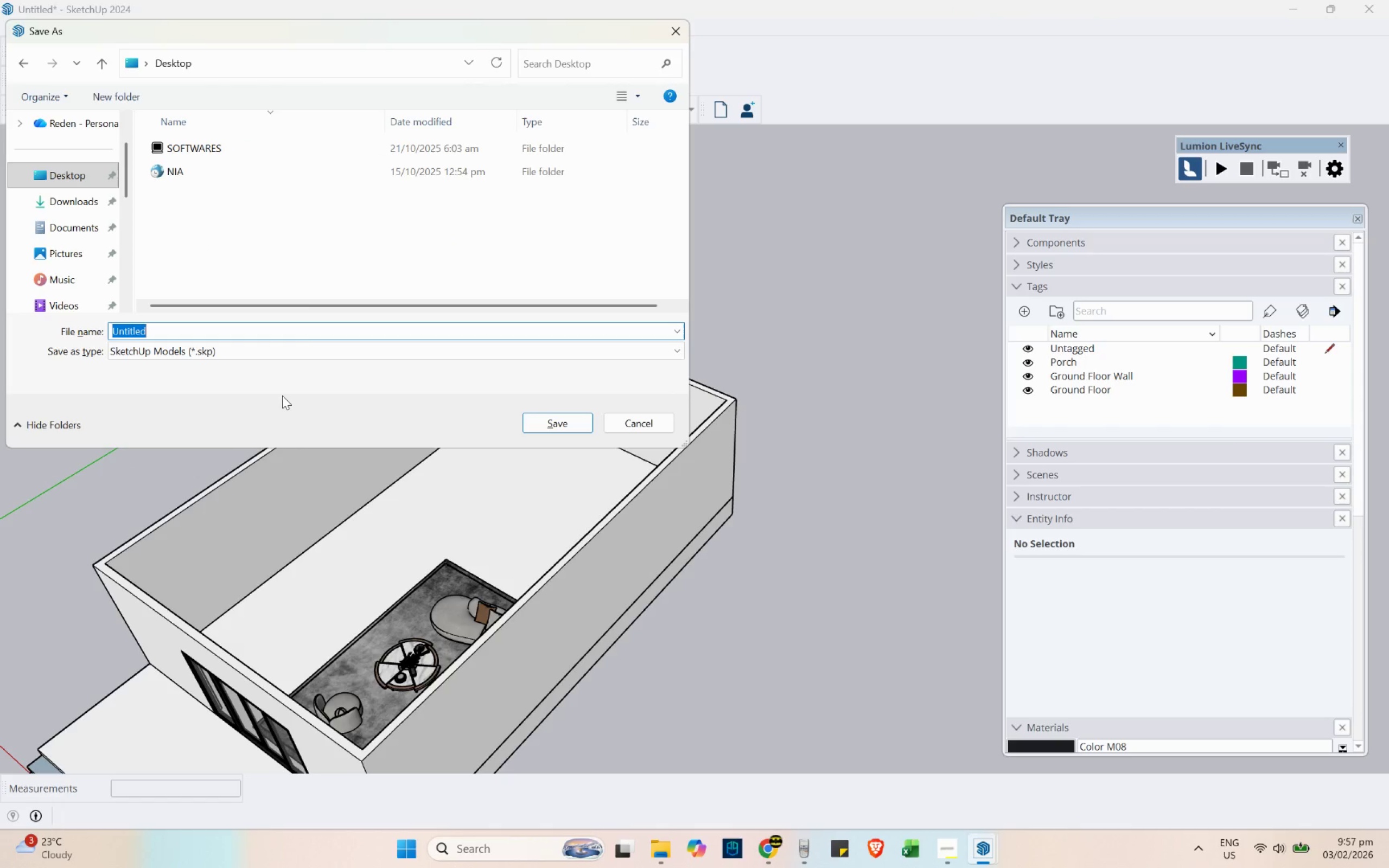 
type(Mar)
key(Backspace)
key(Backspace)
key(Backspace)
type(market Grocer's)
 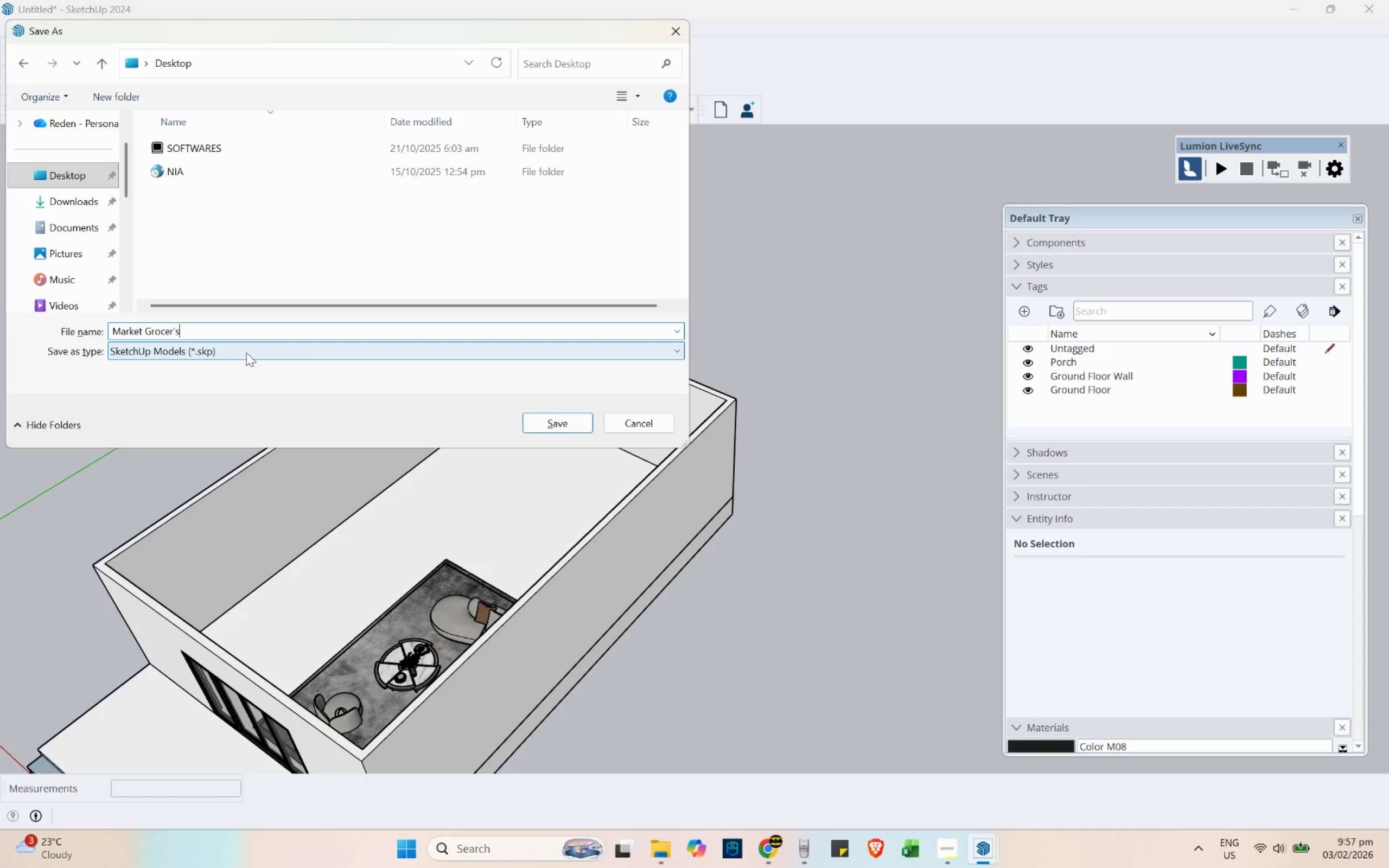 
left_click([564, 423])
 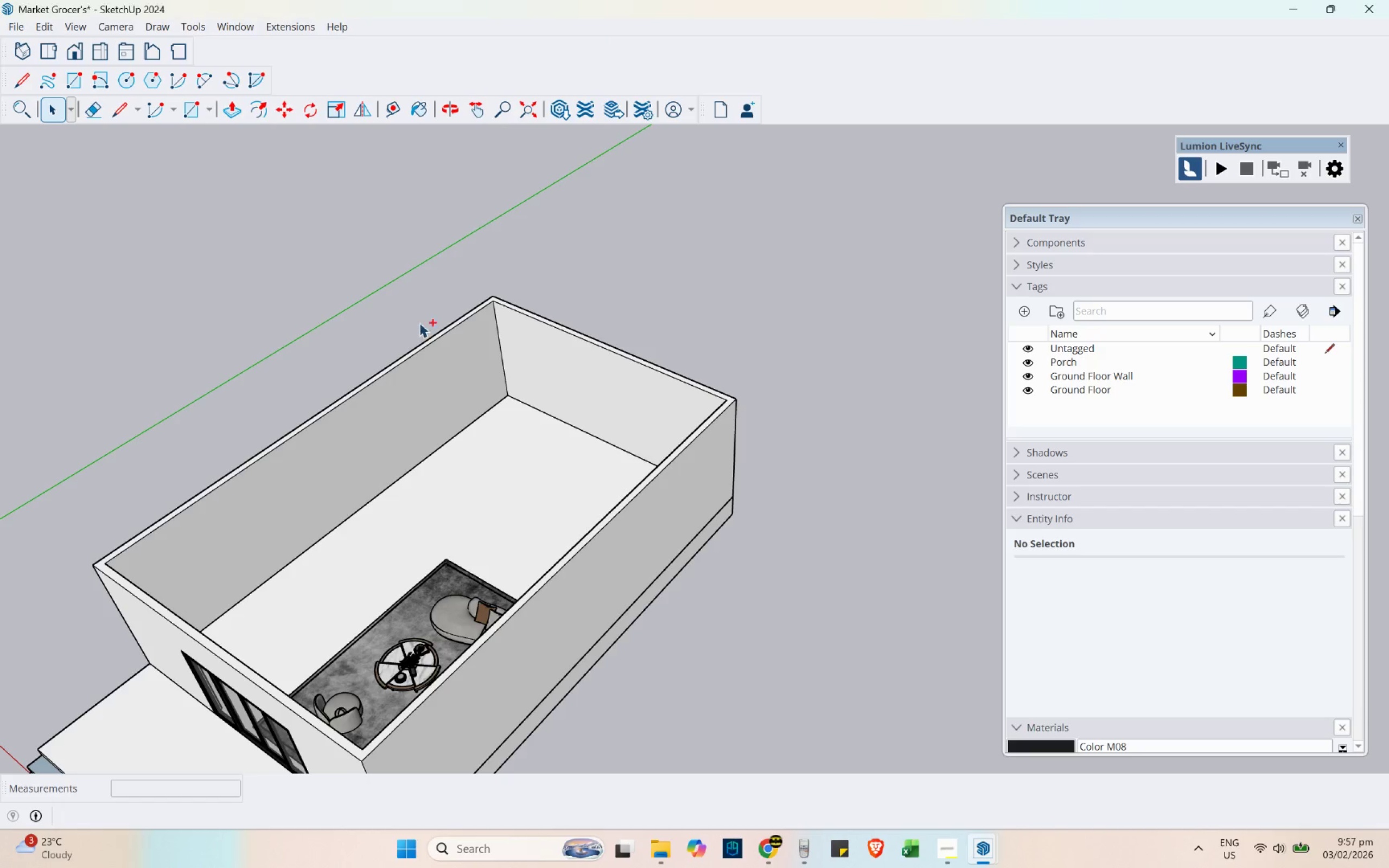 
scroll: coordinate [504, 289], scroll_direction: down, amount: 4.0
 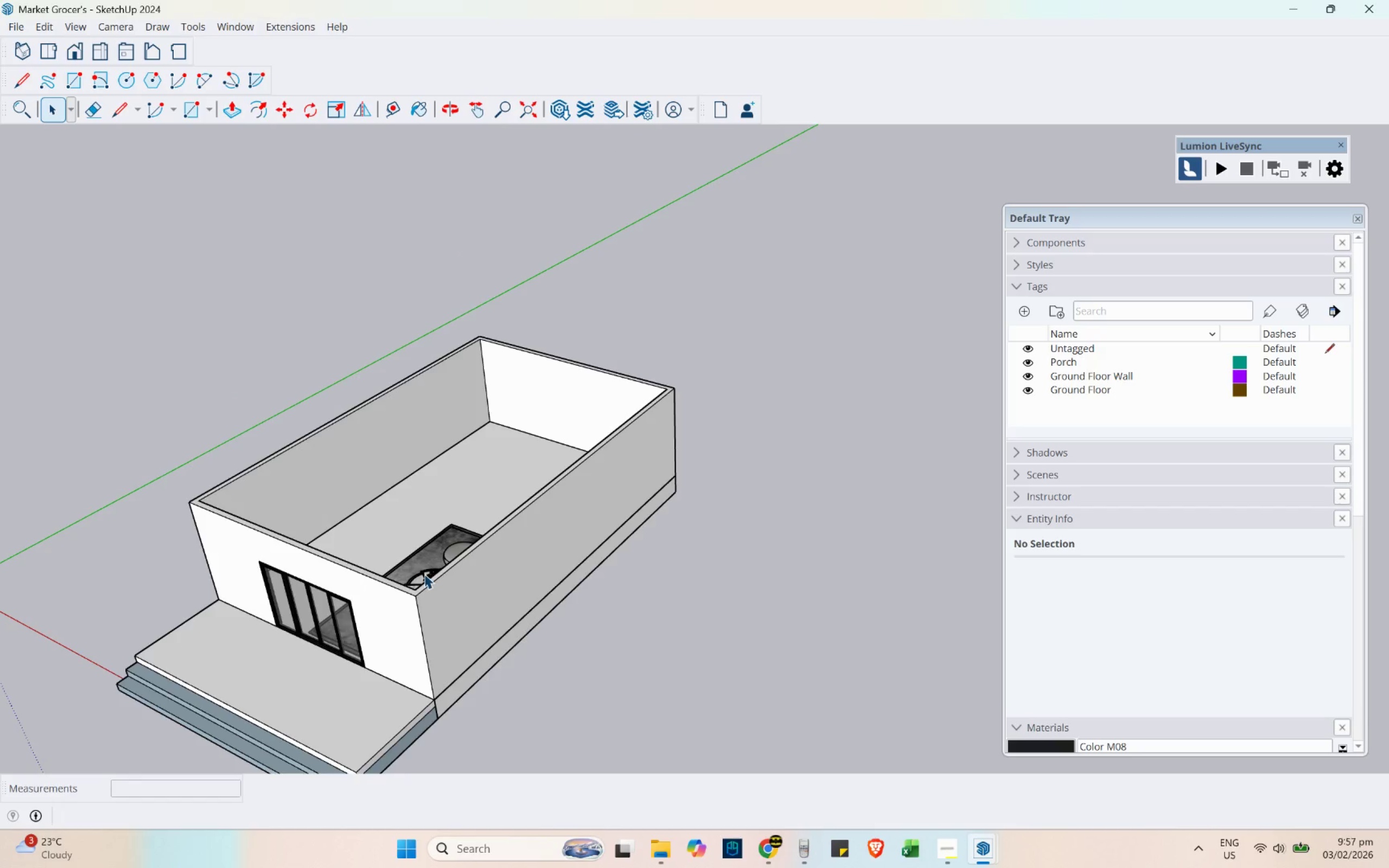 
wait(5.09)
 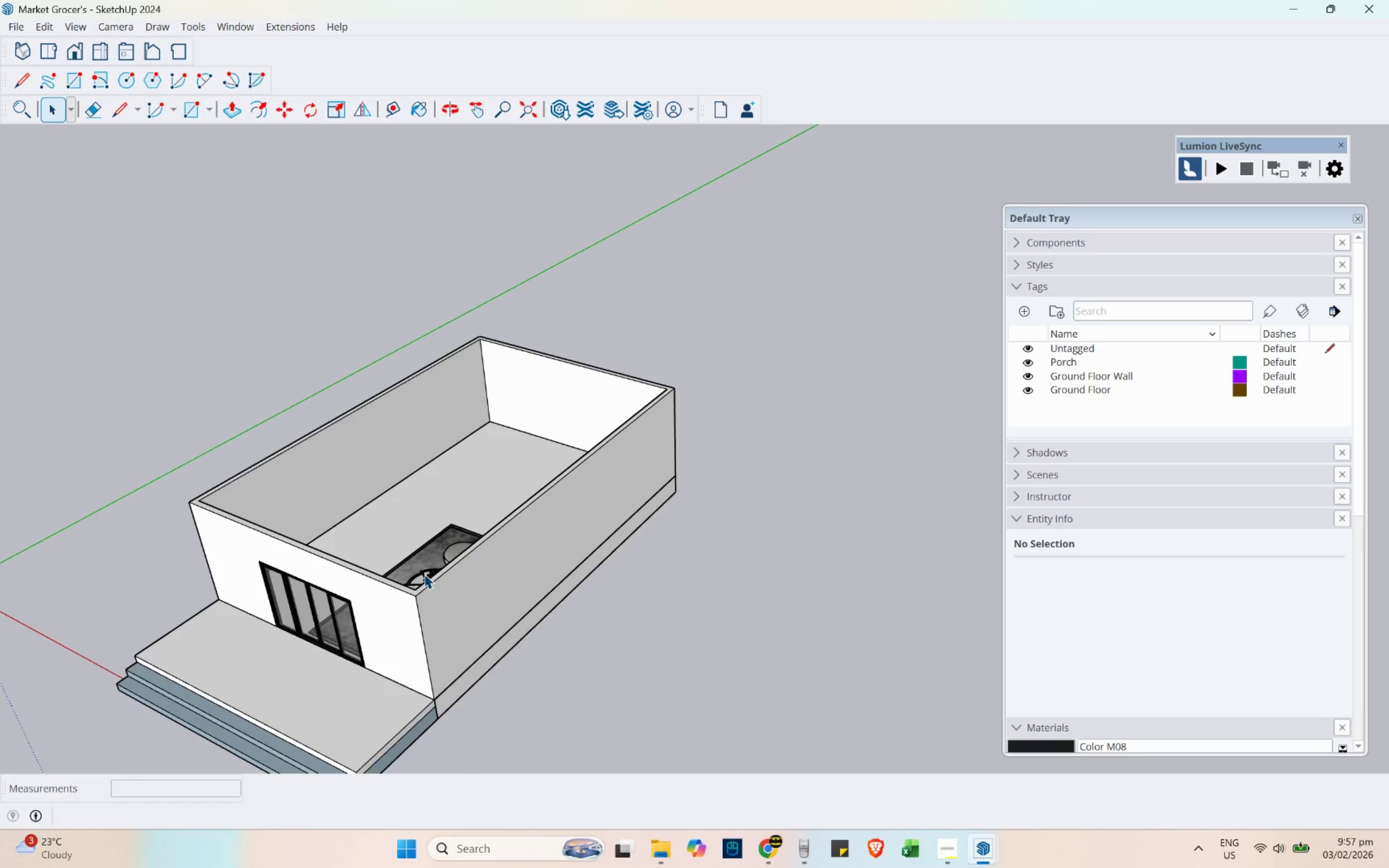 
scroll: coordinate [438, 507], scroll_direction: up, amount: 1.0
 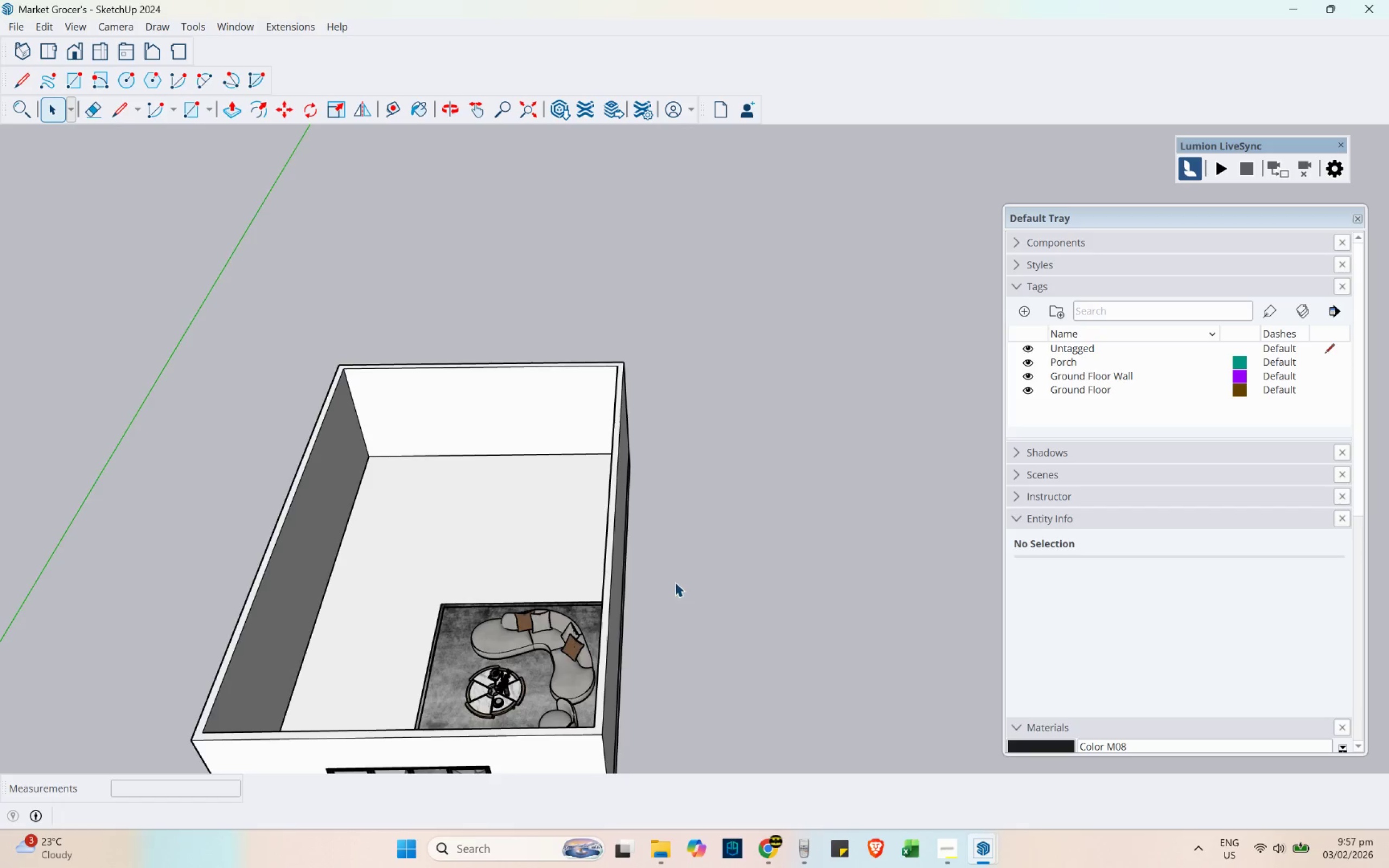 
scroll: coordinate [664, 578], scroll_direction: down, amount: 4.0
 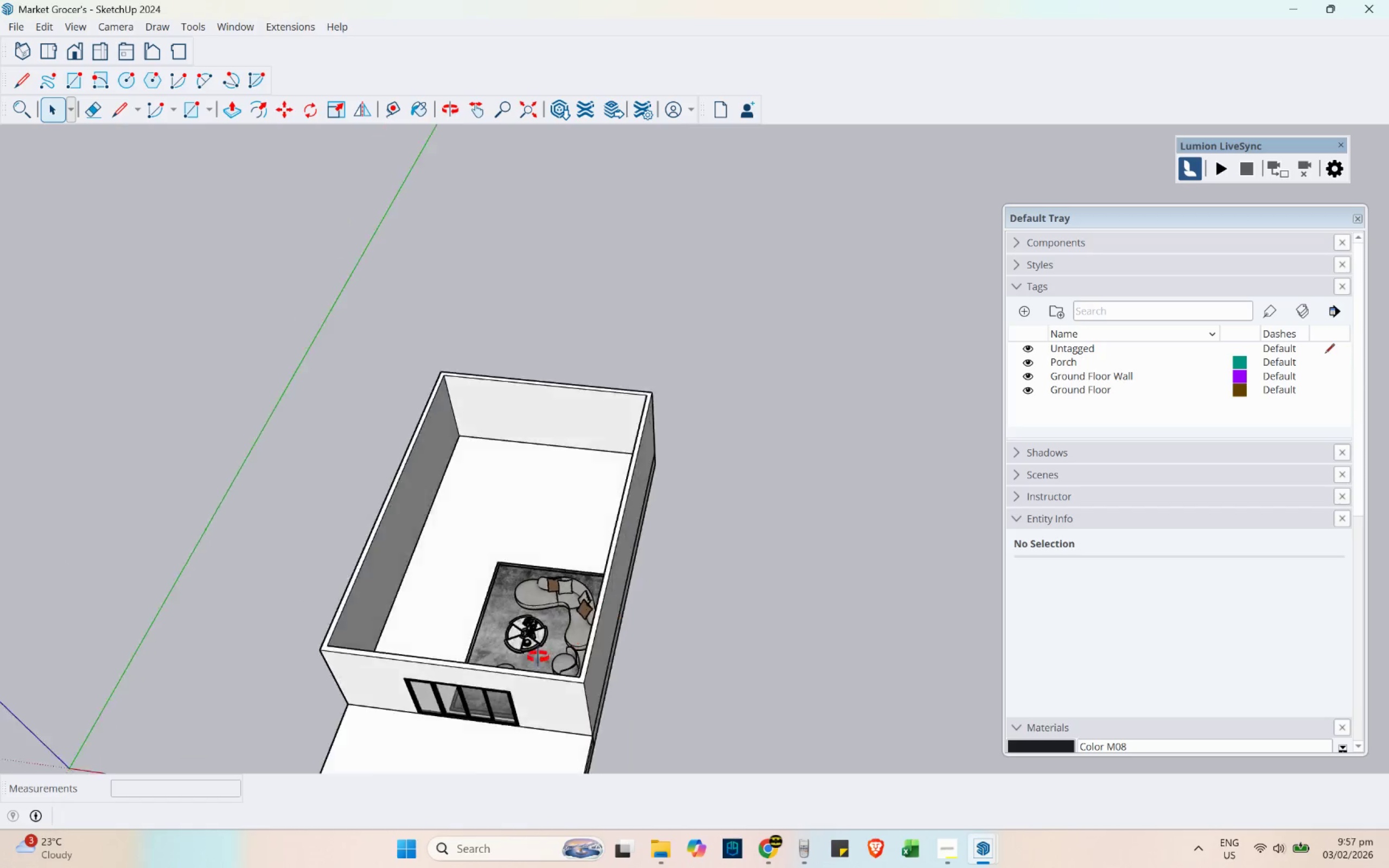 
scroll: coordinate [552, 489], scroll_direction: up, amount: 4.0
 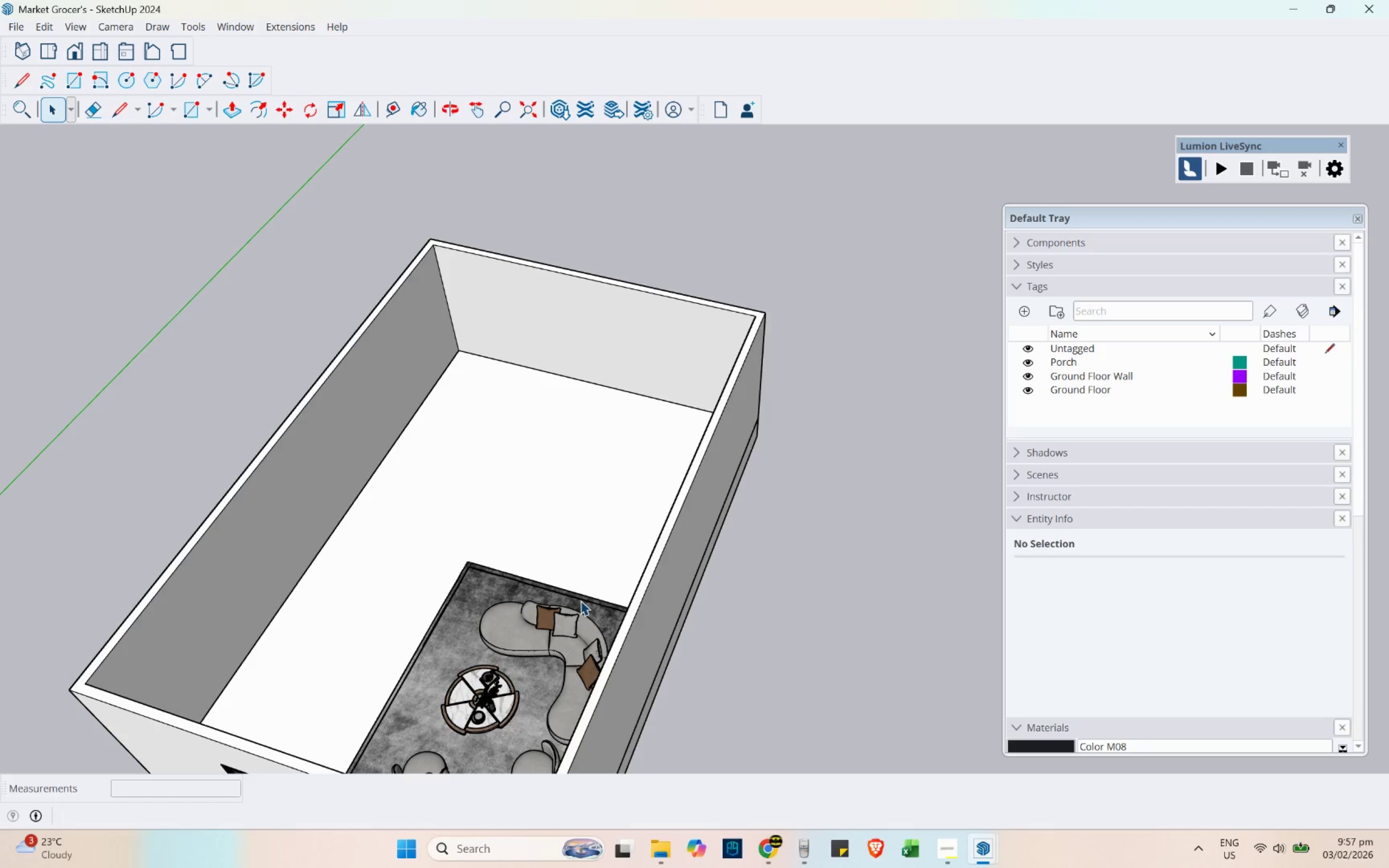 
scroll: coordinate [385, 592], scroll_direction: none, amount: 0.0
 